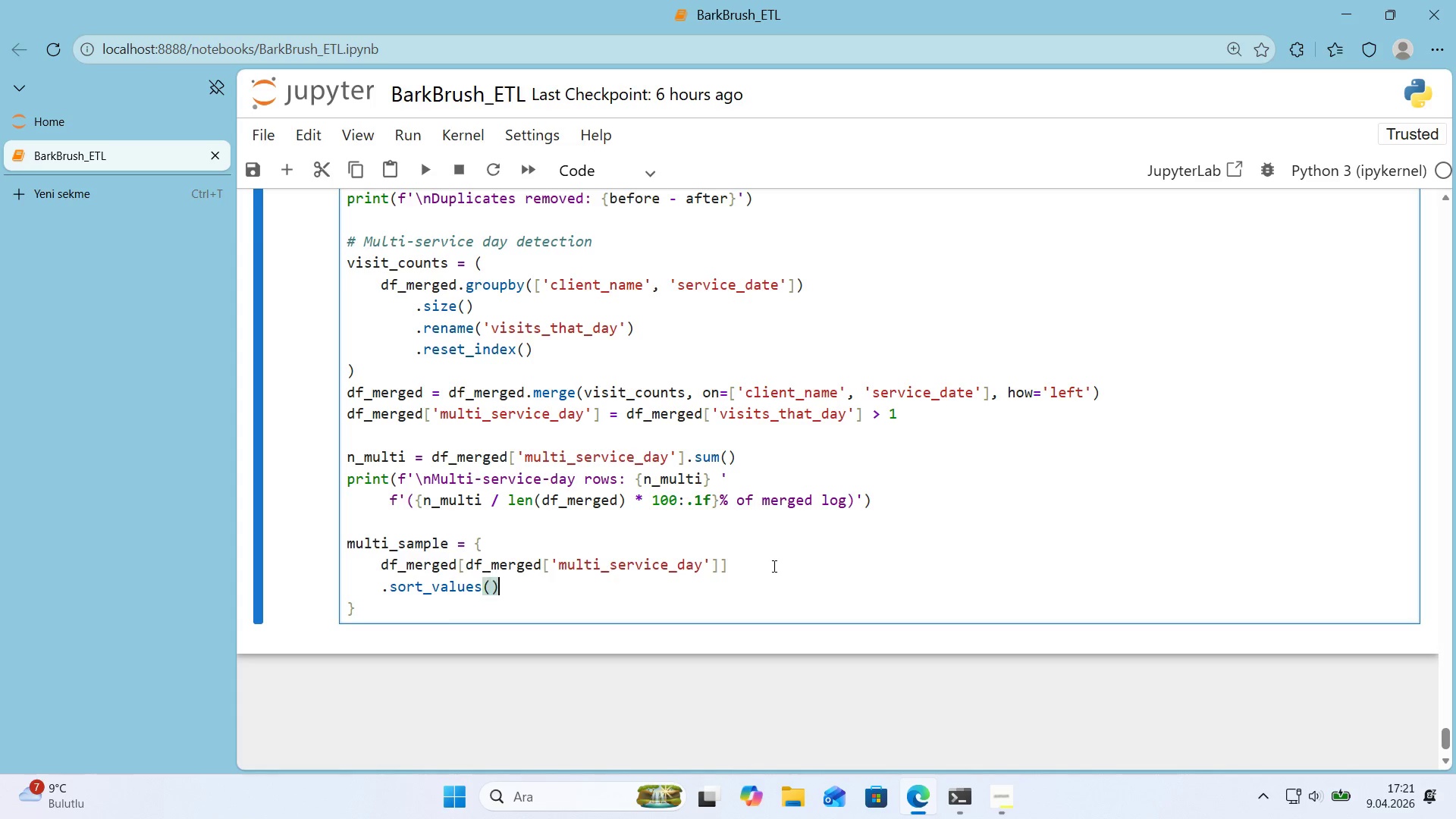 
key(ArrowLeft)
 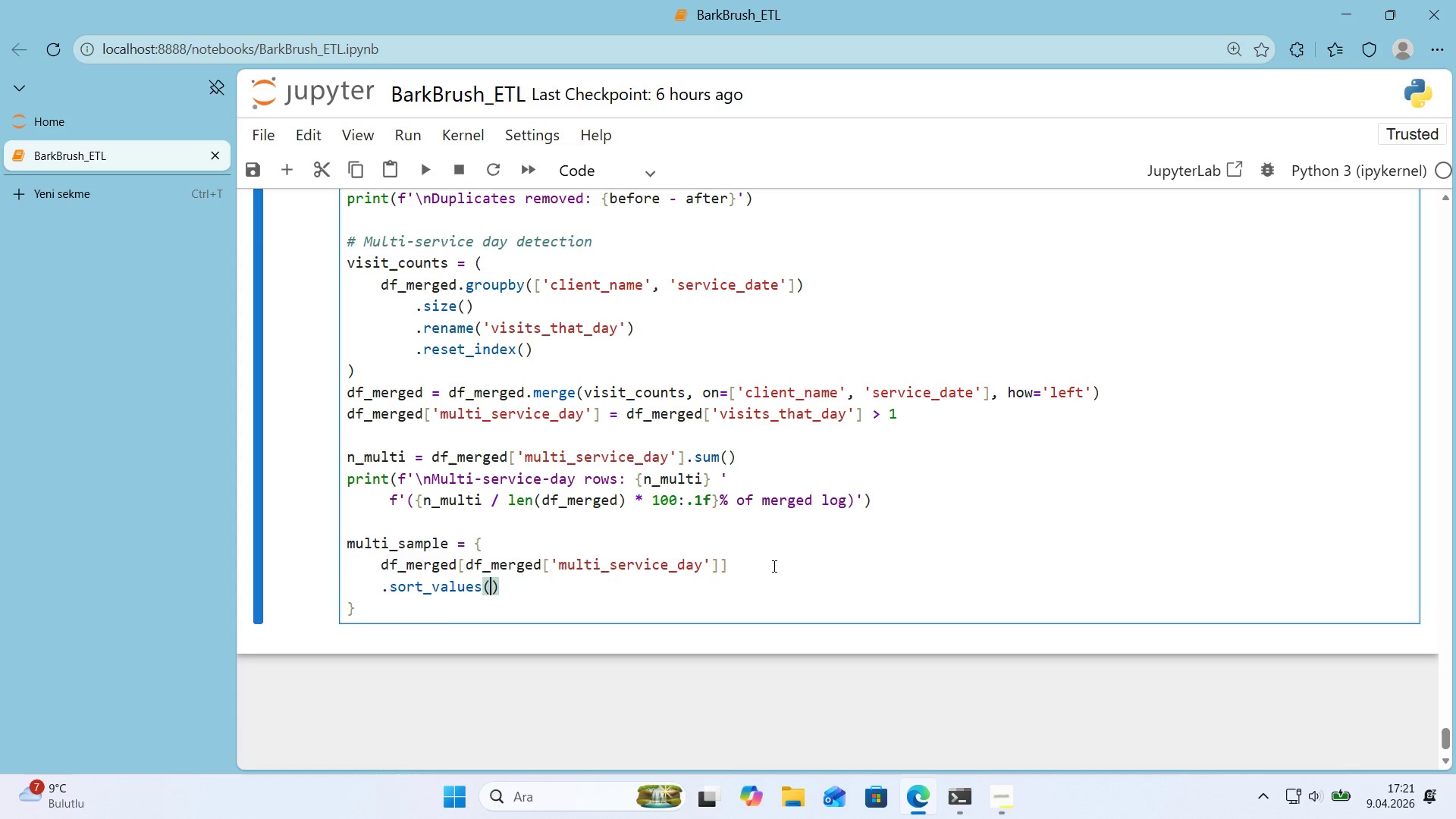 
key(Alt+Control+7)
 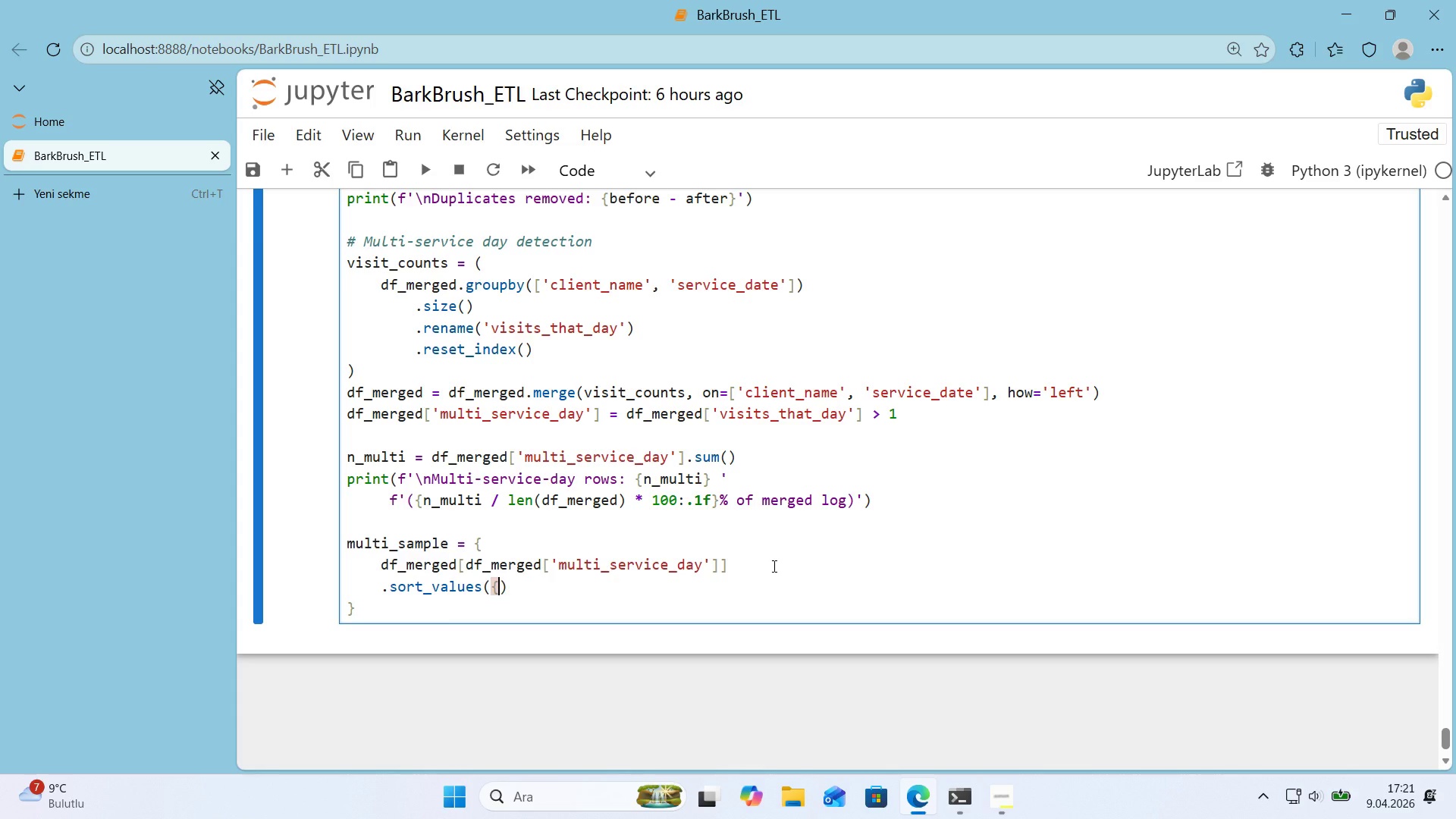 
key(Backspace)
 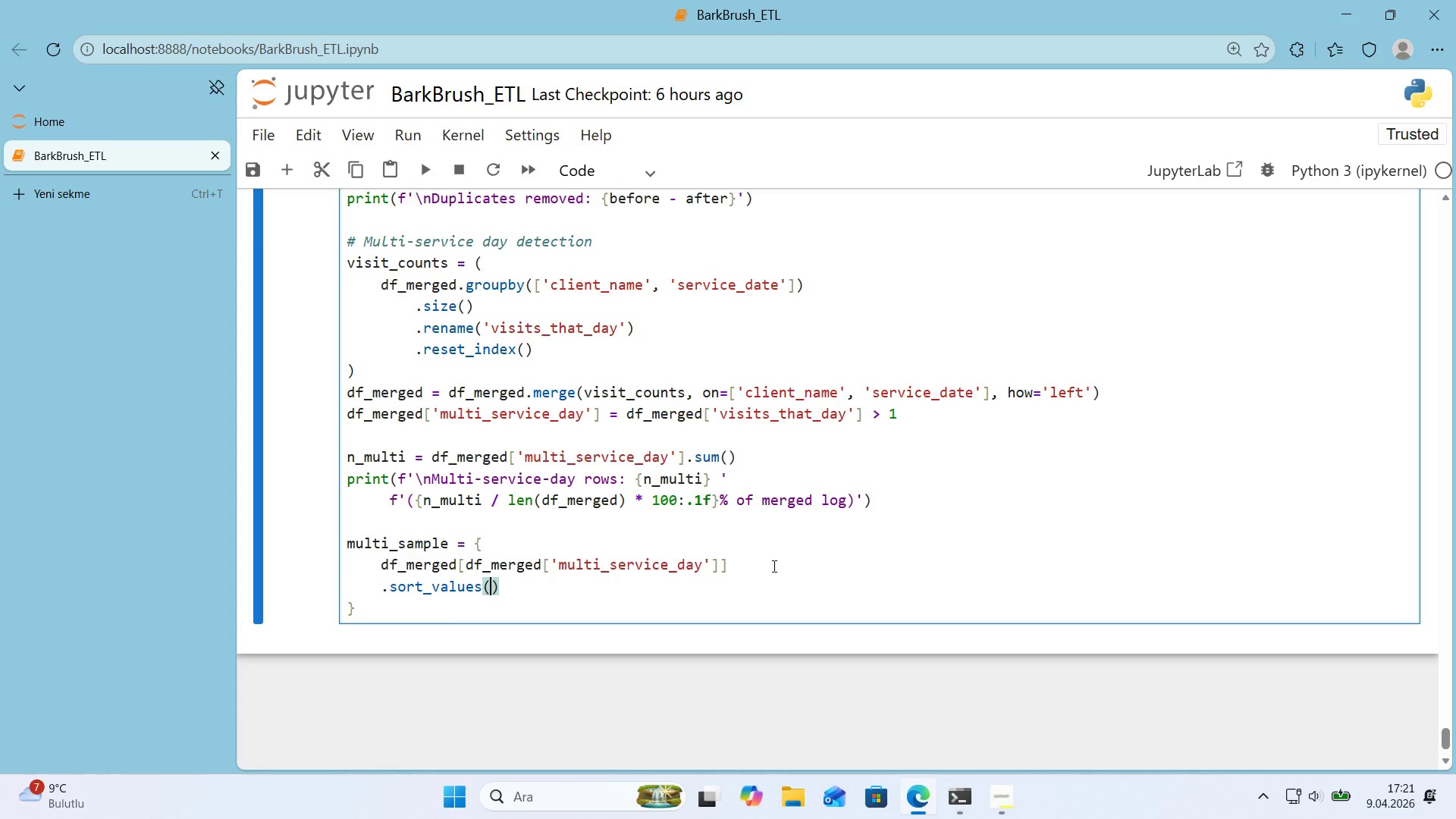 
key(Alt+Control+8)
 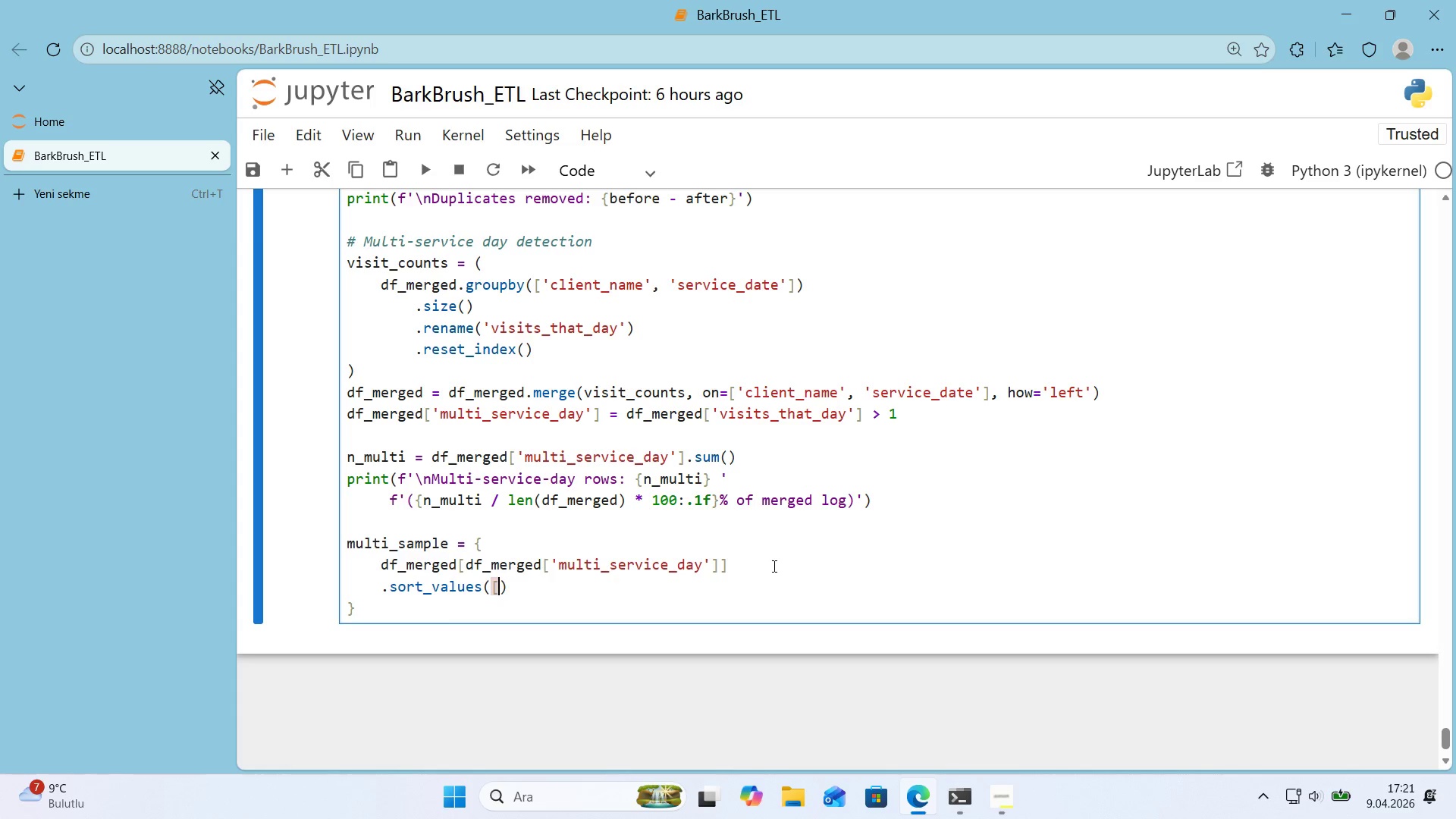 
key(Alt+Control+9)
 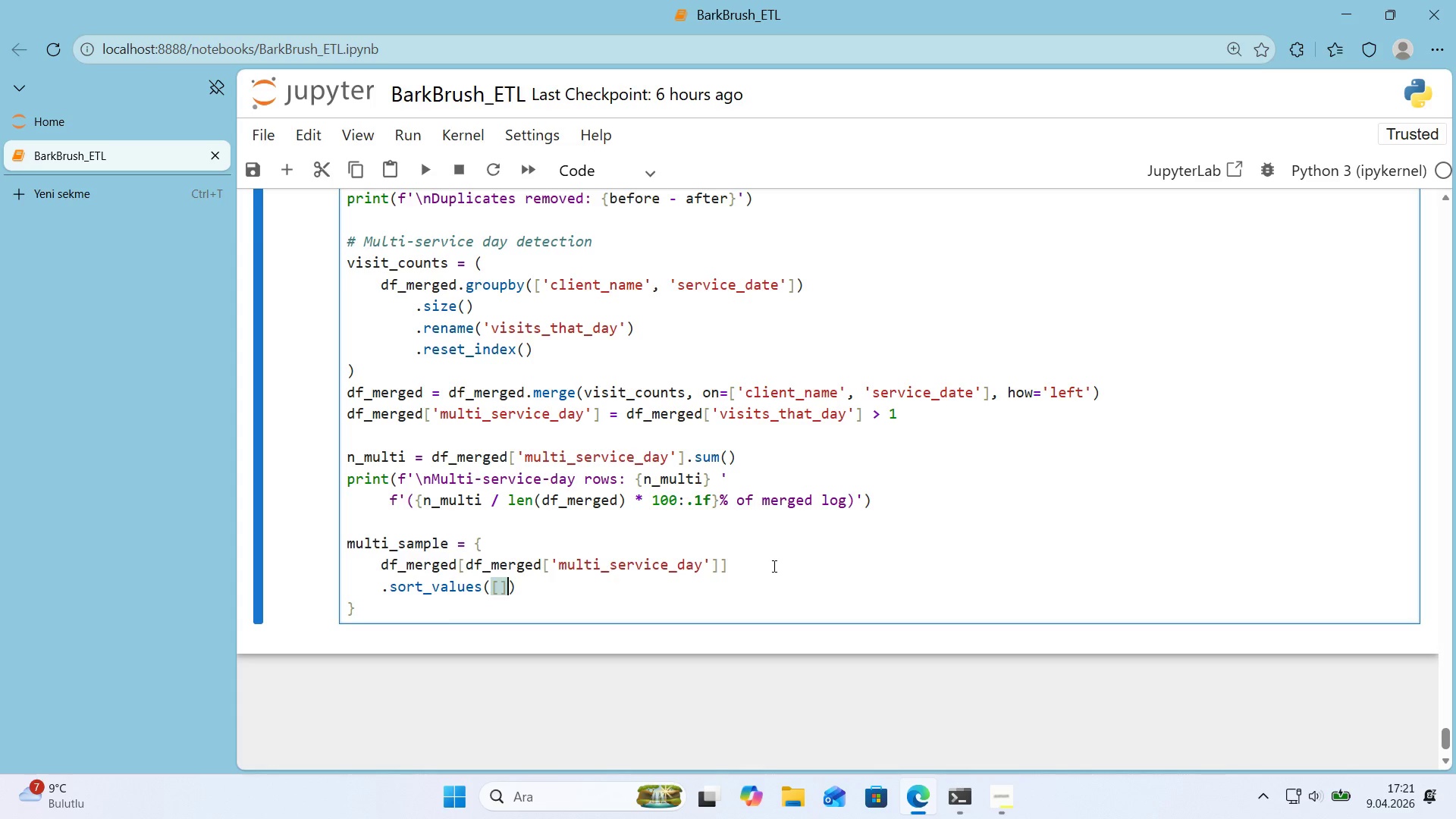 
key(ArrowLeft)
 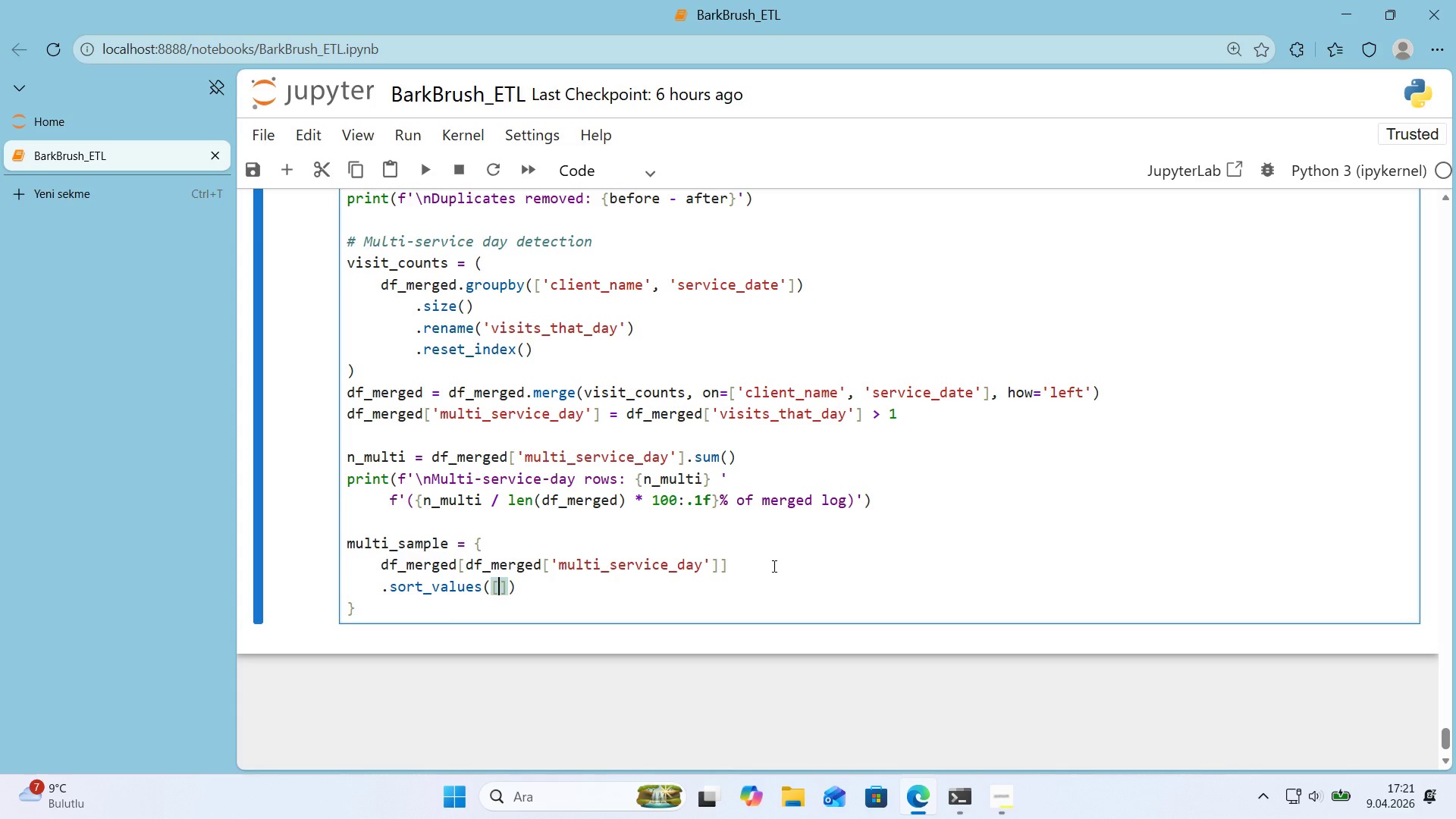 
type(@@)
 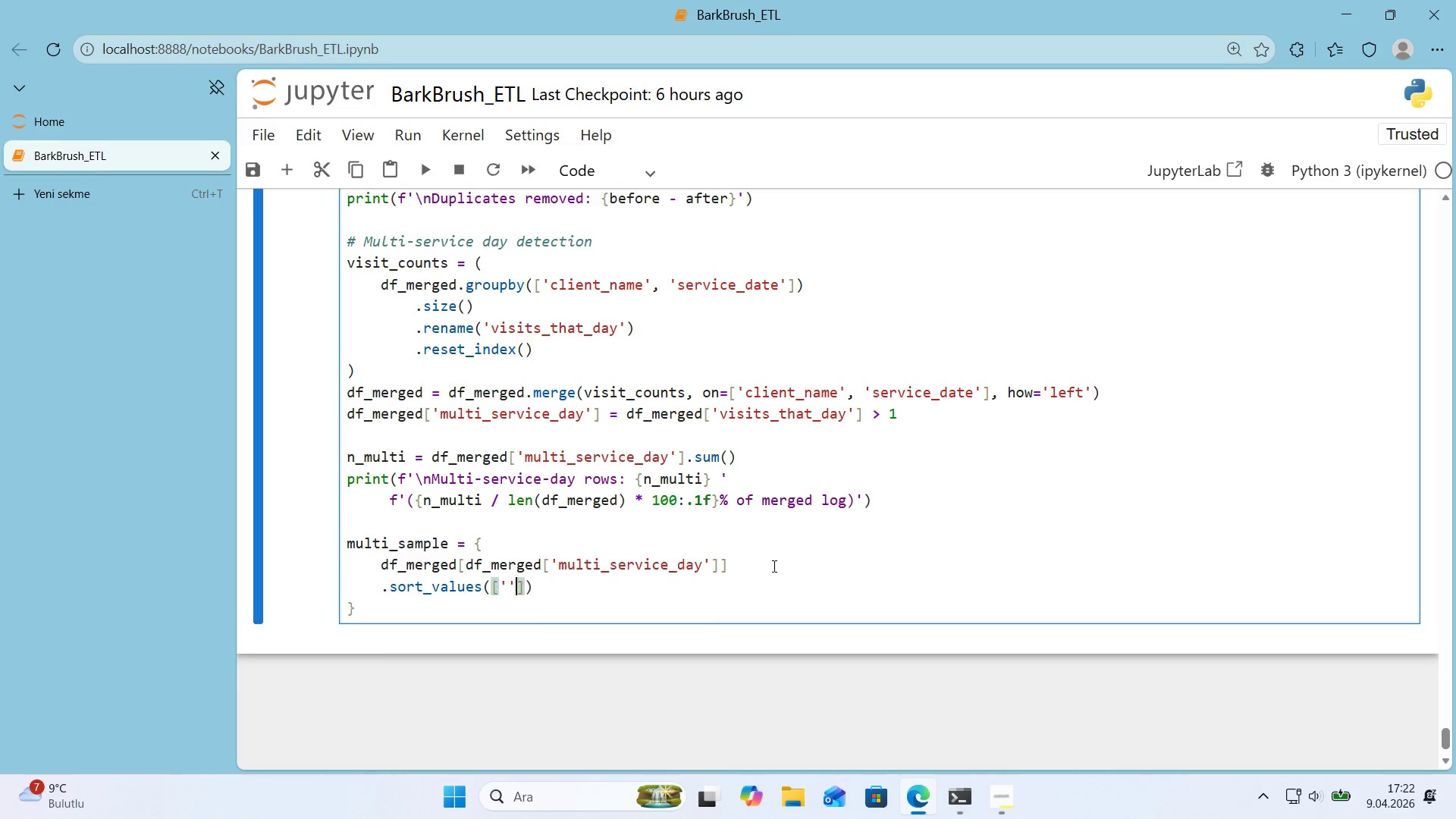 
key(ArrowLeft)
 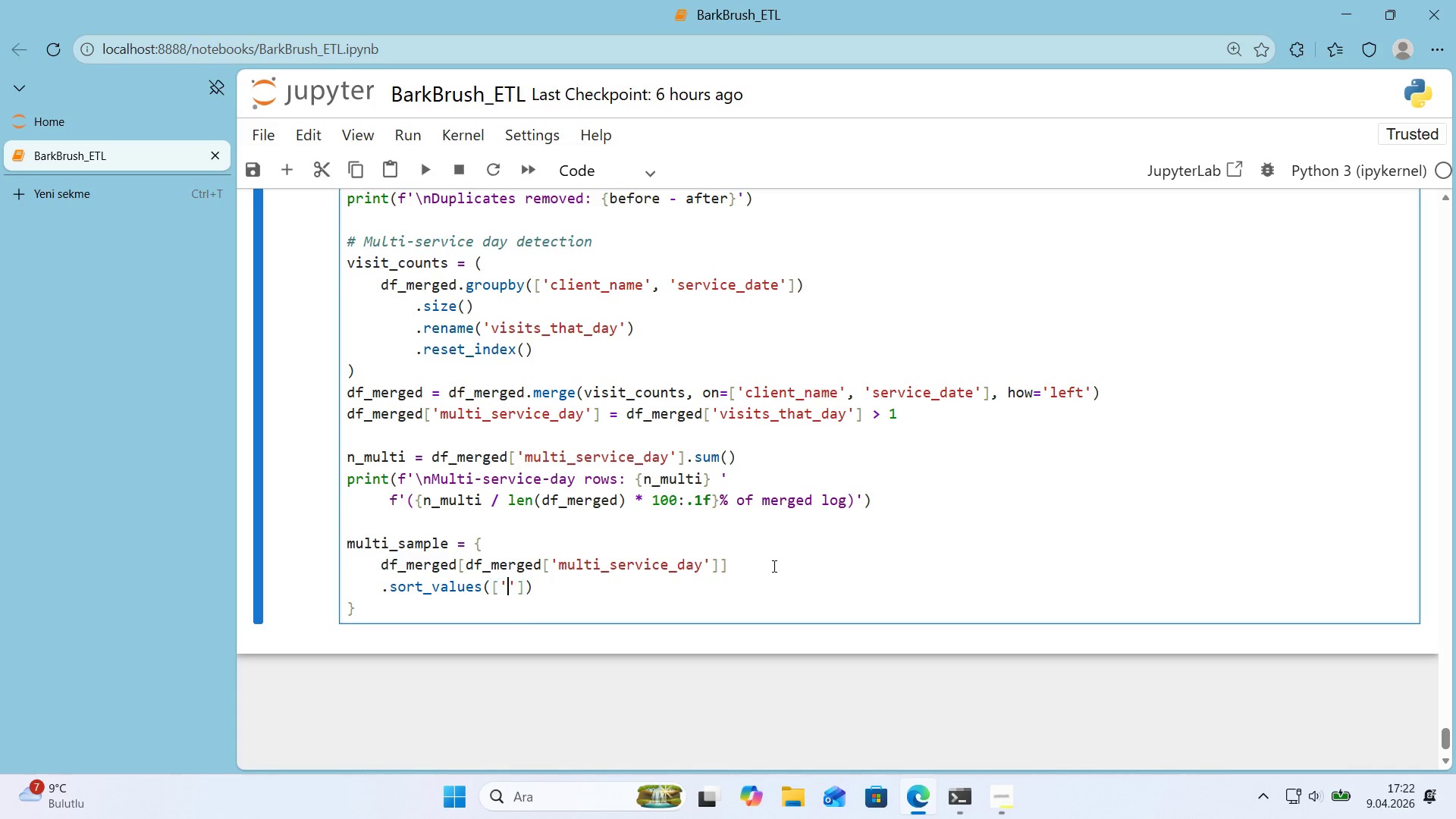 
type(cl'ent_name)
 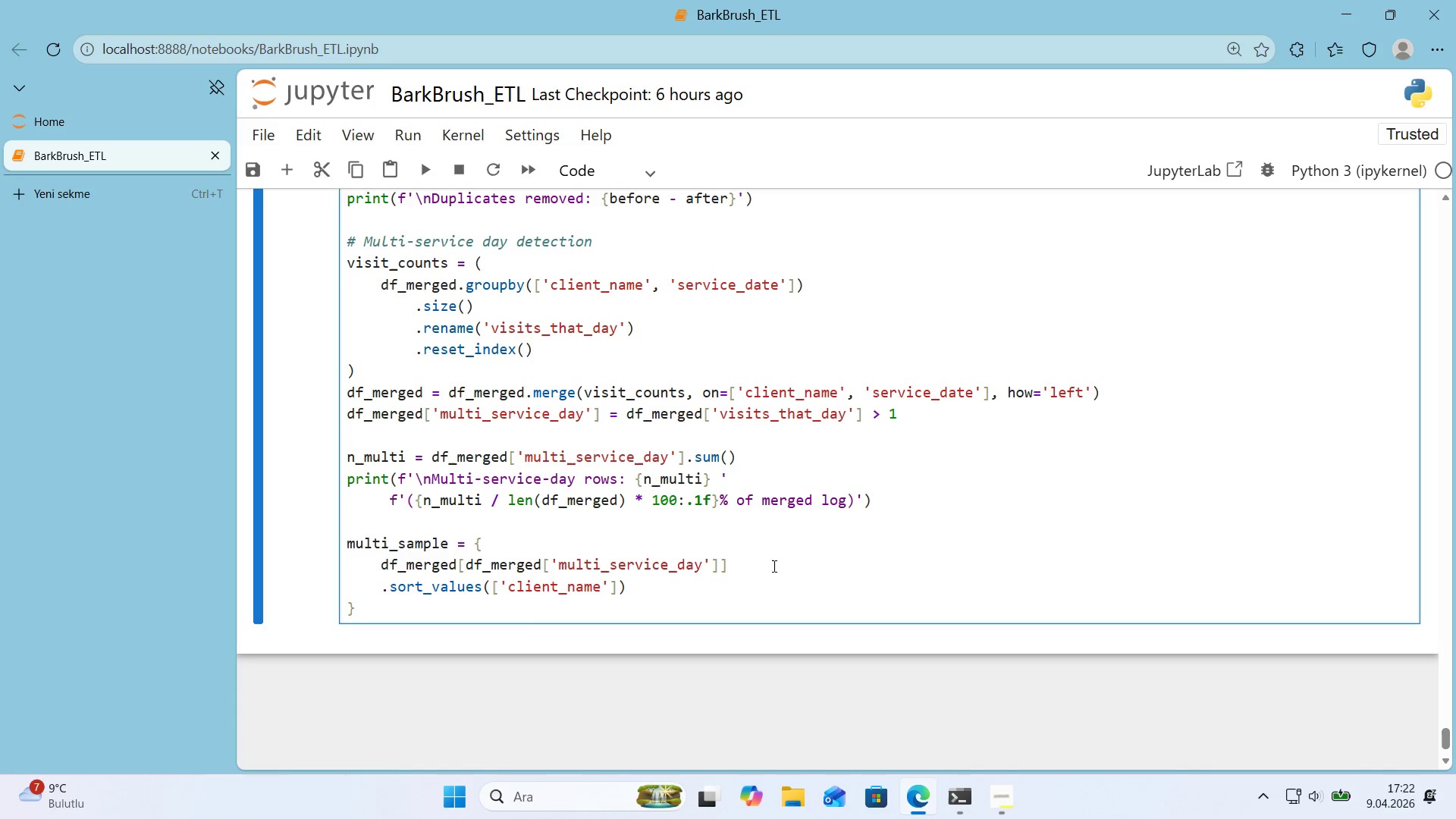 
key(ArrowRight)
 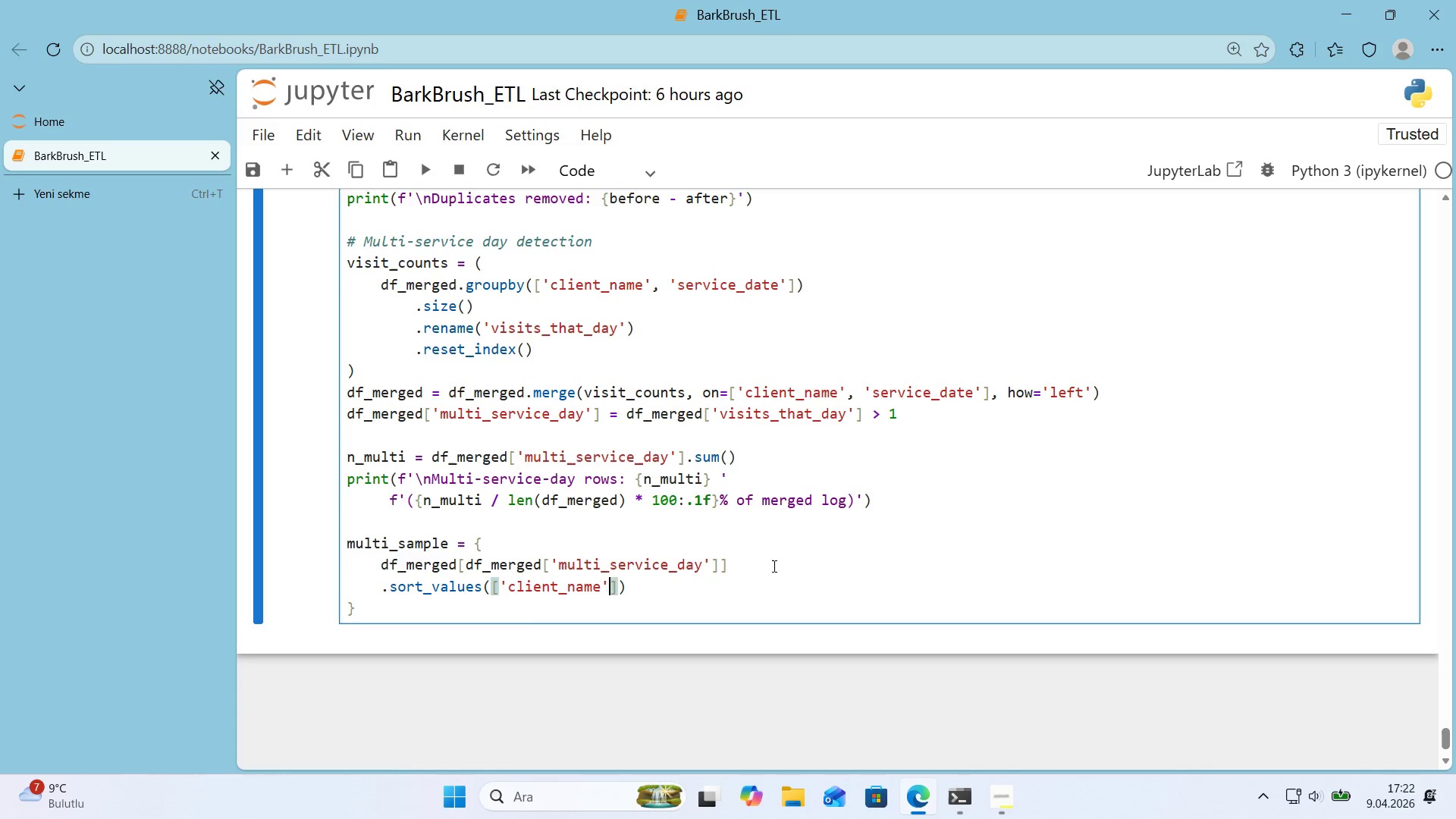 
key(ArrowRight)
 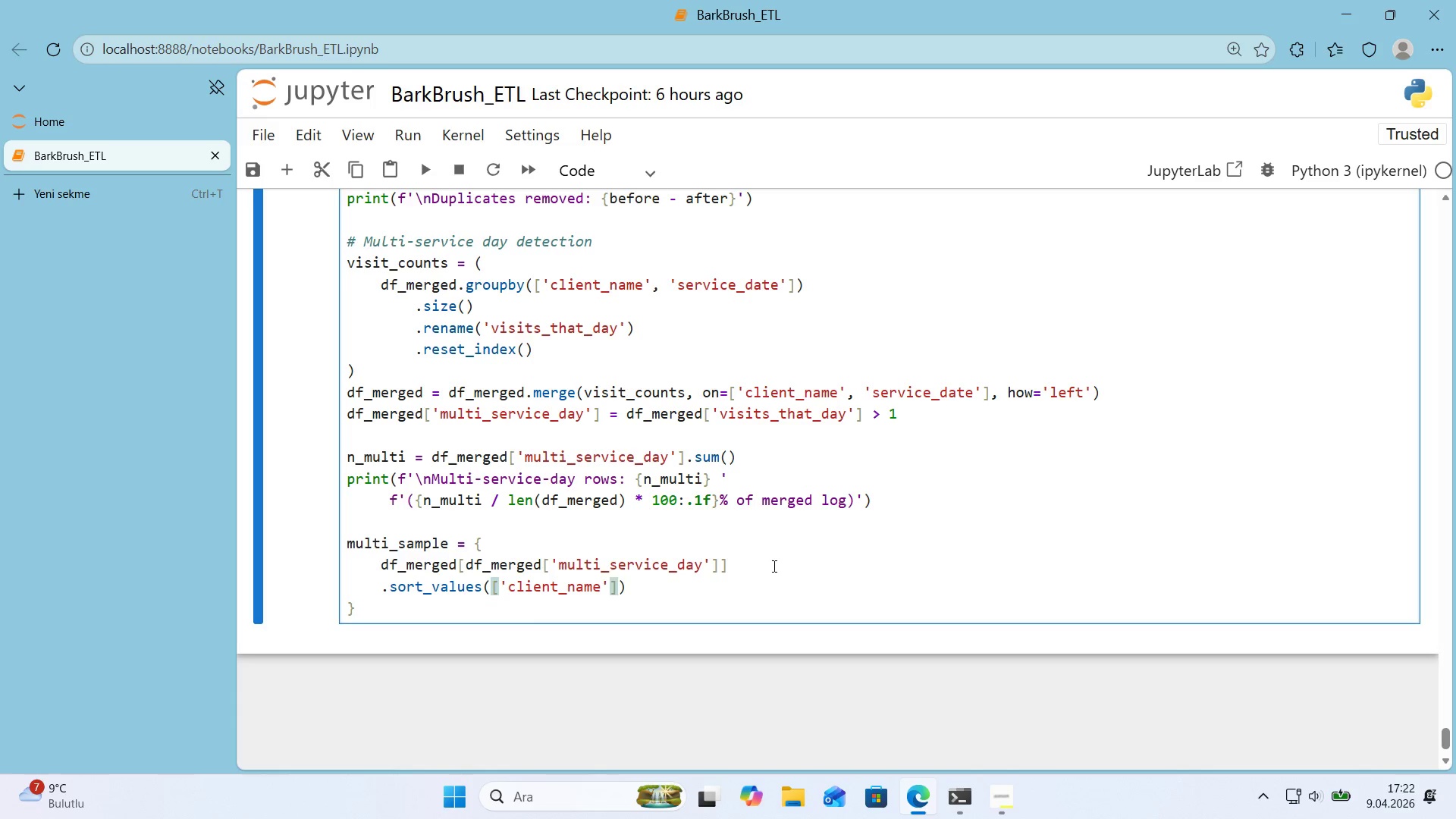 
key(ArrowLeft)
 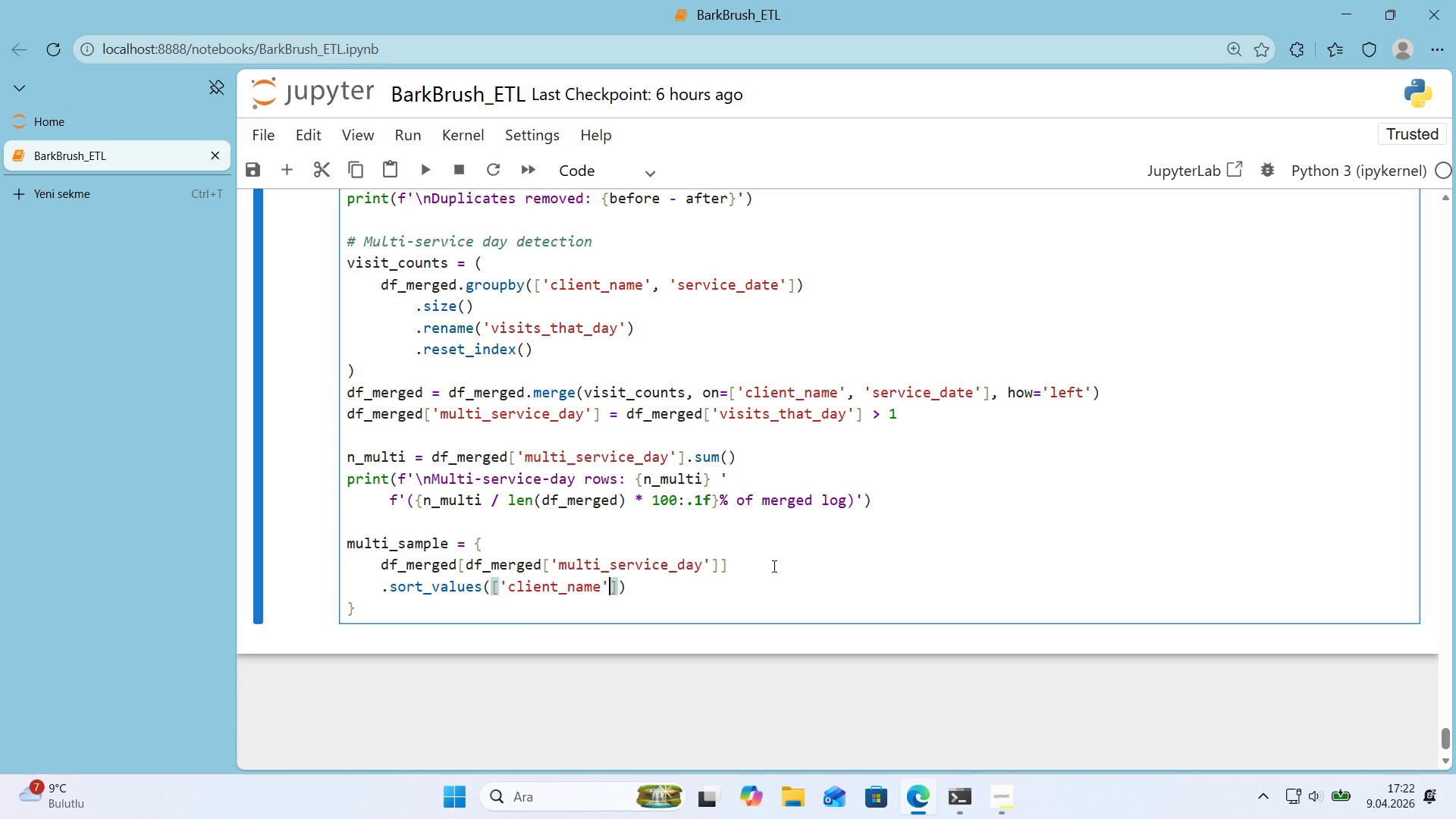 
type(, @@)
 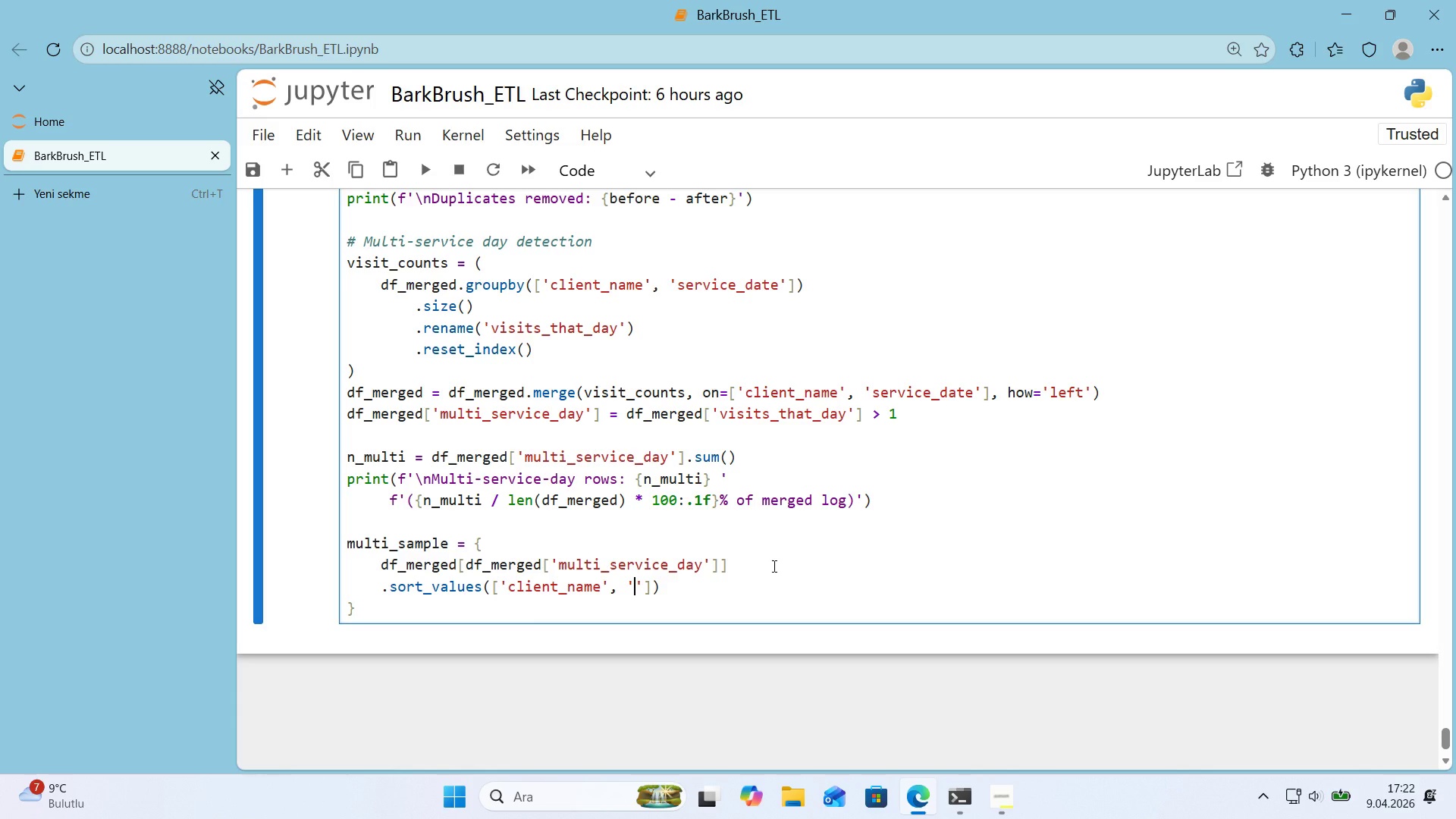 
 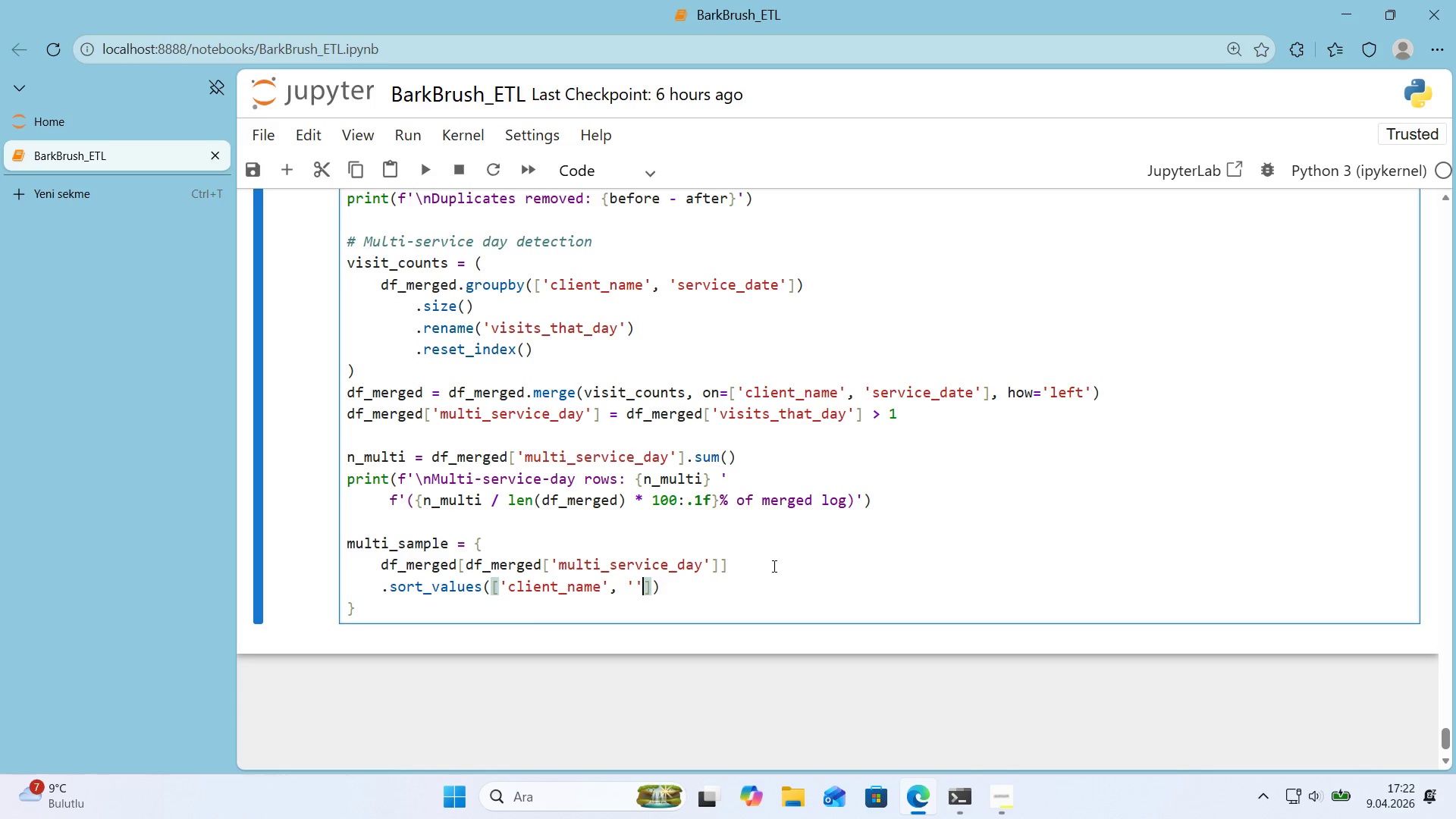 
key(ArrowLeft)
 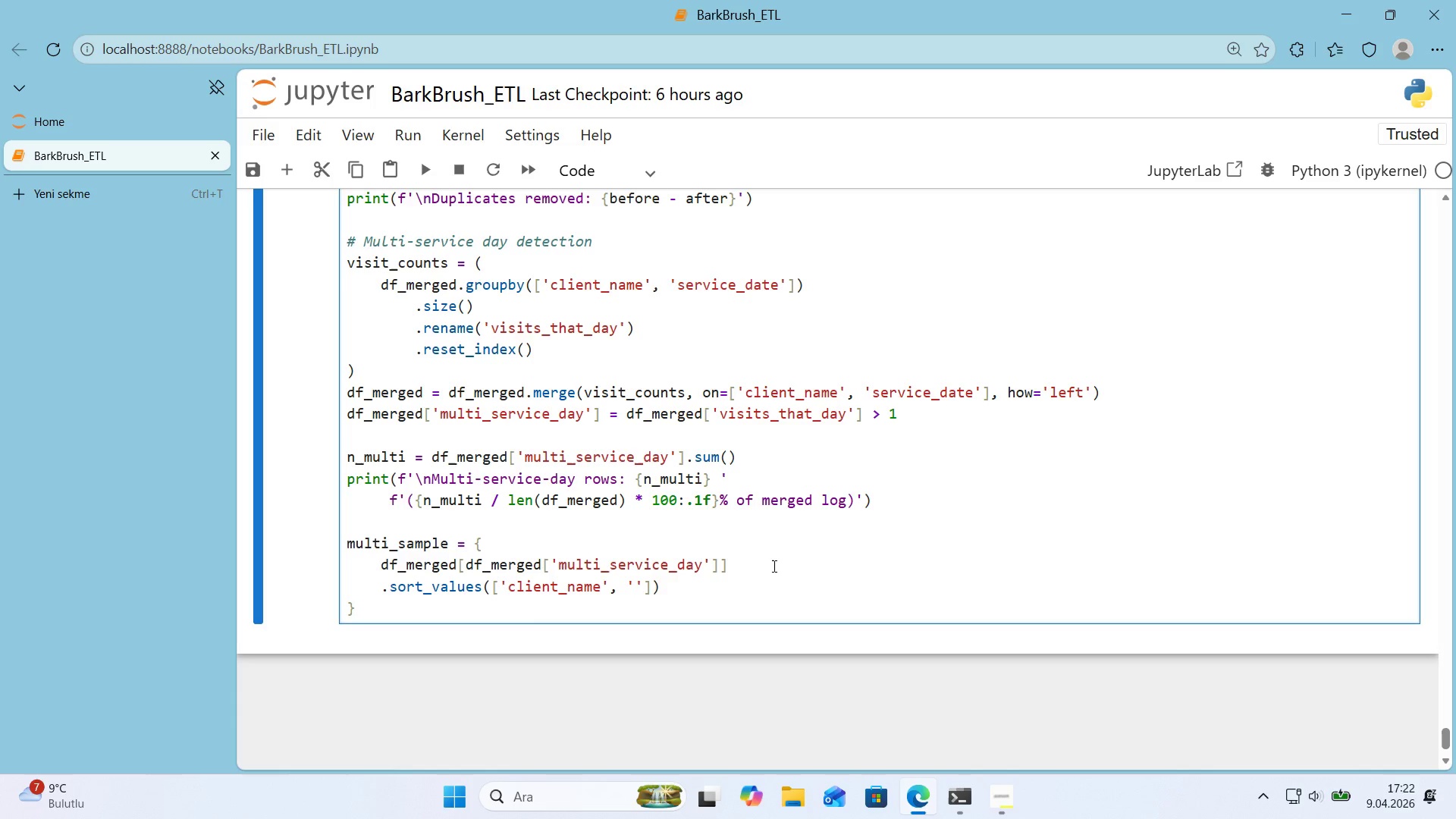 
type(serv'ce_Date)
 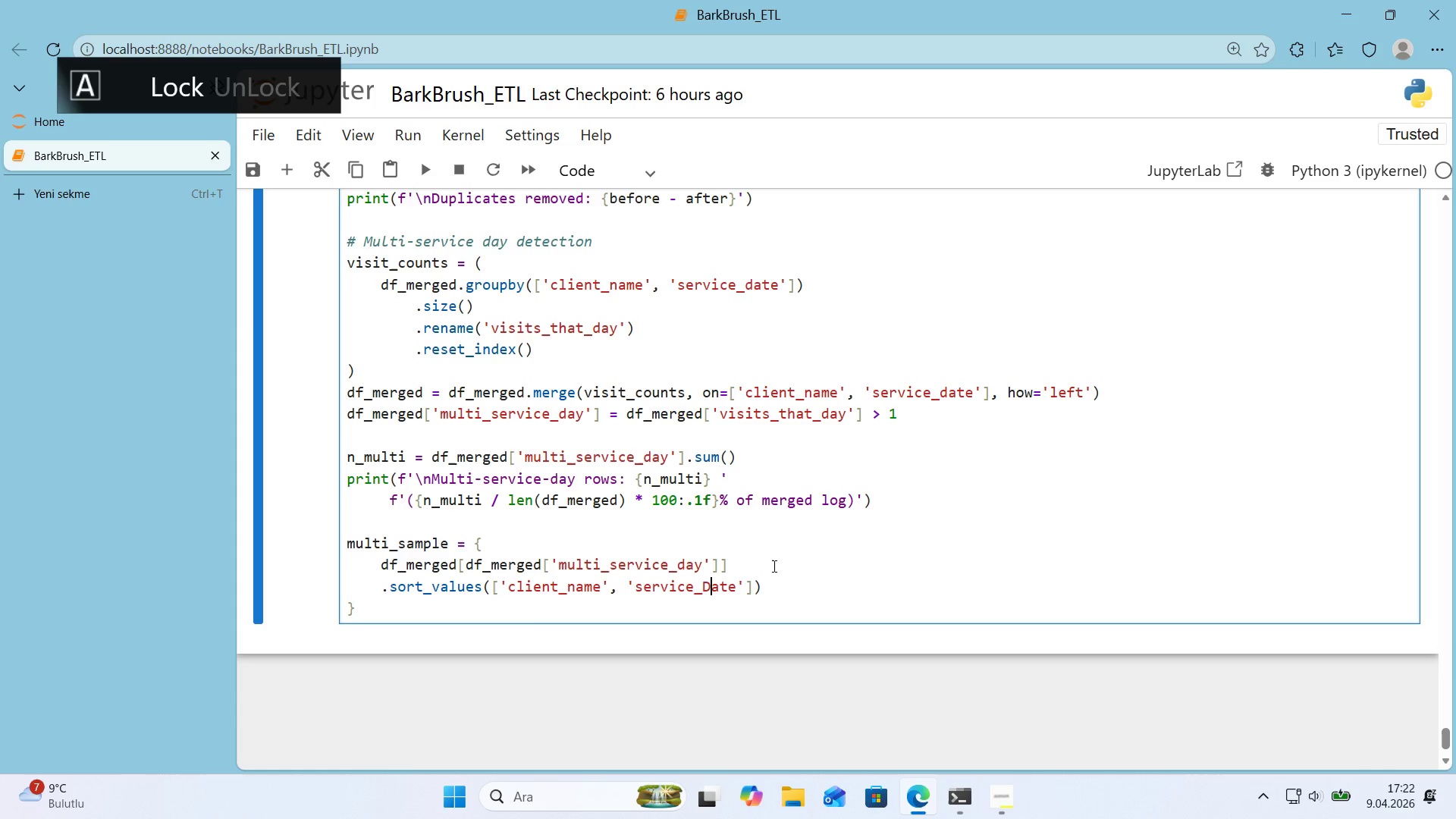 
 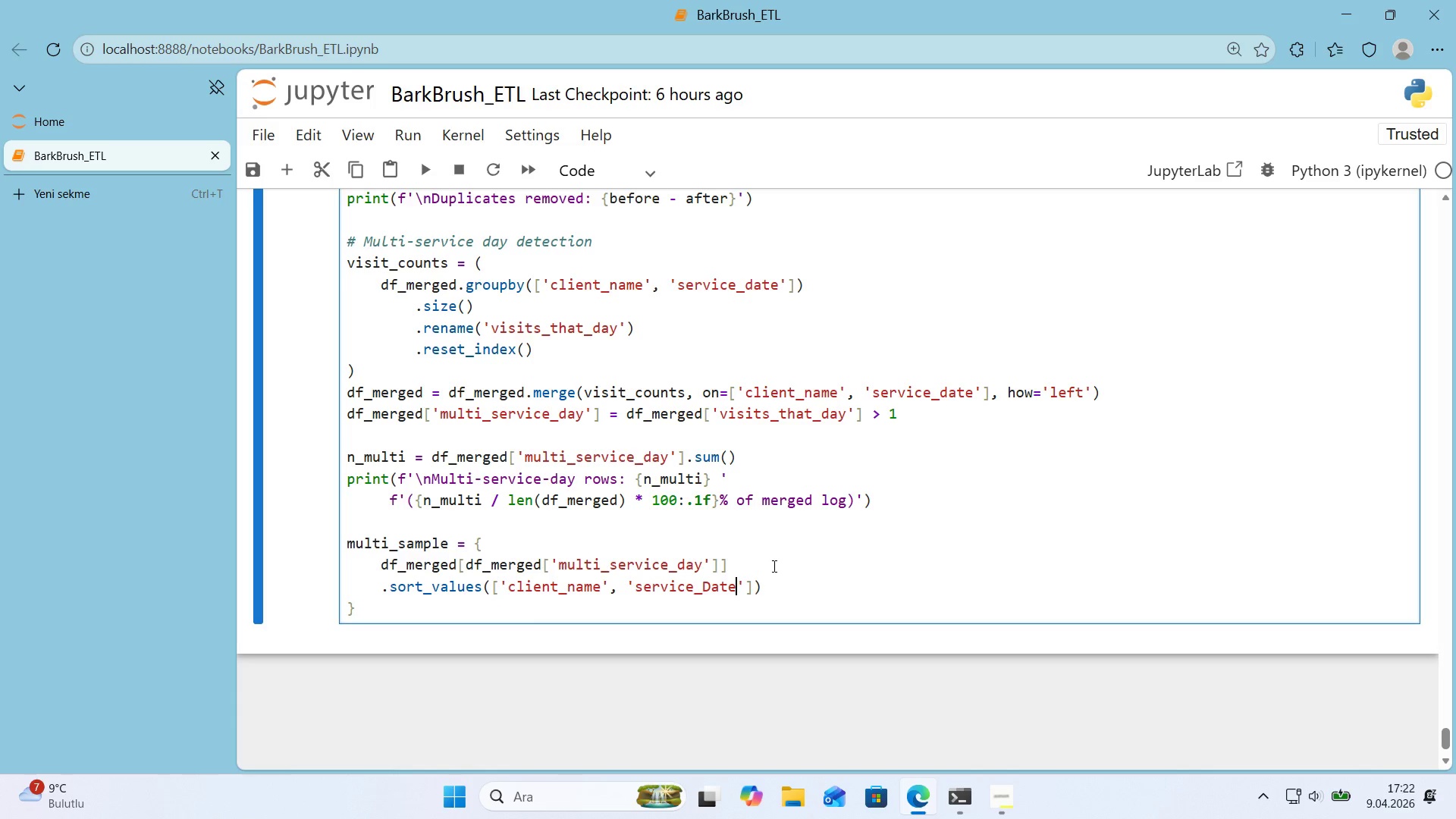 
key(ArrowLeft)
 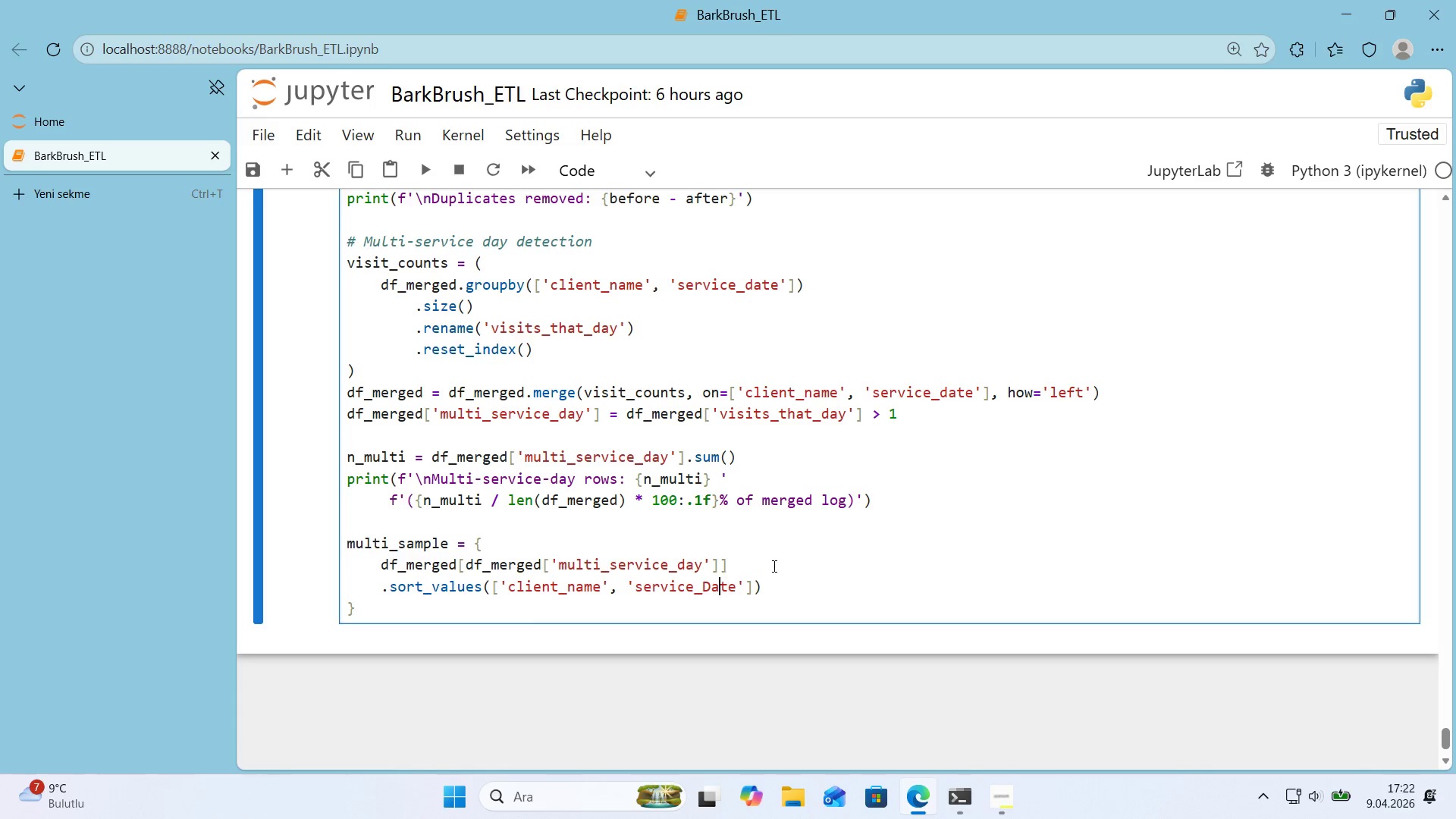 
key(ArrowLeft)
 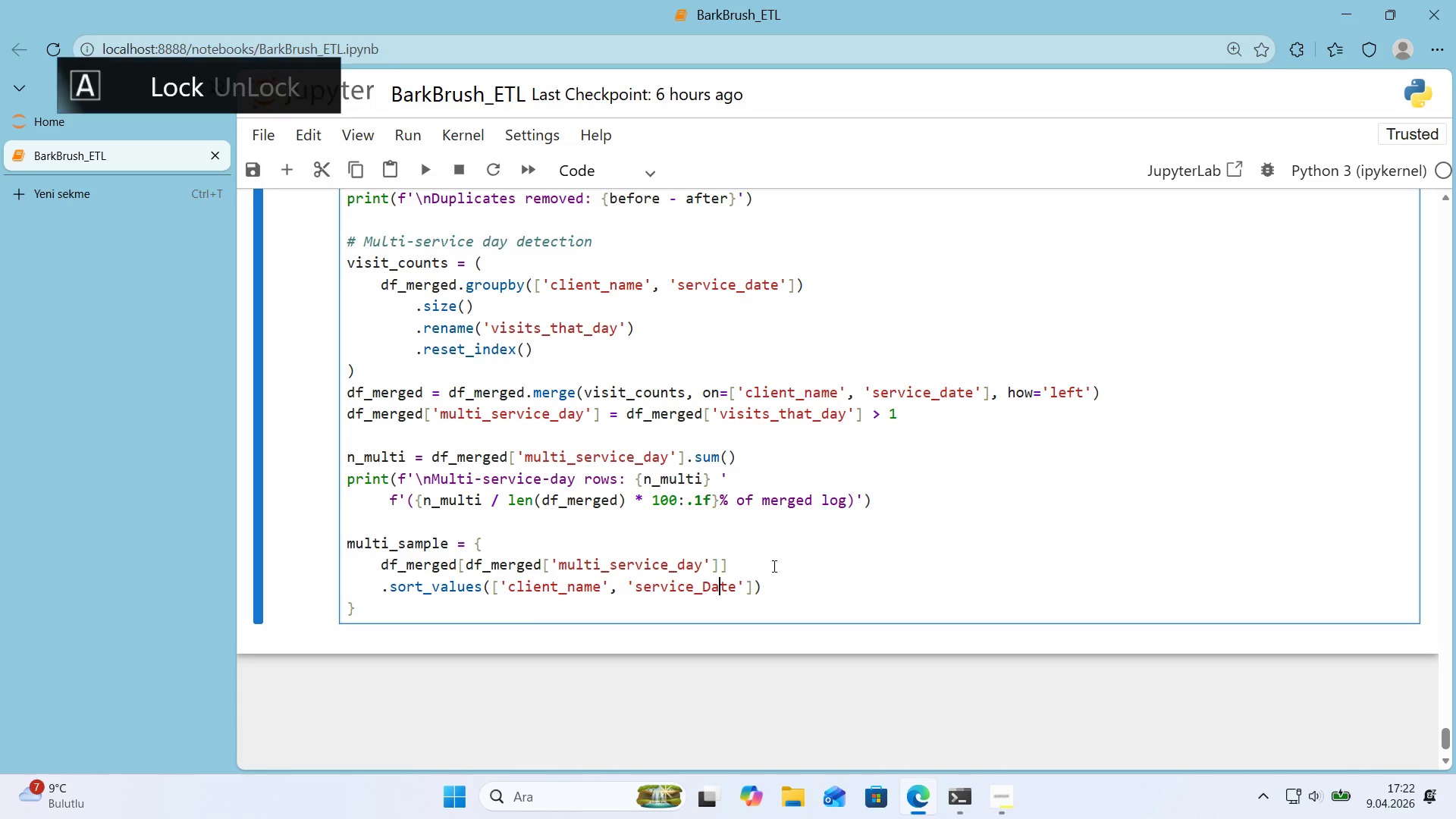 
key(ArrowLeft)
 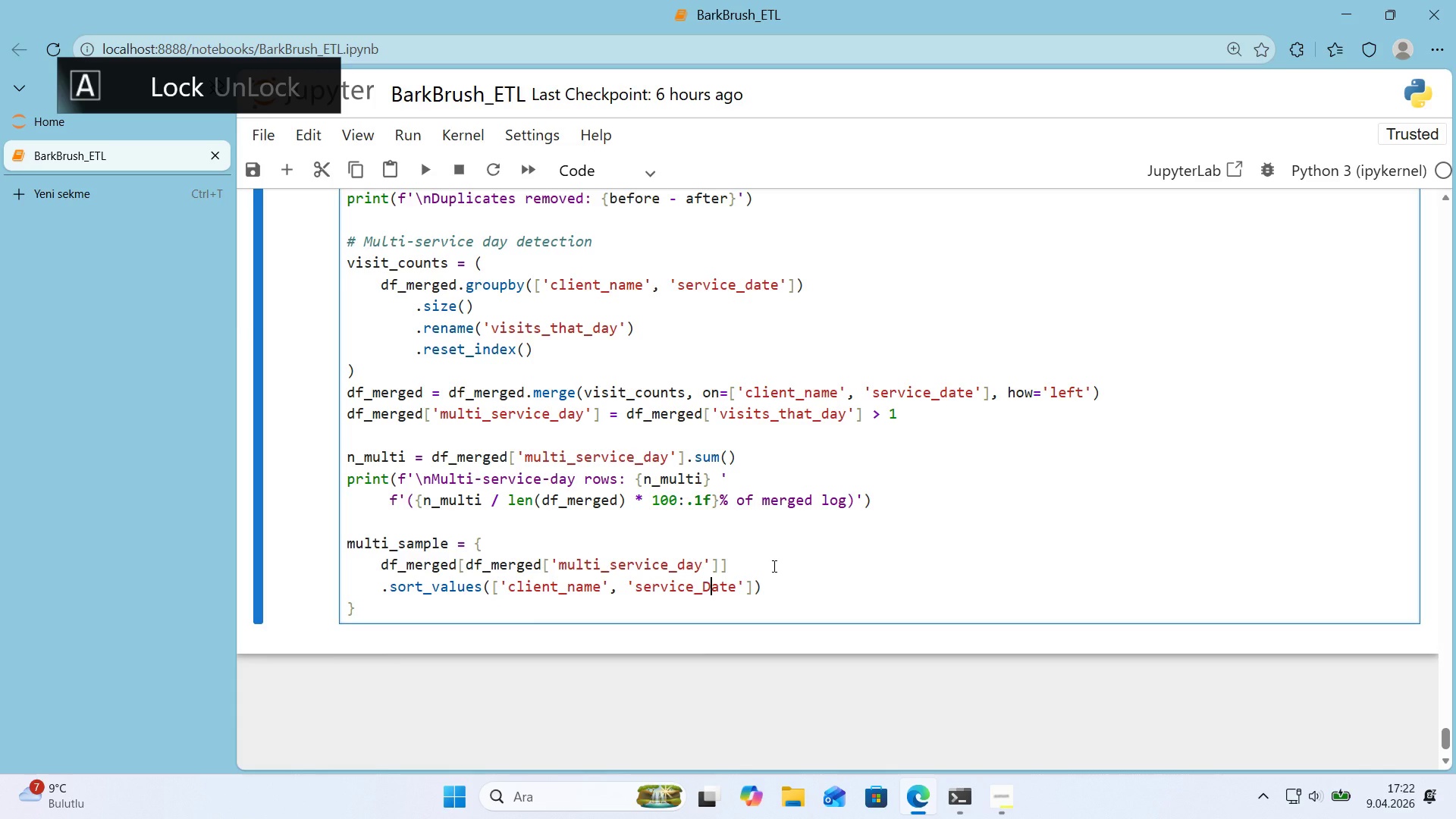 
key(CapsLock)
 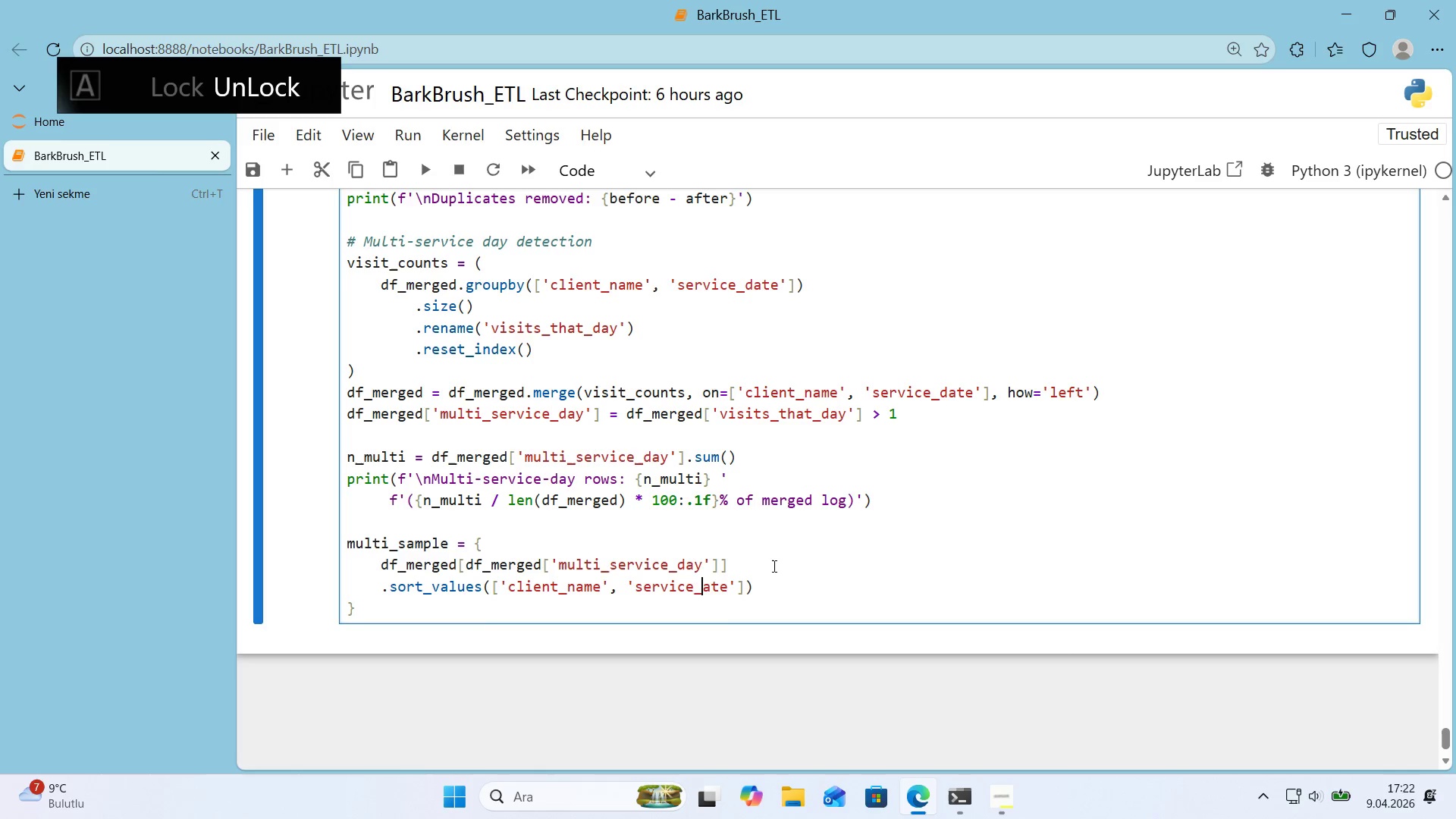 
key(Backspace)
 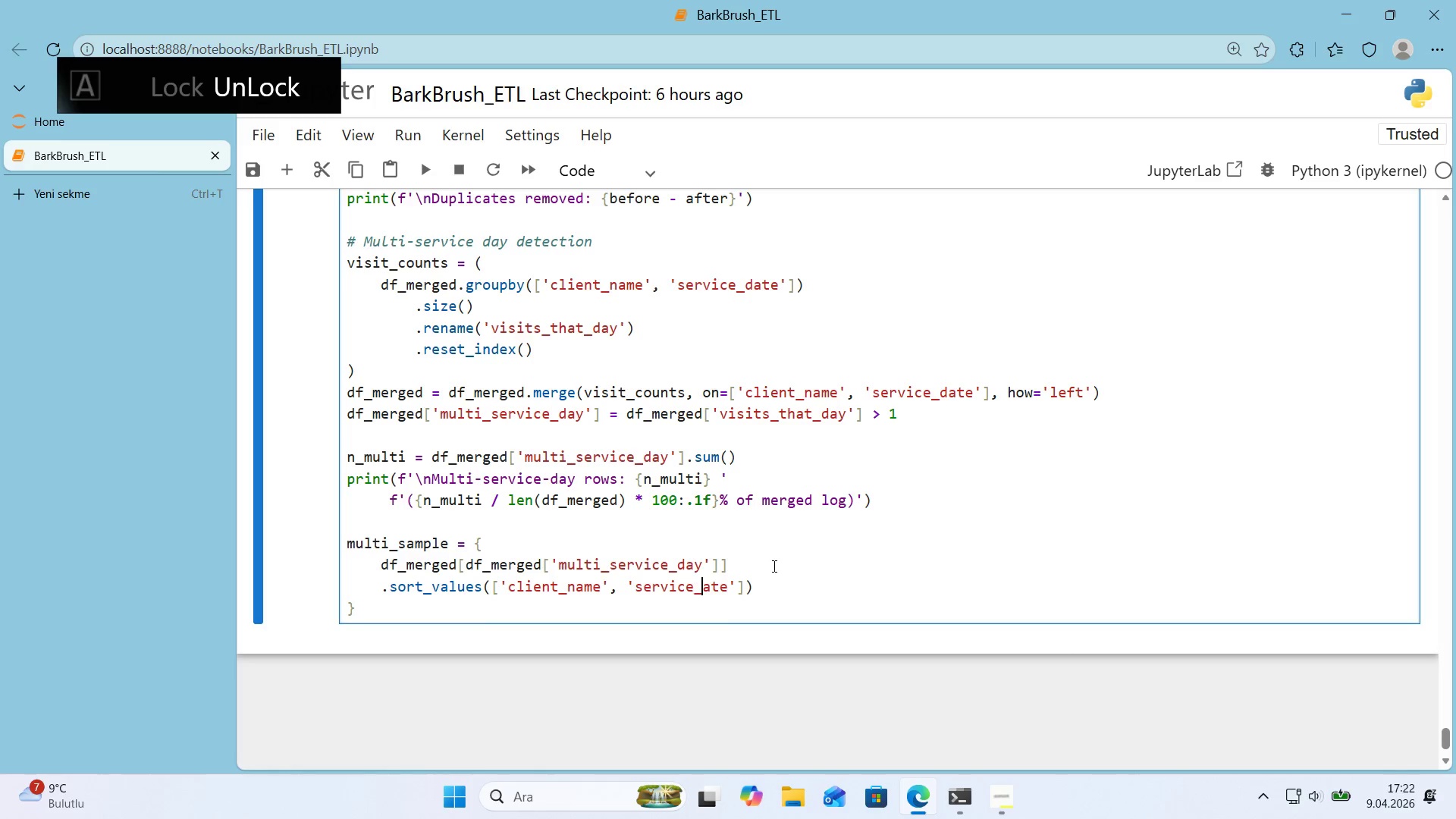 
key(D)
 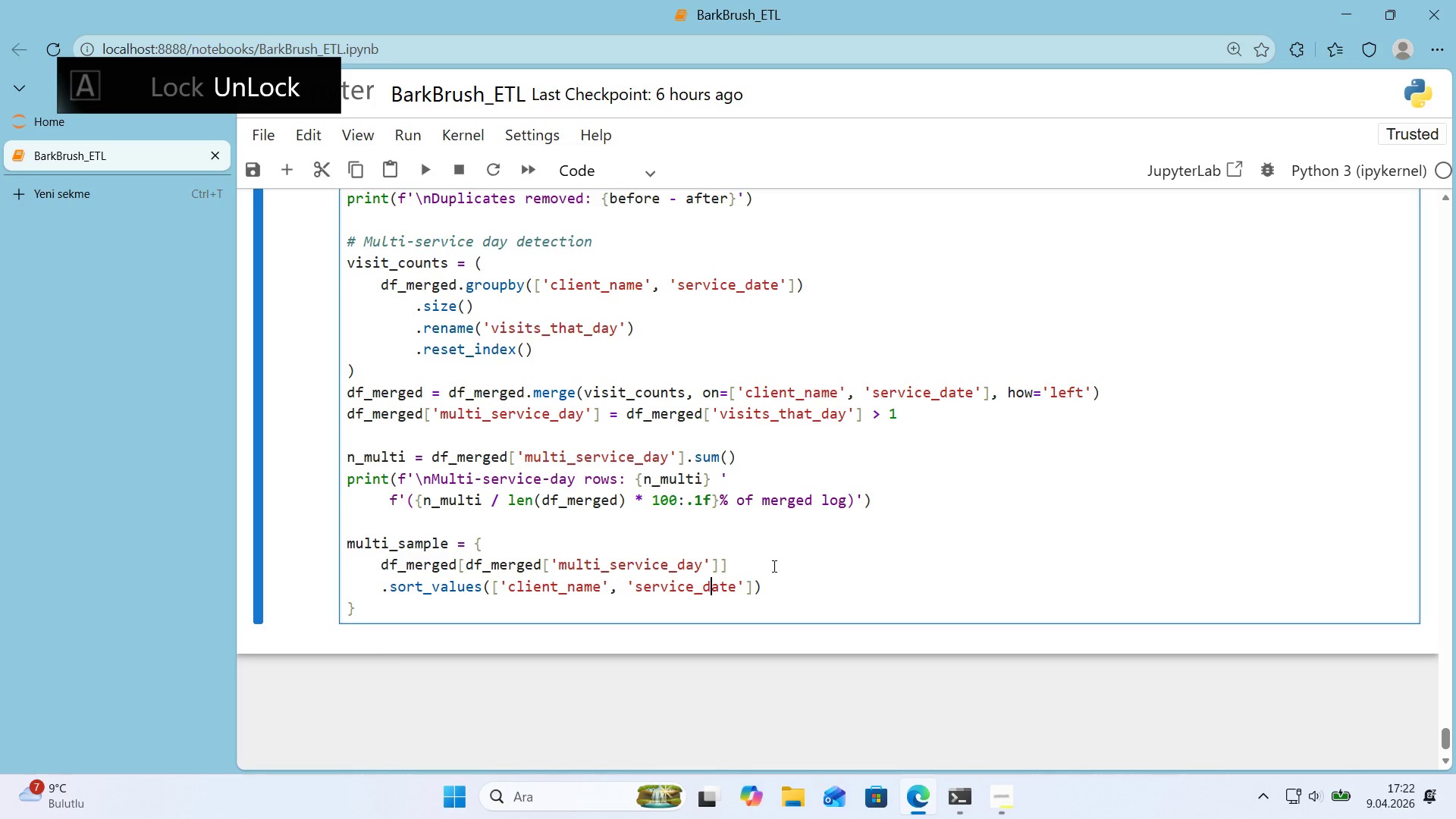 
key(ArrowRight)
 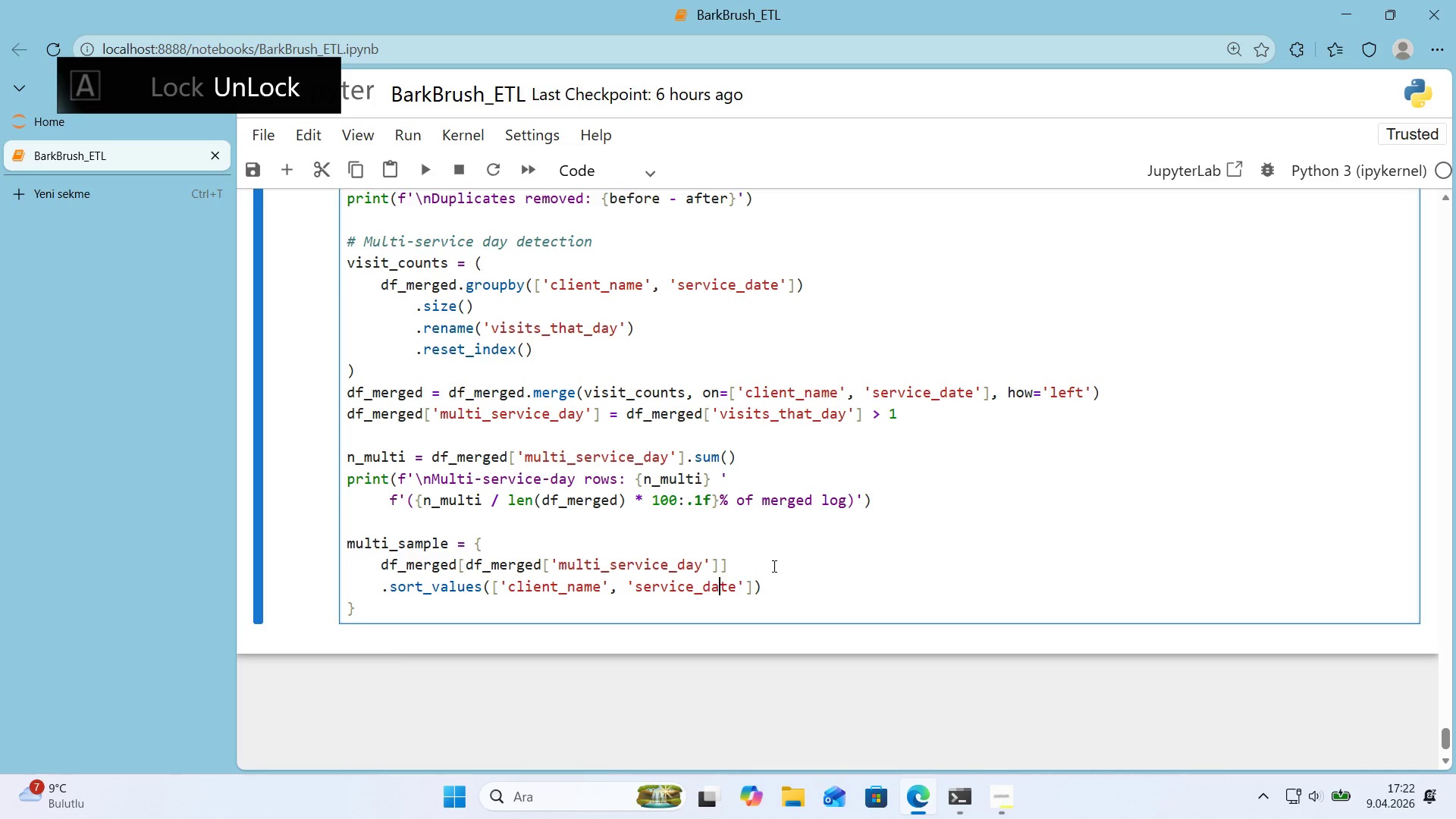 
key(ArrowRight)
 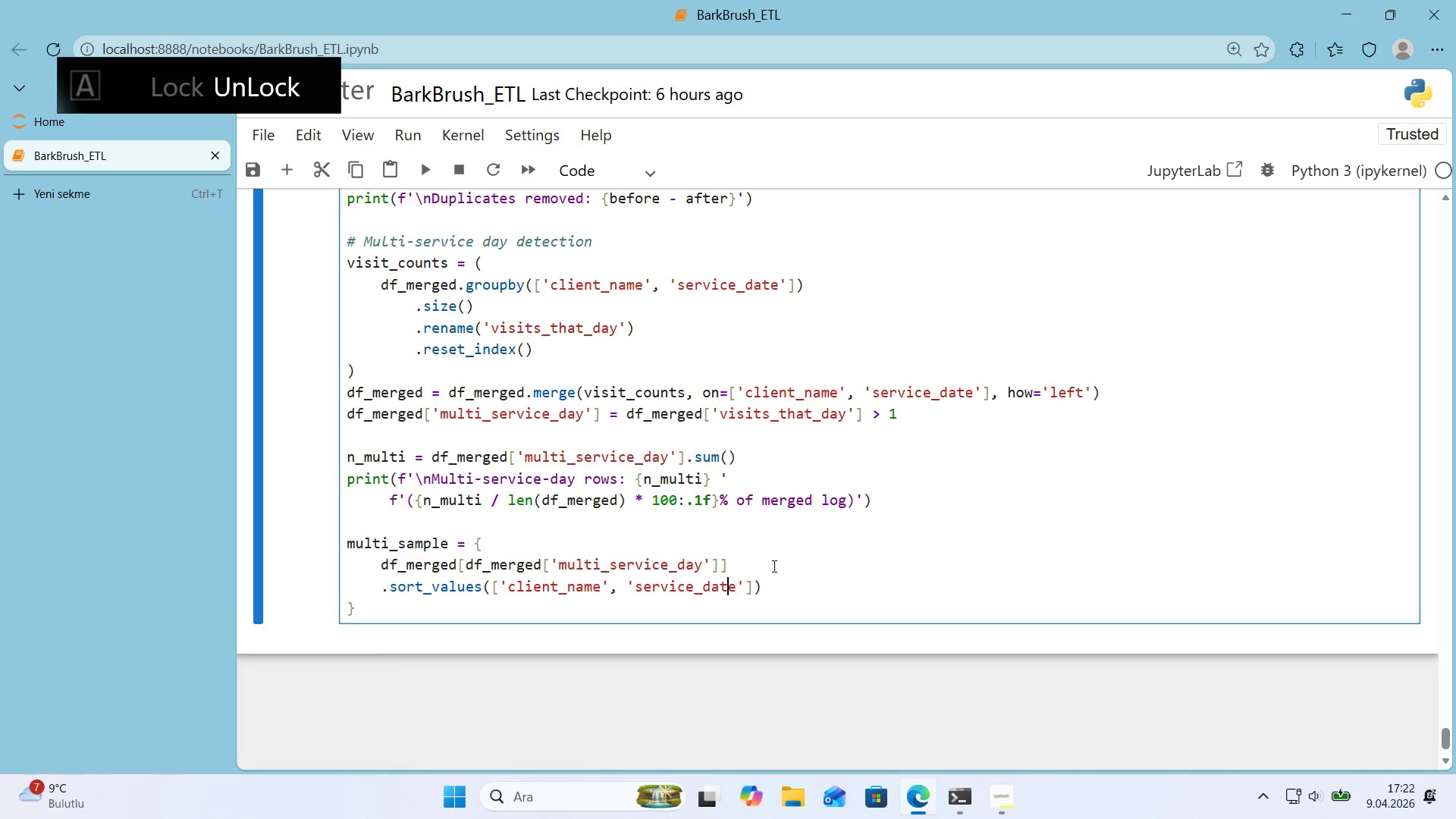 
key(ArrowRight)
 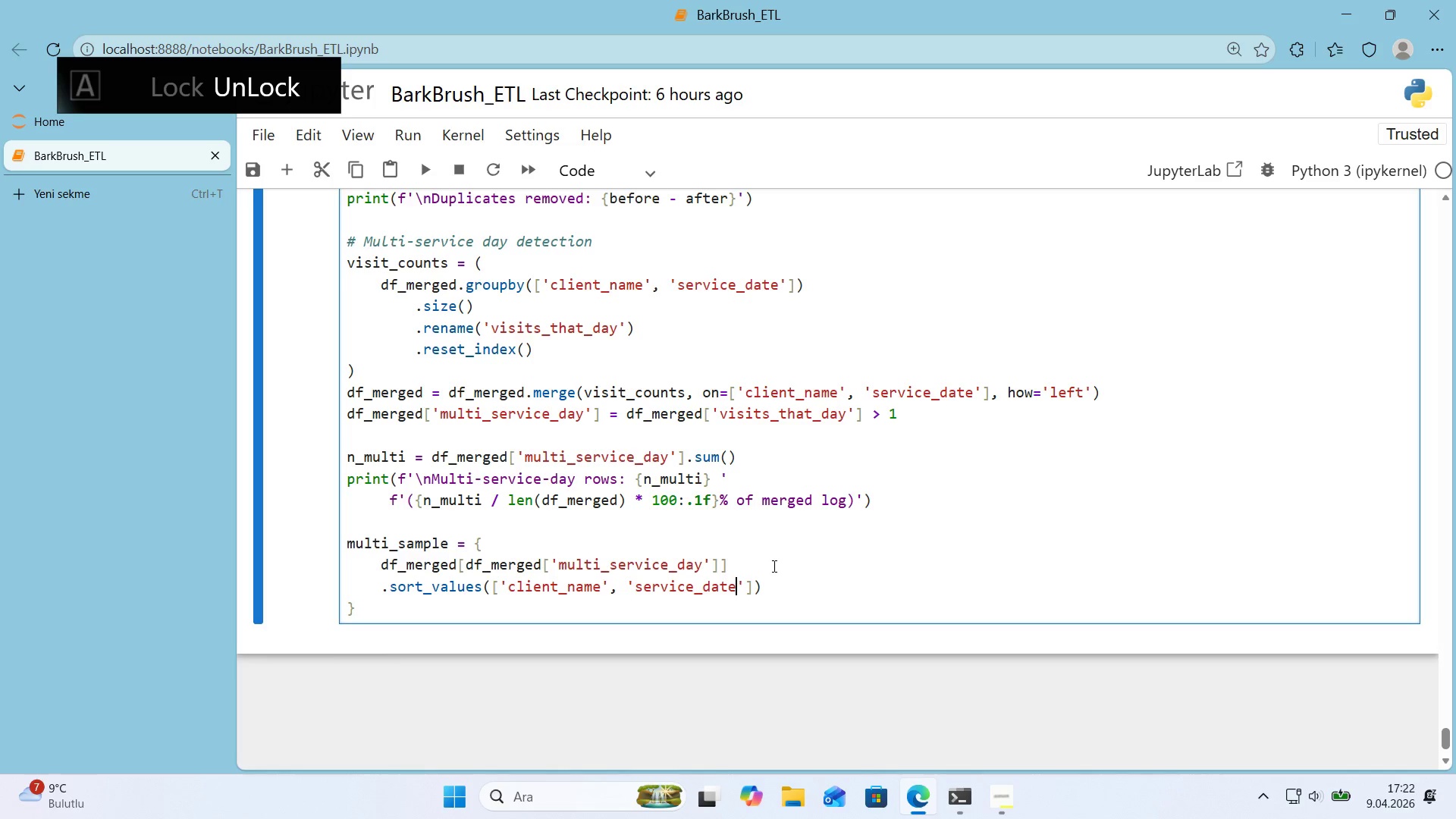 
key(ArrowRight)
 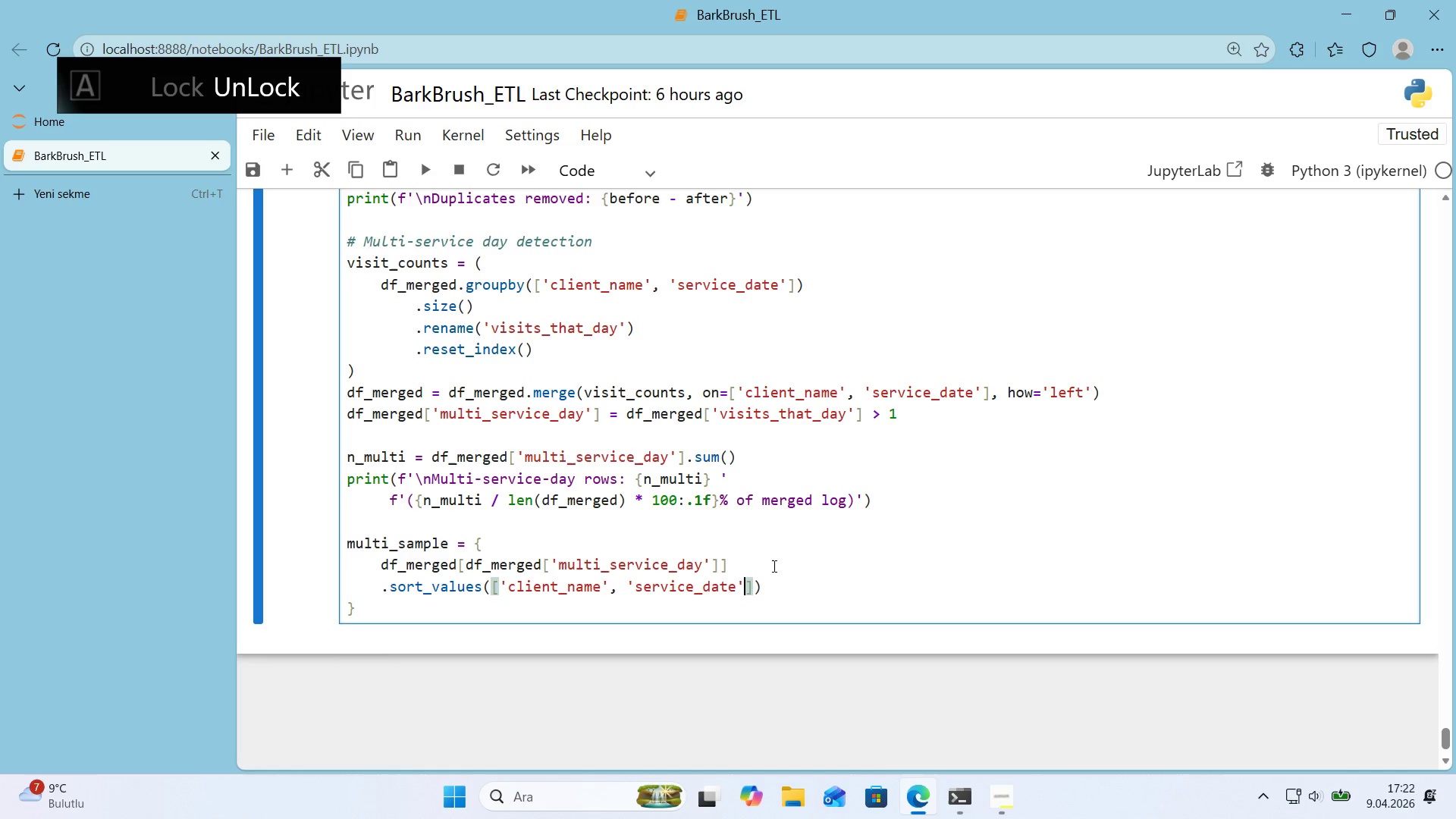 
key(ArrowRight)
 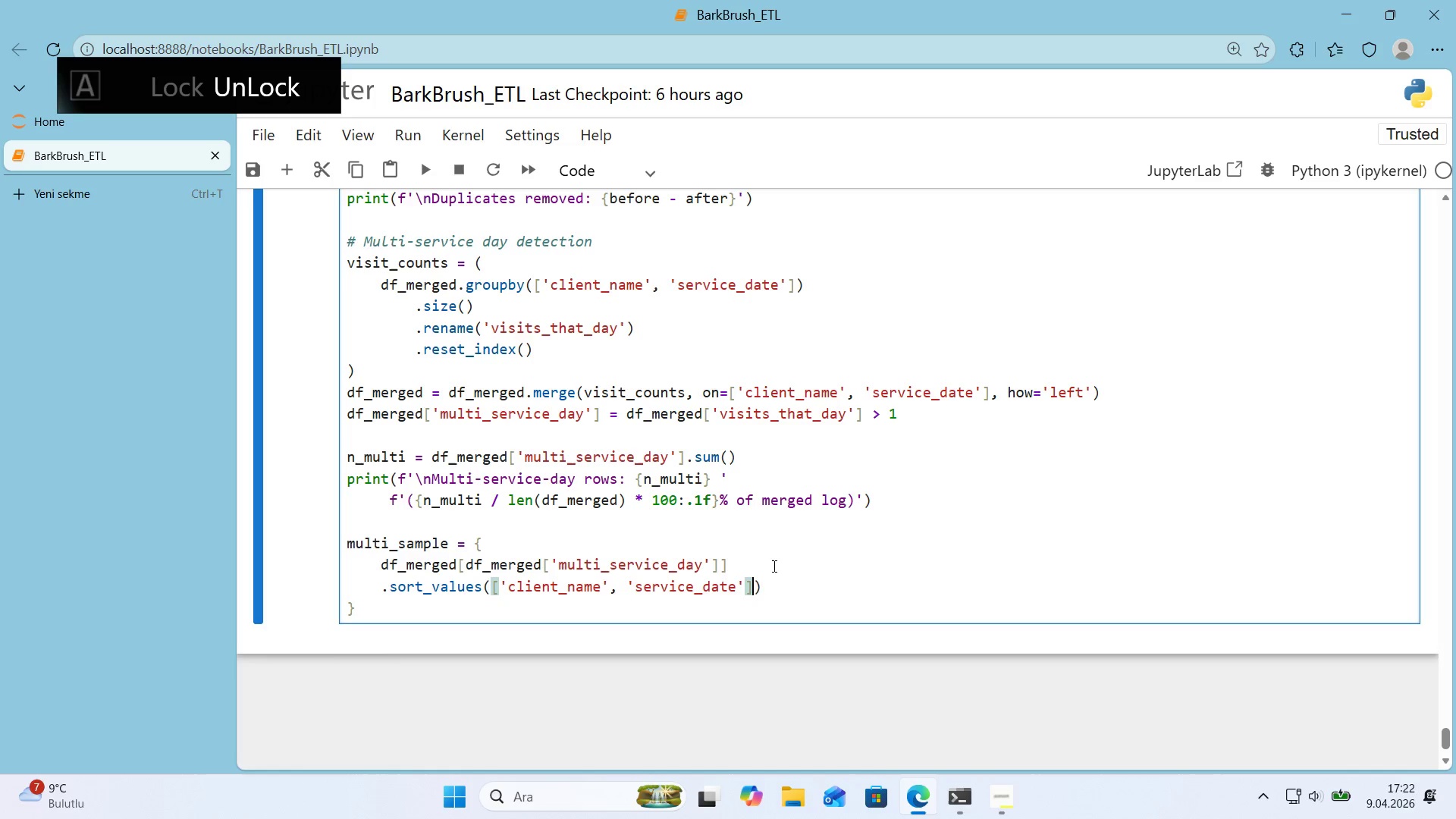 
key(ArrowRight)
 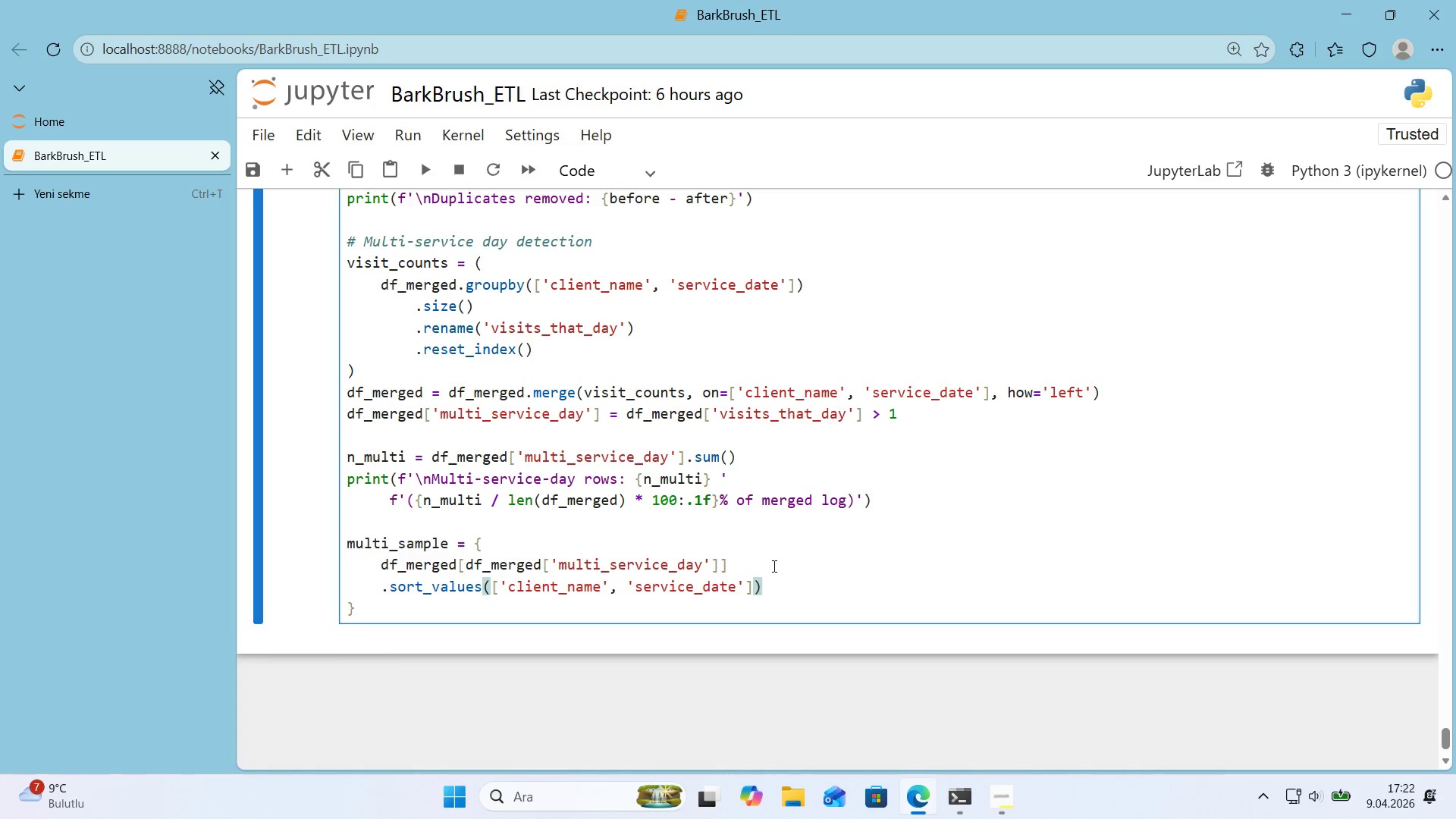 
key(ArrowRight)
 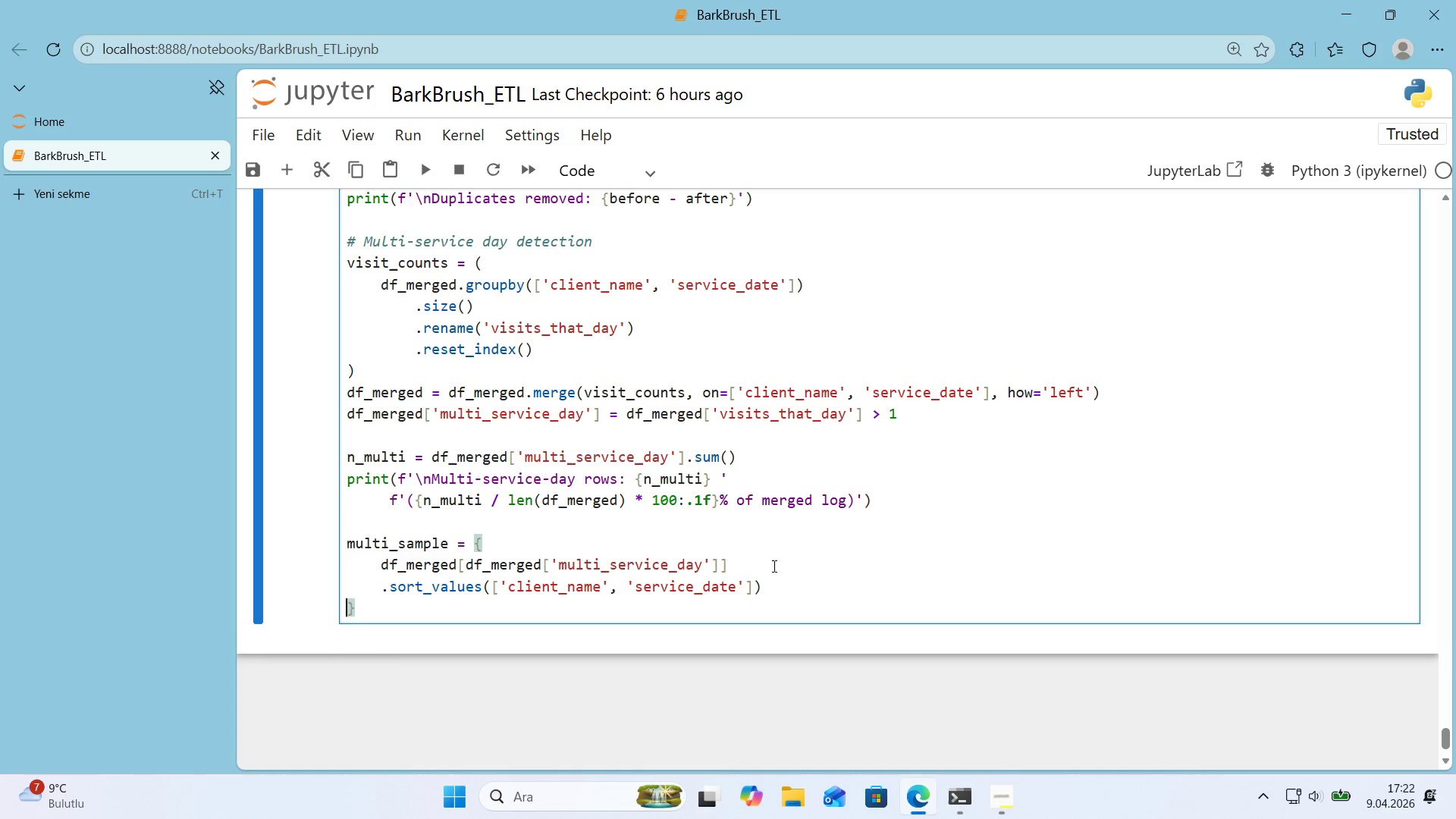 
key(ArrowLeft)
 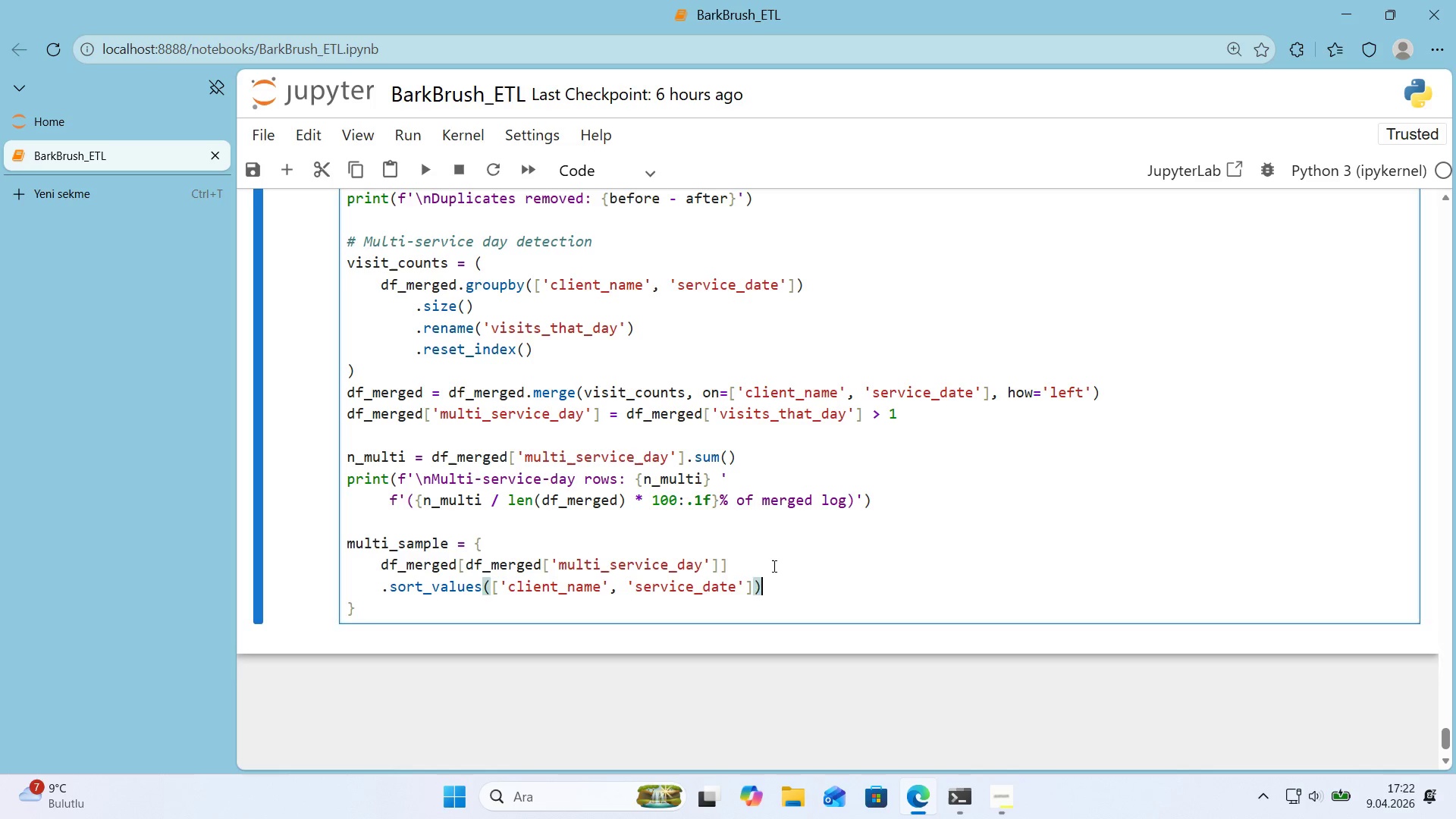 
key(Enter)
 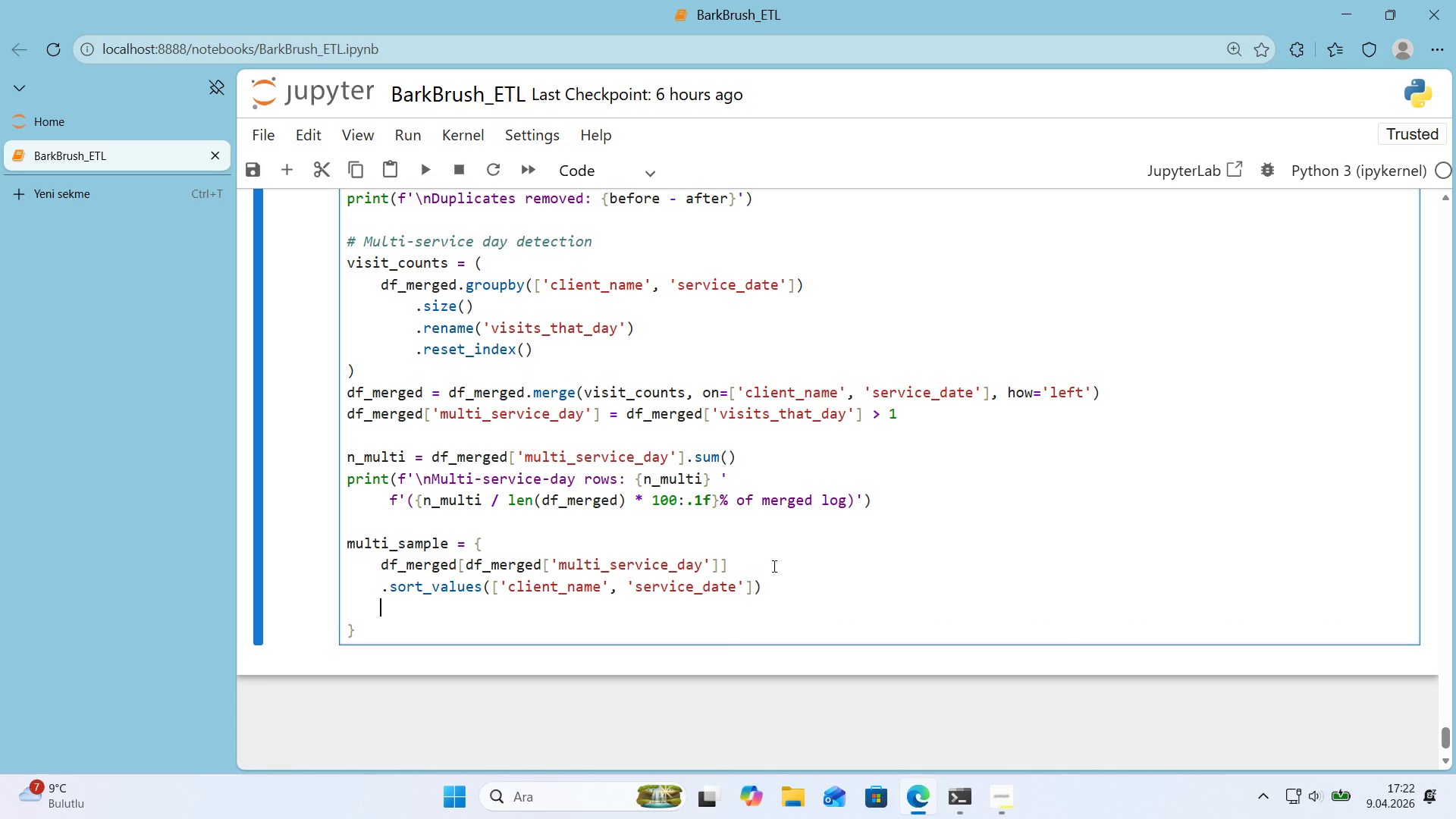 
type(.head*()
 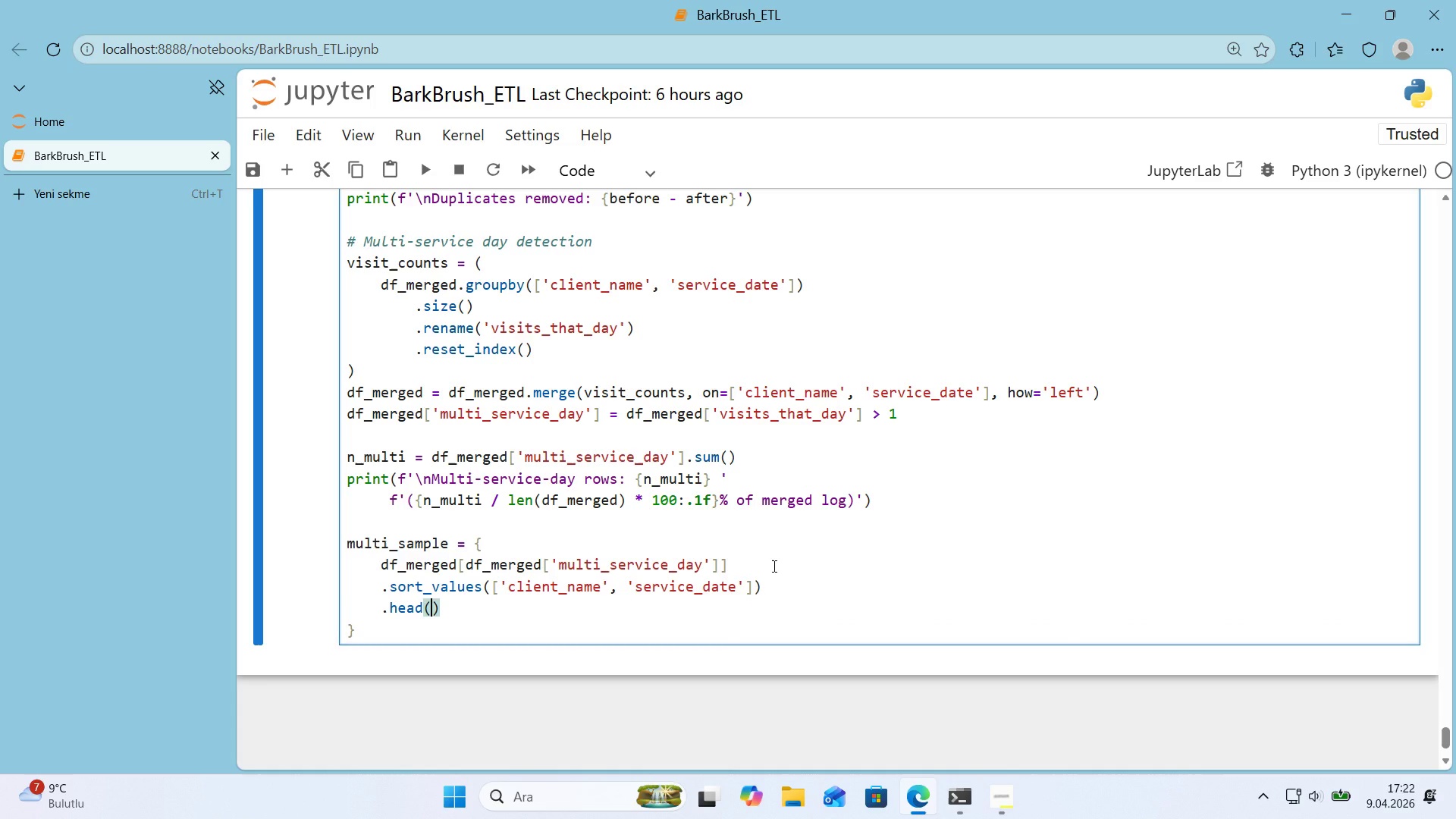 
 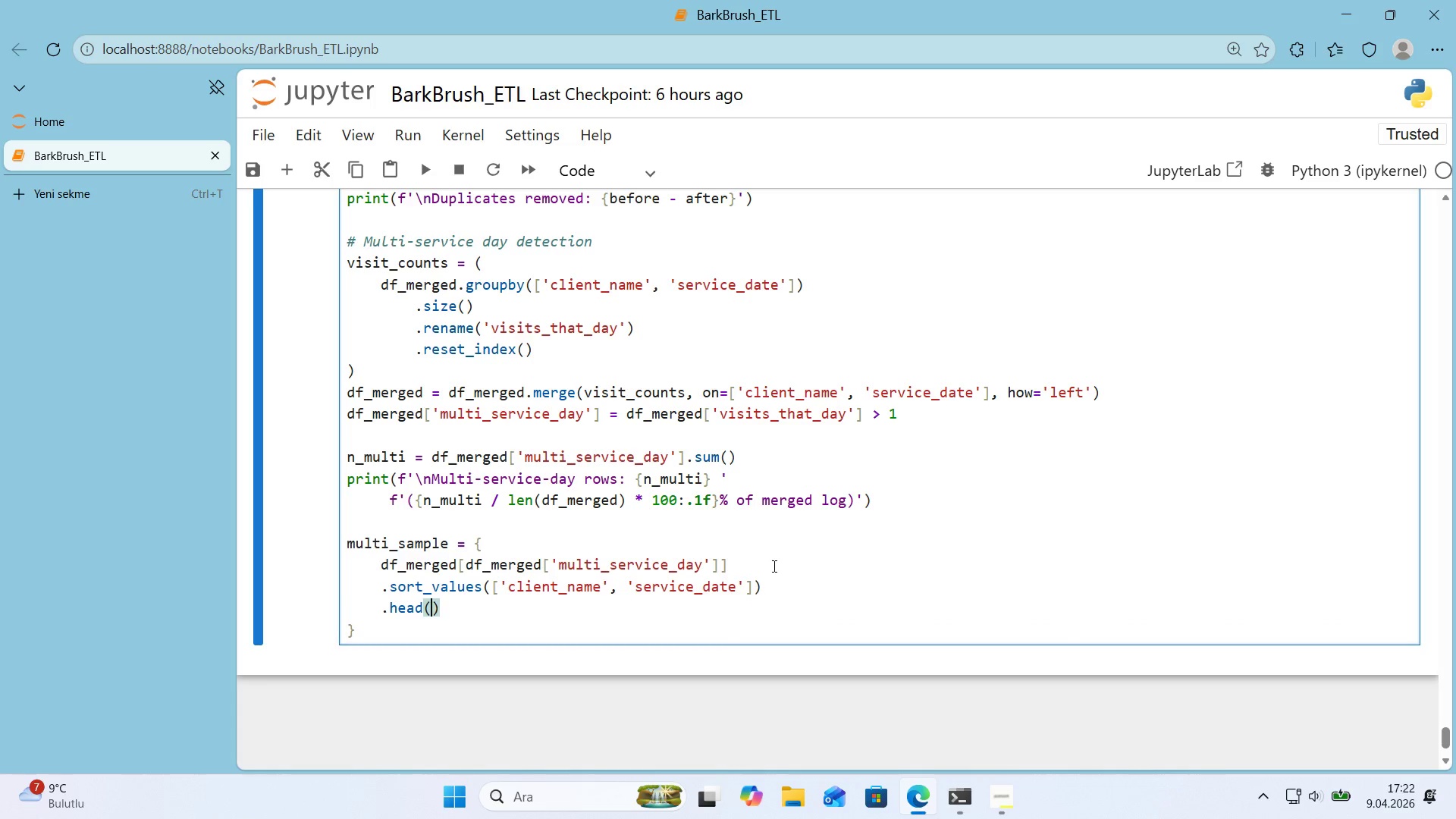 
key(ArrowLeft)
 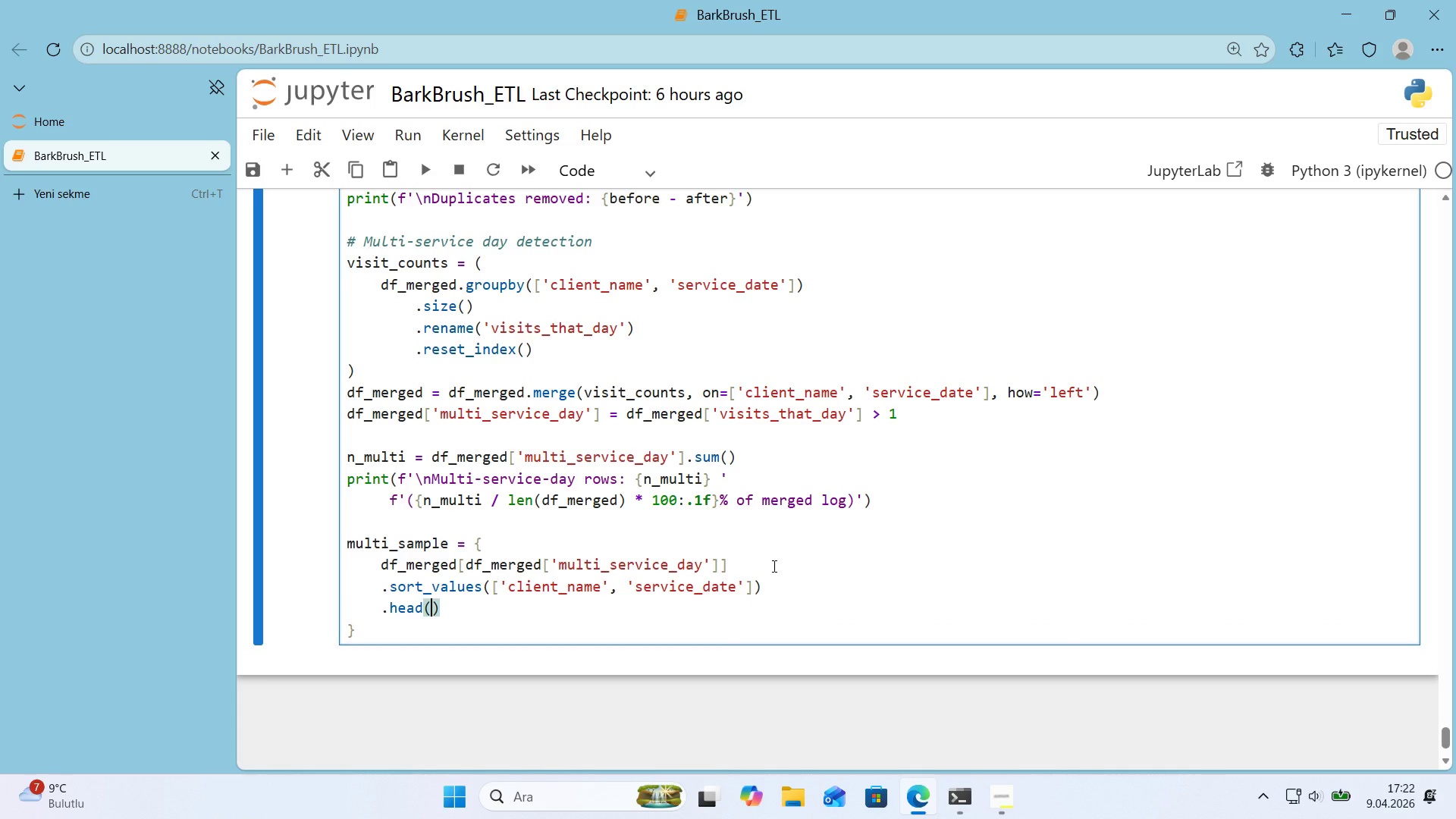 
key(6)
 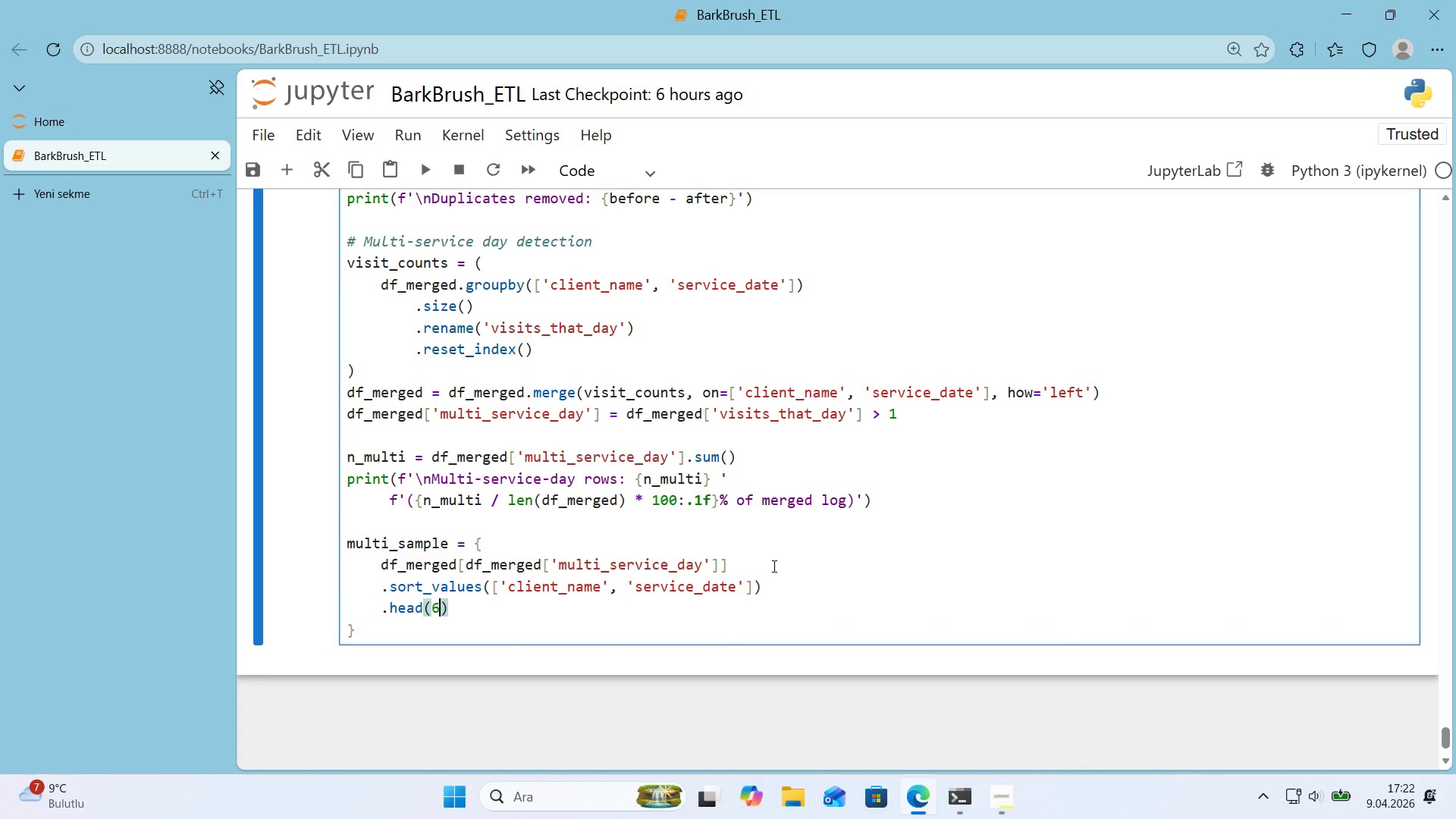 
key(ArrowRight)
 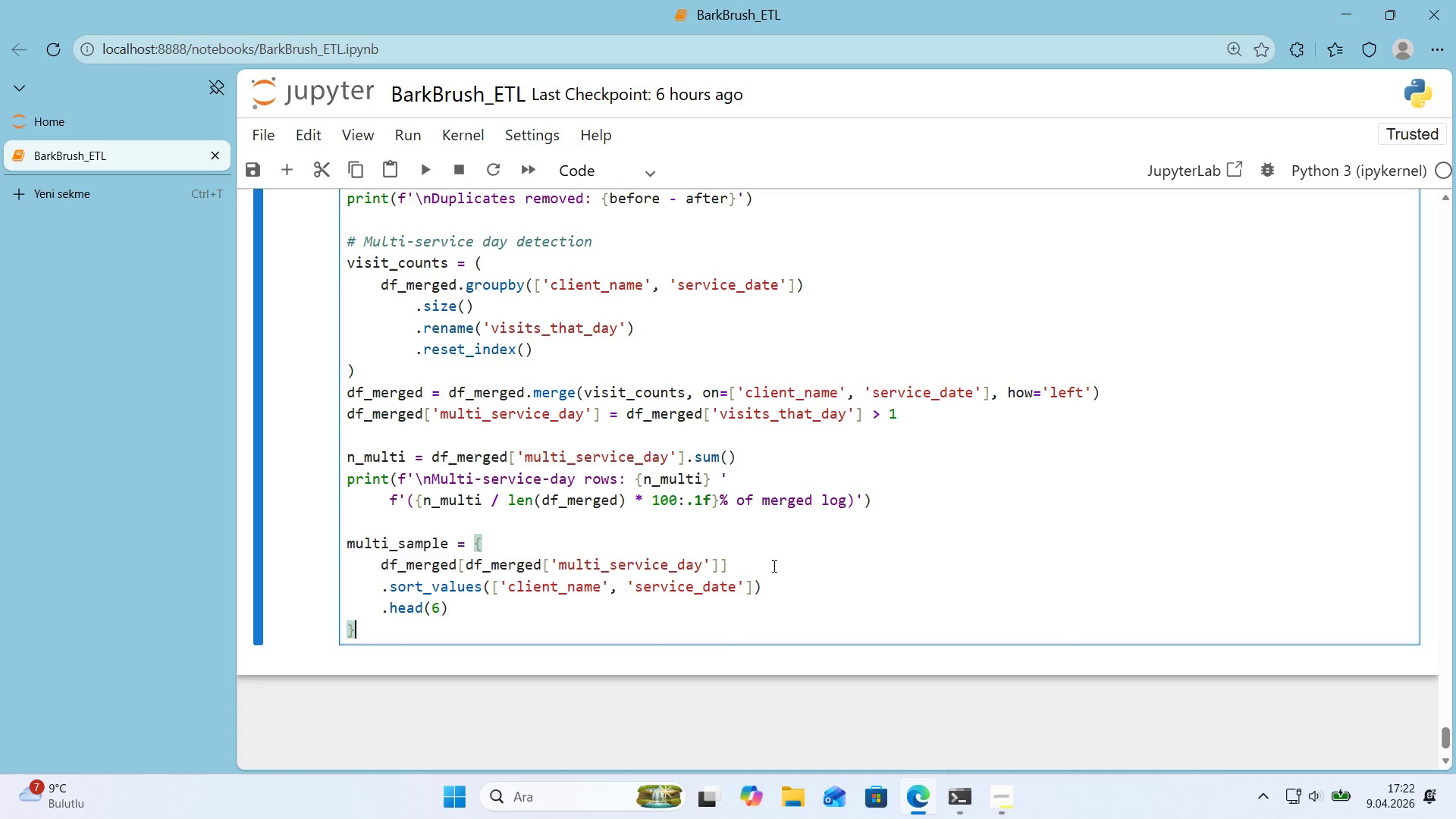 
key(ArrowDown)
 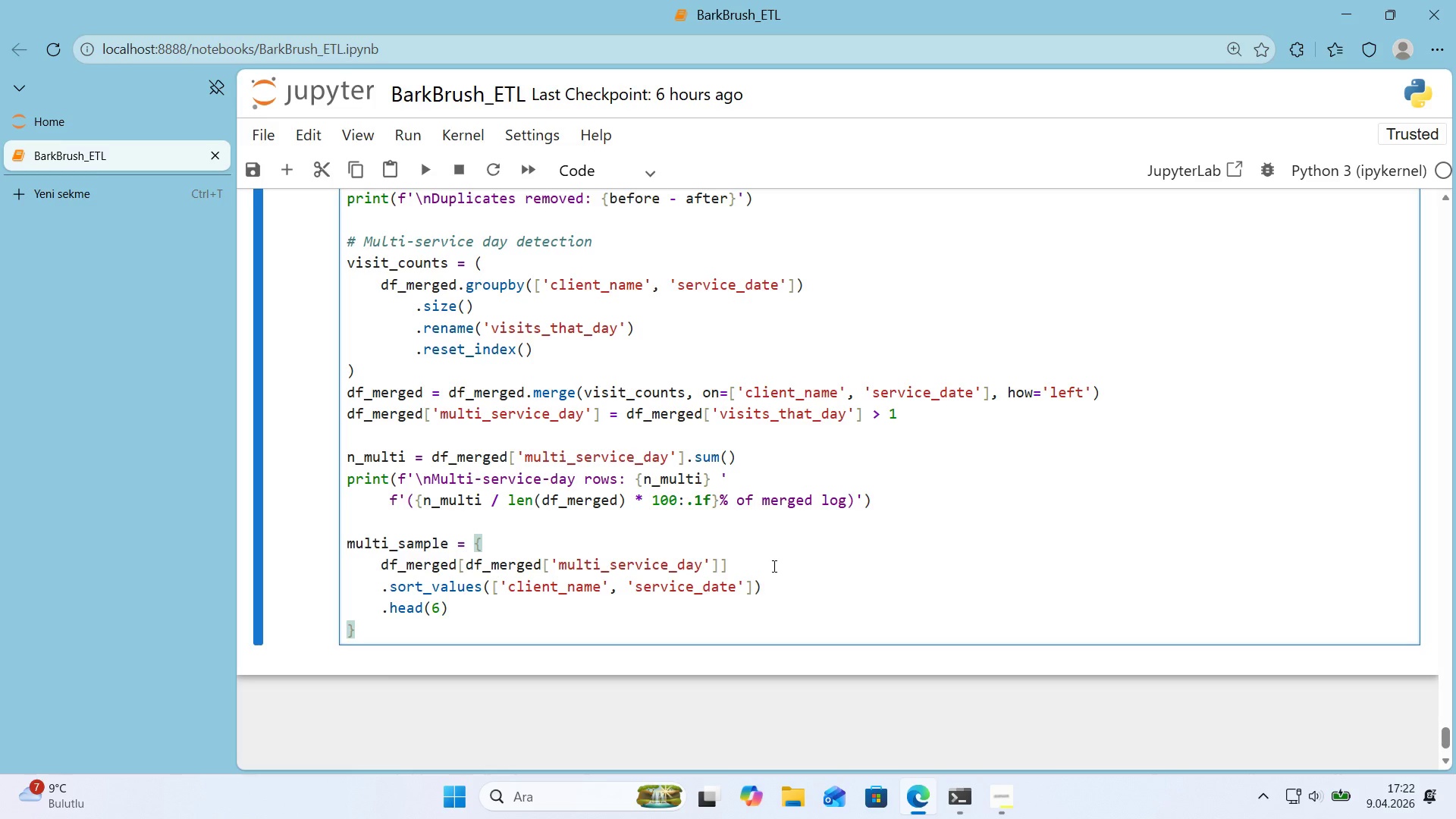 
key(Enter)
 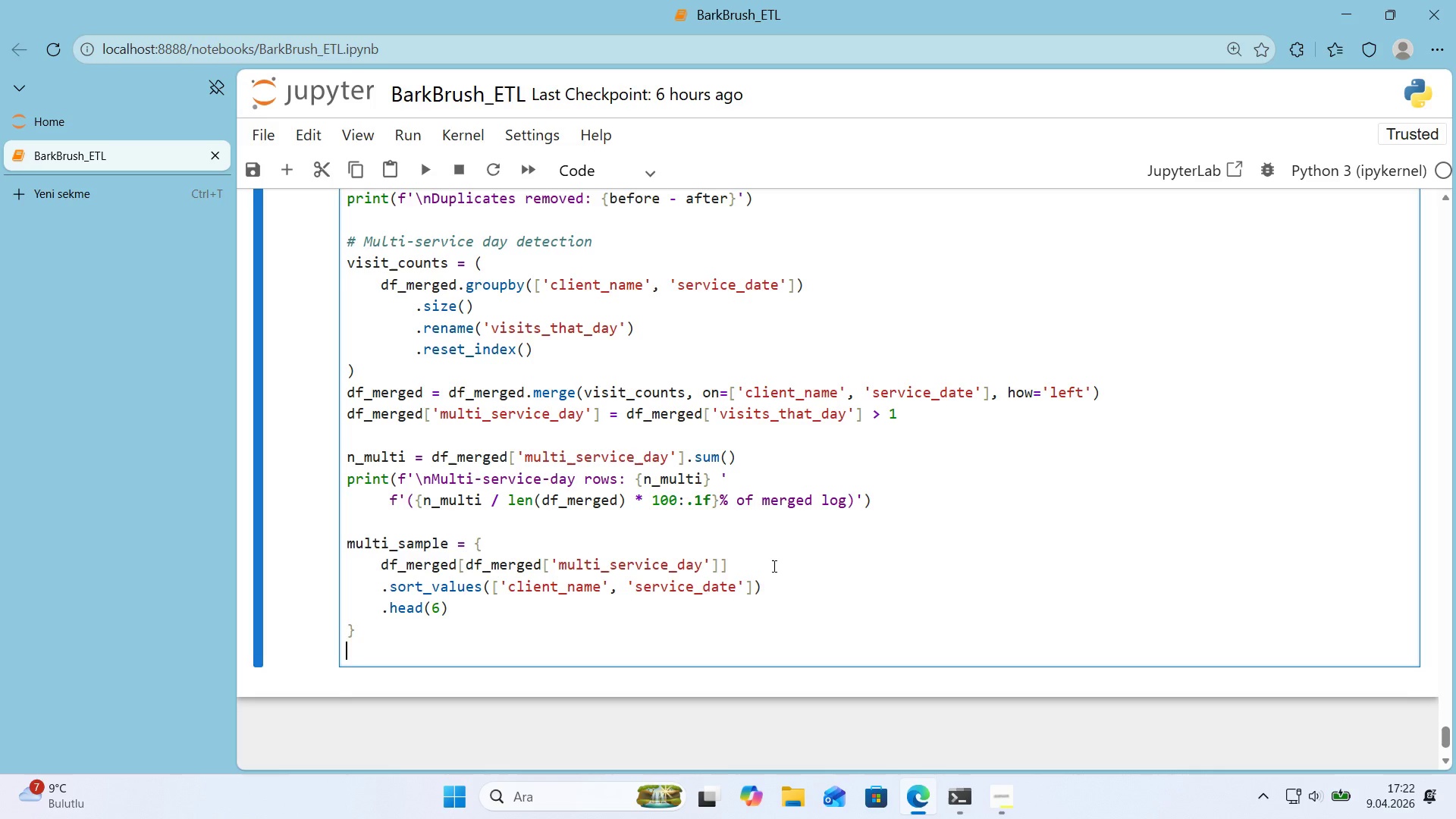 
type(pr'nt*()
 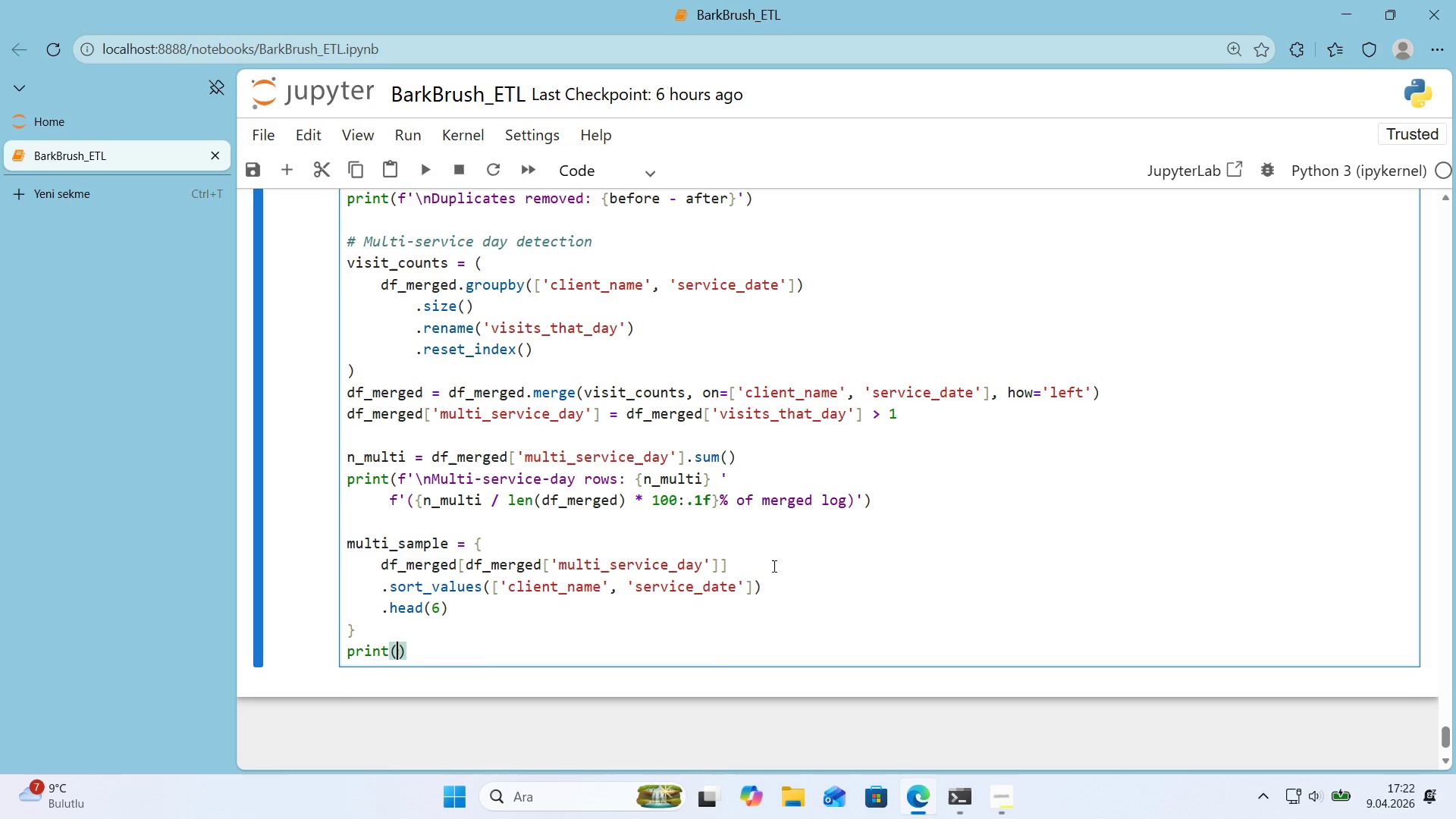 
 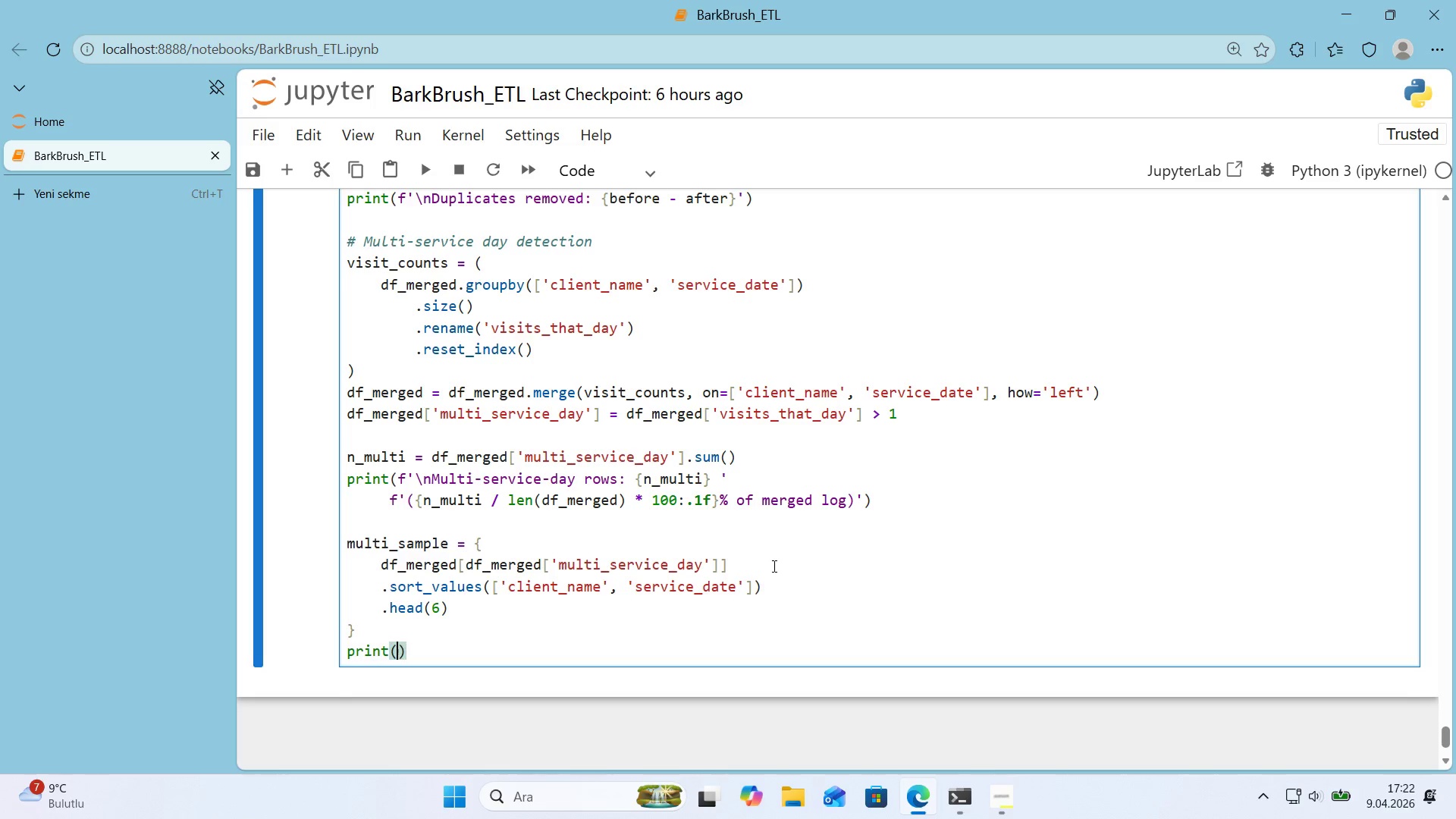 
key(ArrowLeft)
 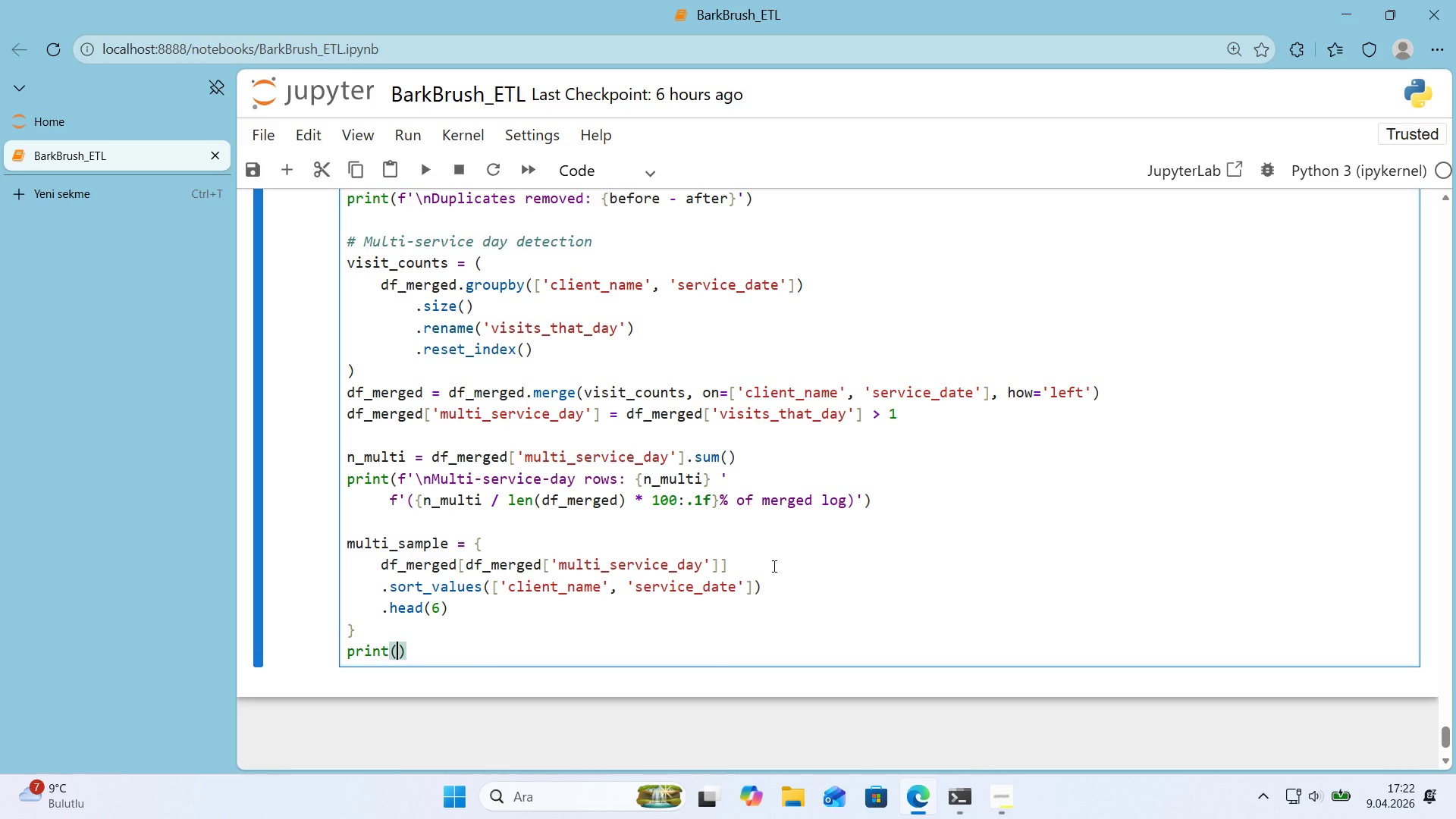 
type(@@)
 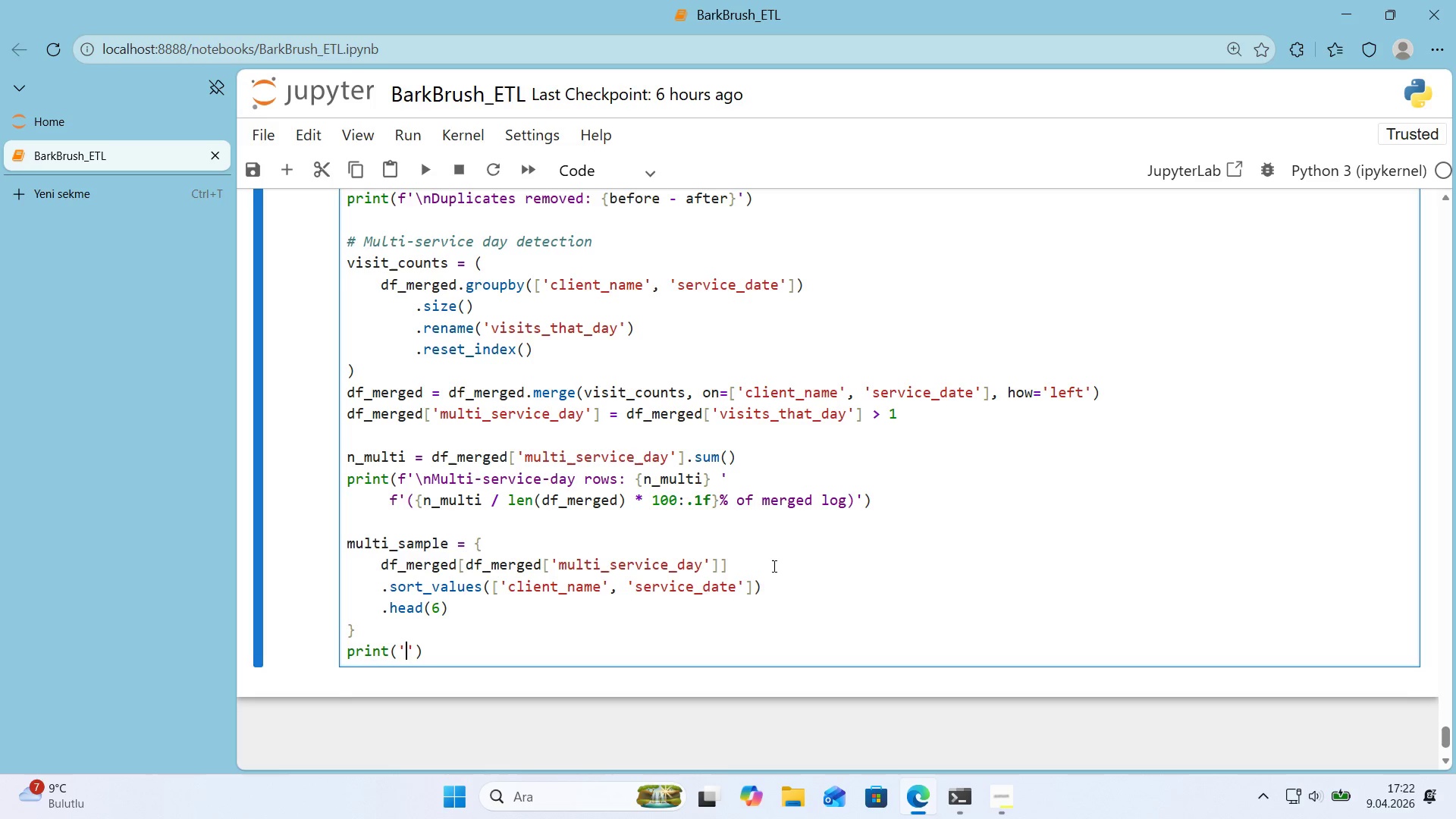 
key(ArrowLeft)
 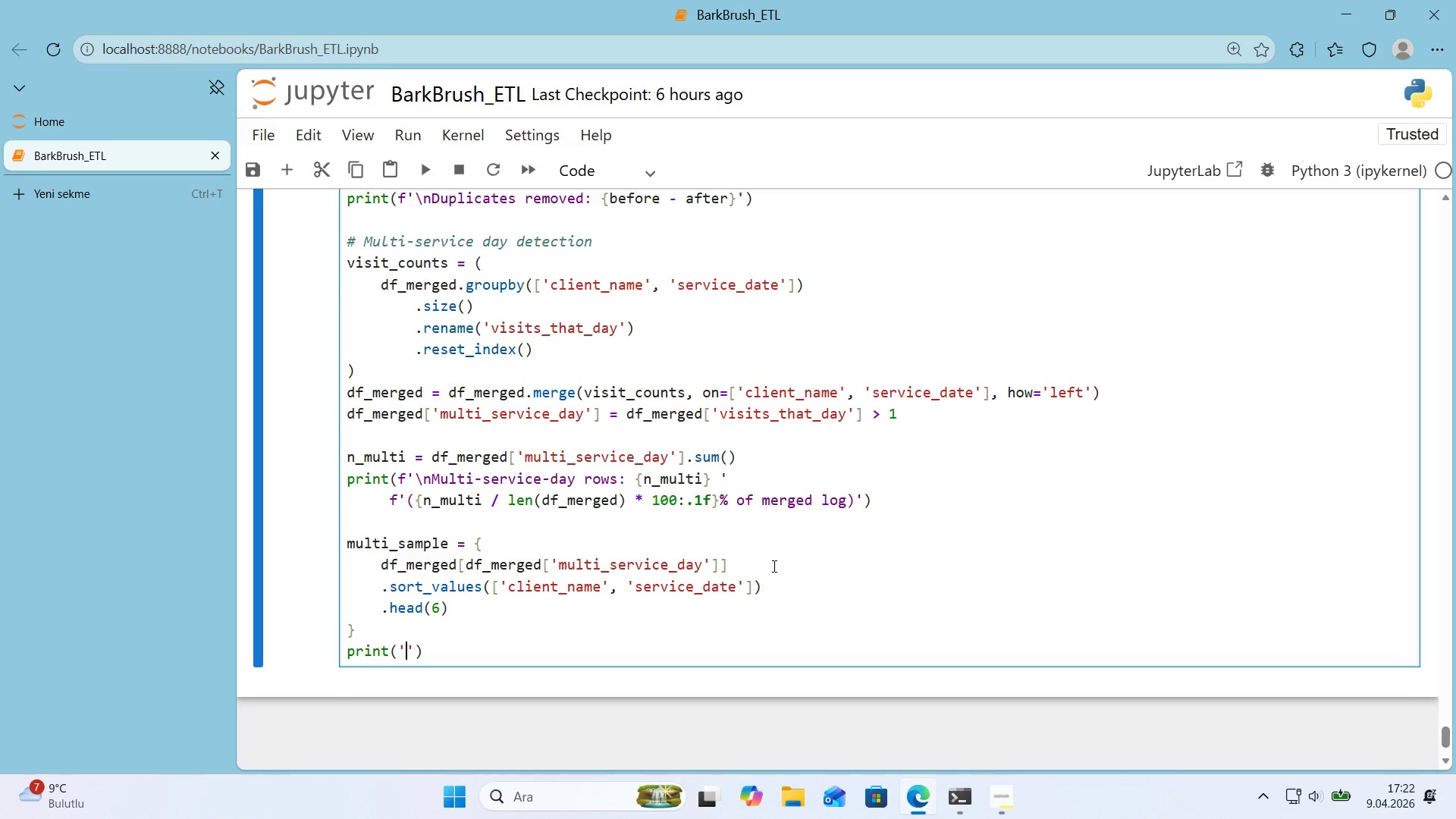 
key(Alt+Control+IntlYen)
 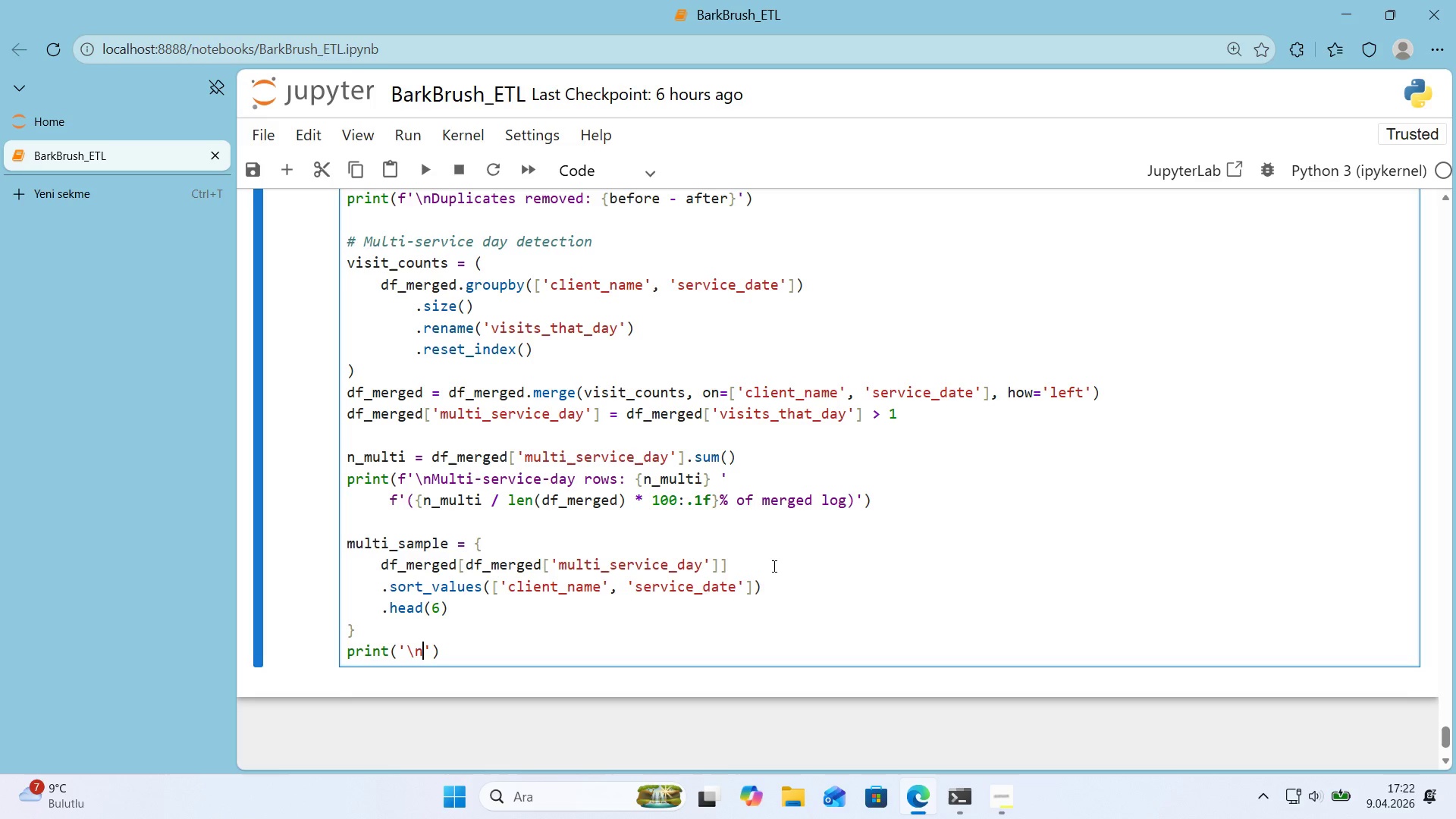 
type(nSample mult'-ser')
key(Backspace)
type(v'ce days>)
 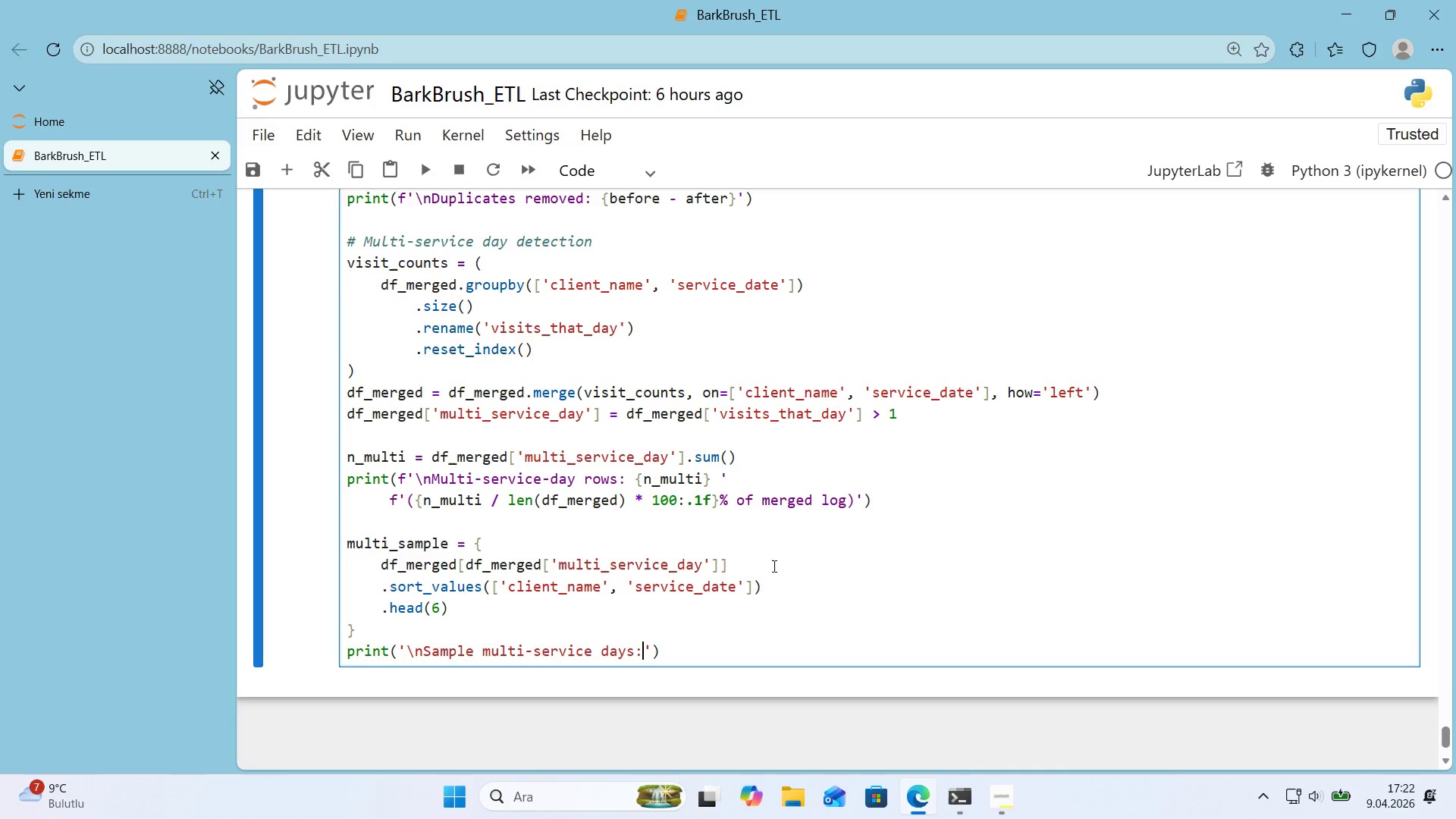 
key(ArrowRight)
 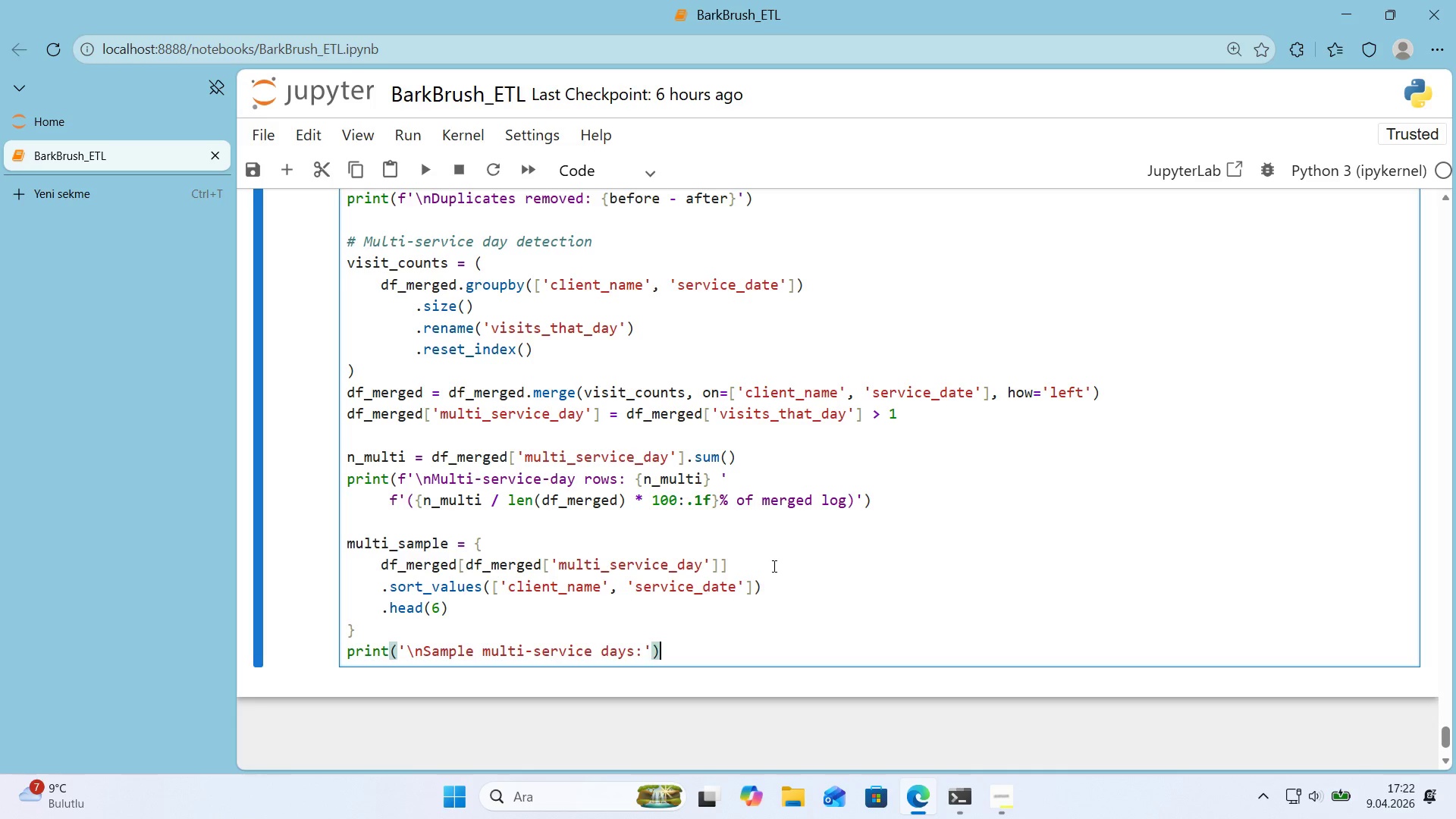 
key(ArrowRight)
 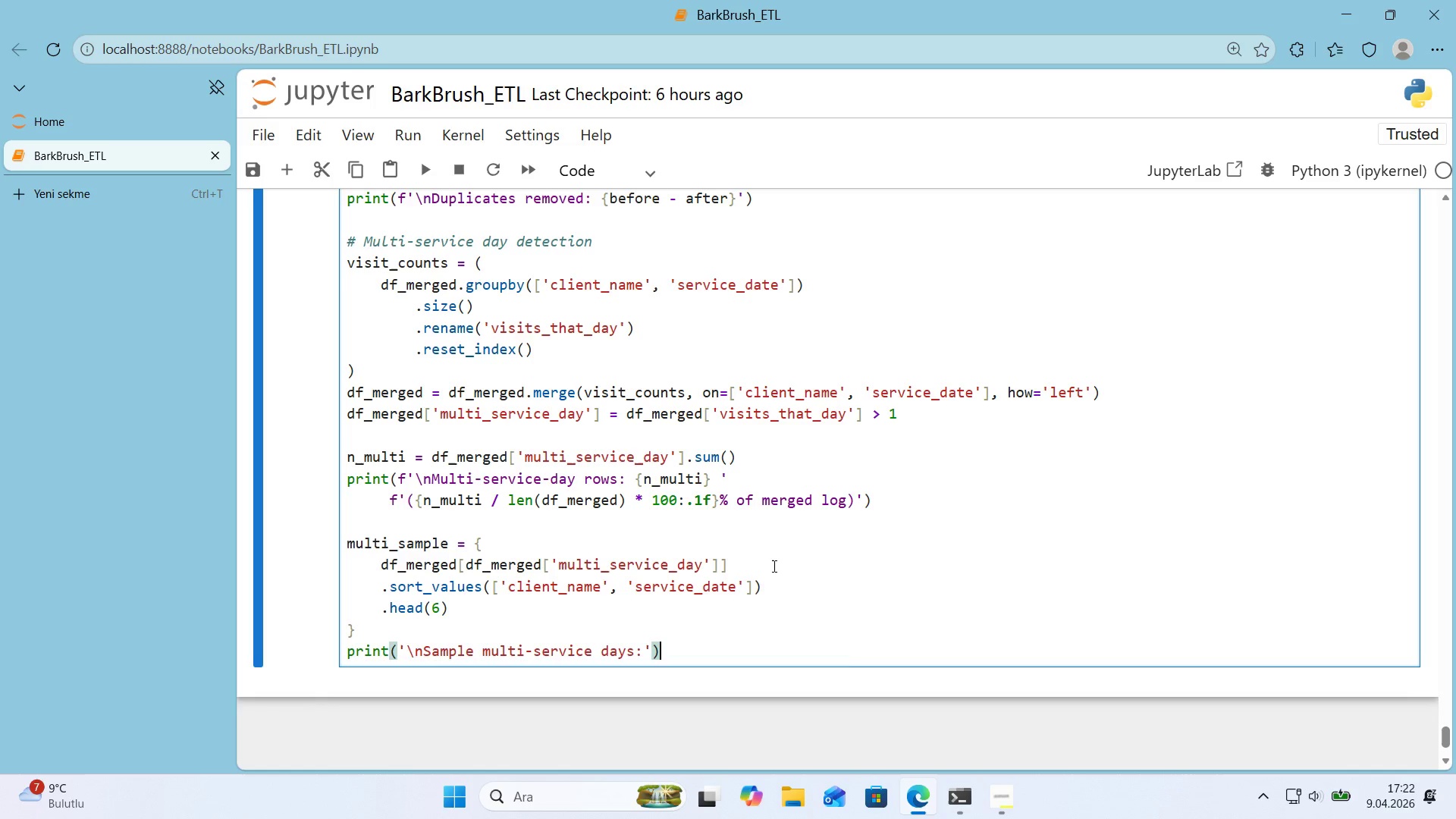 
key(Enter)
 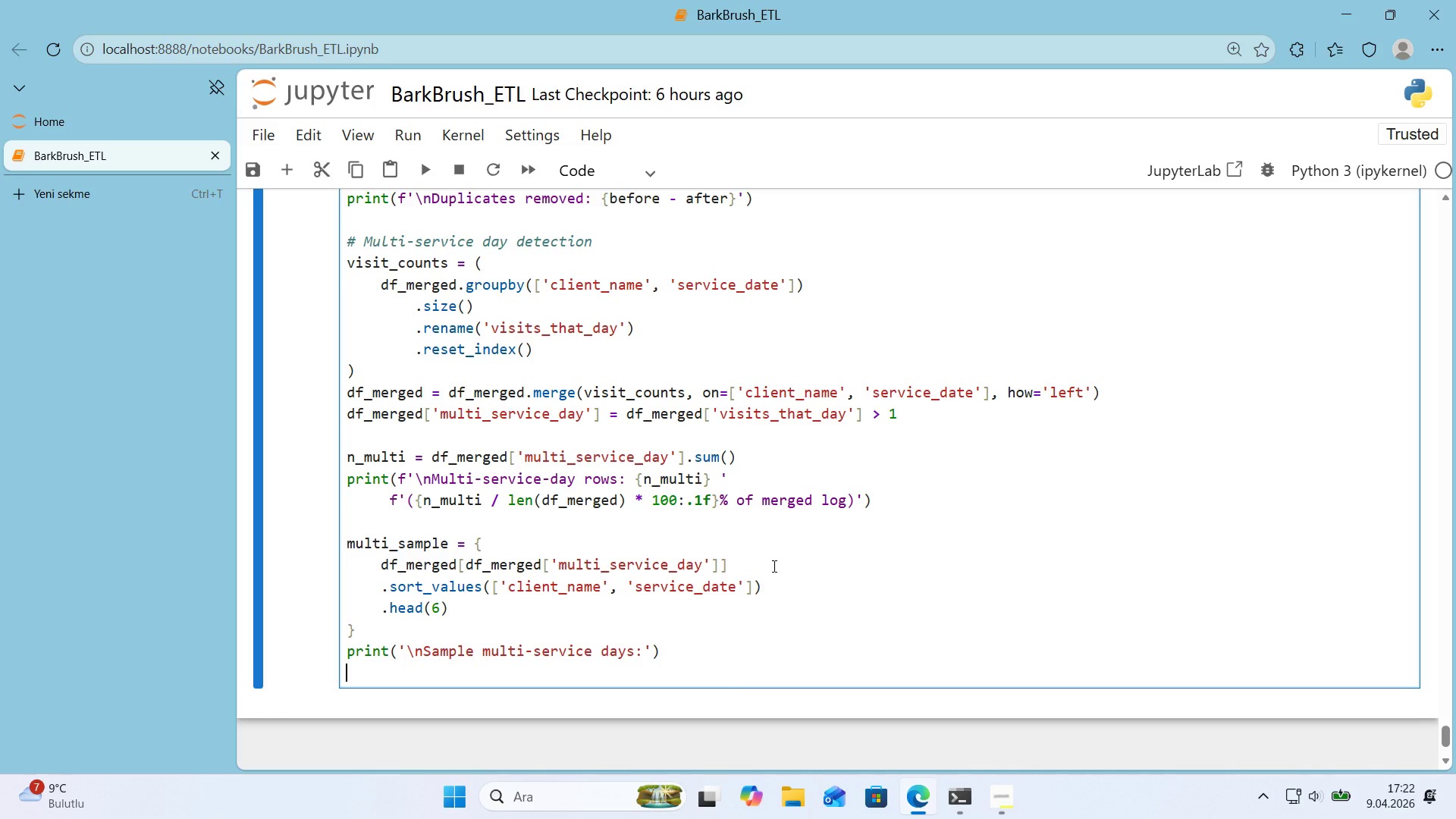 
type(pr'nt*()
 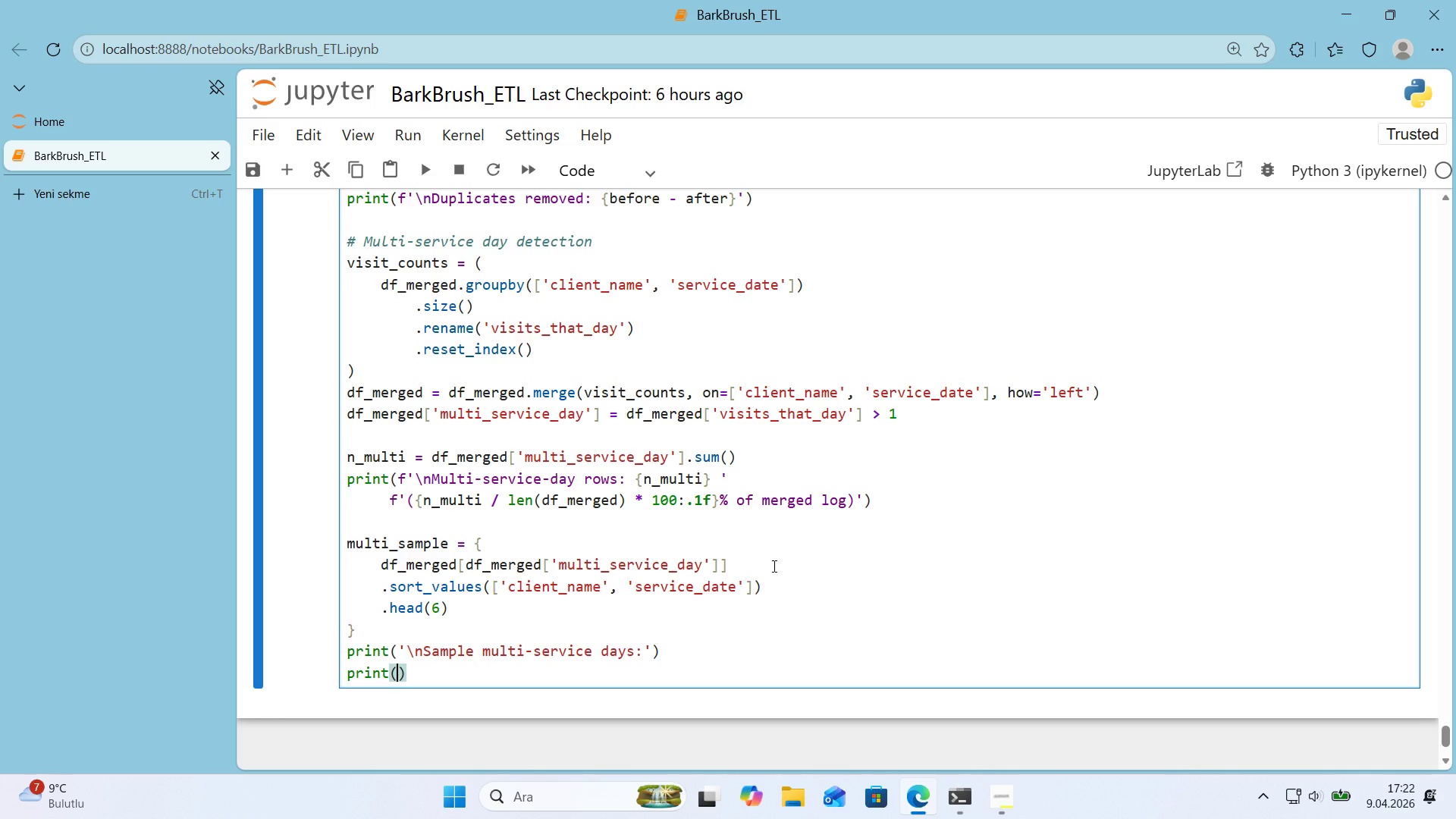 
 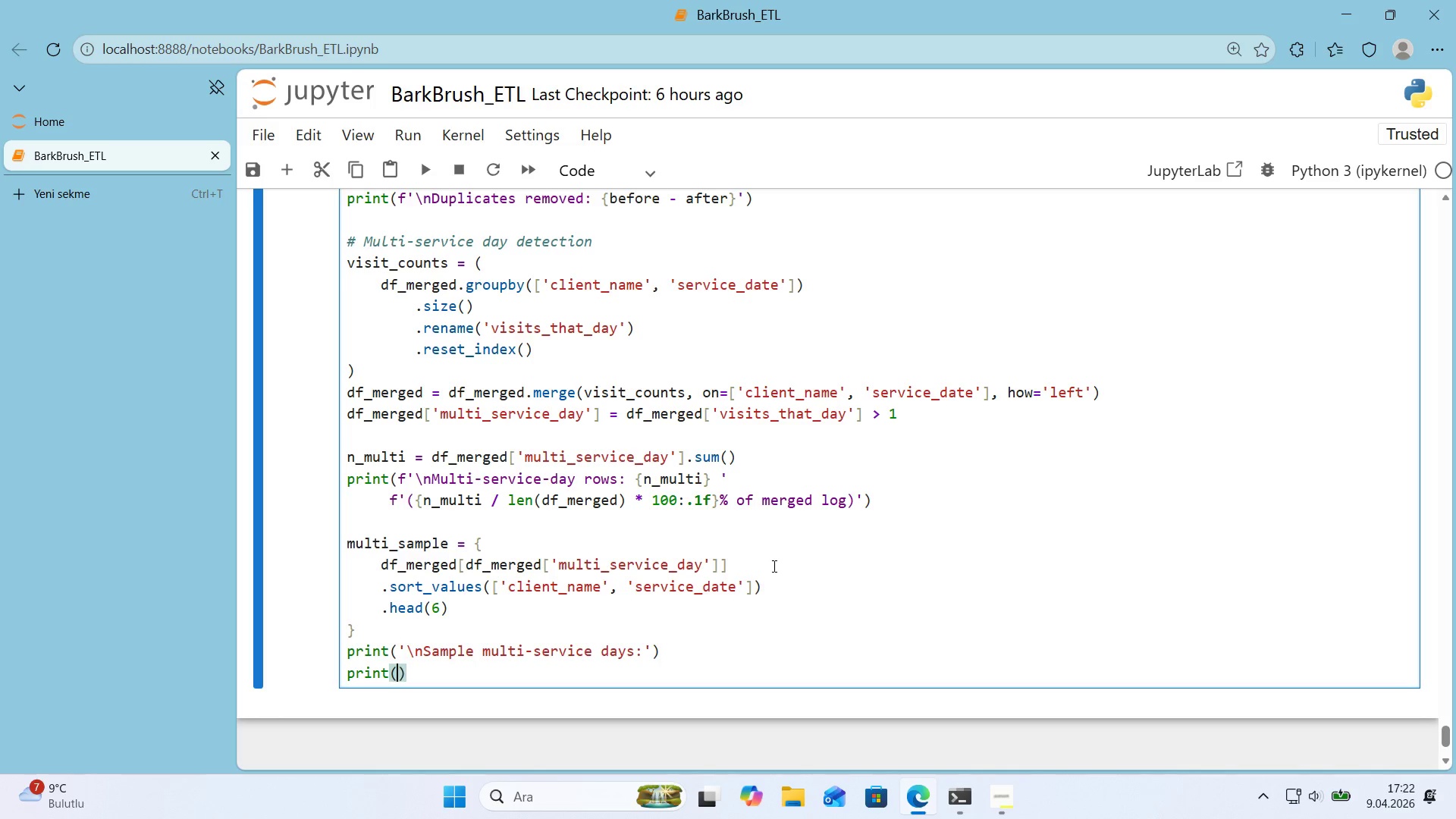 
key(ArrowLeft)
 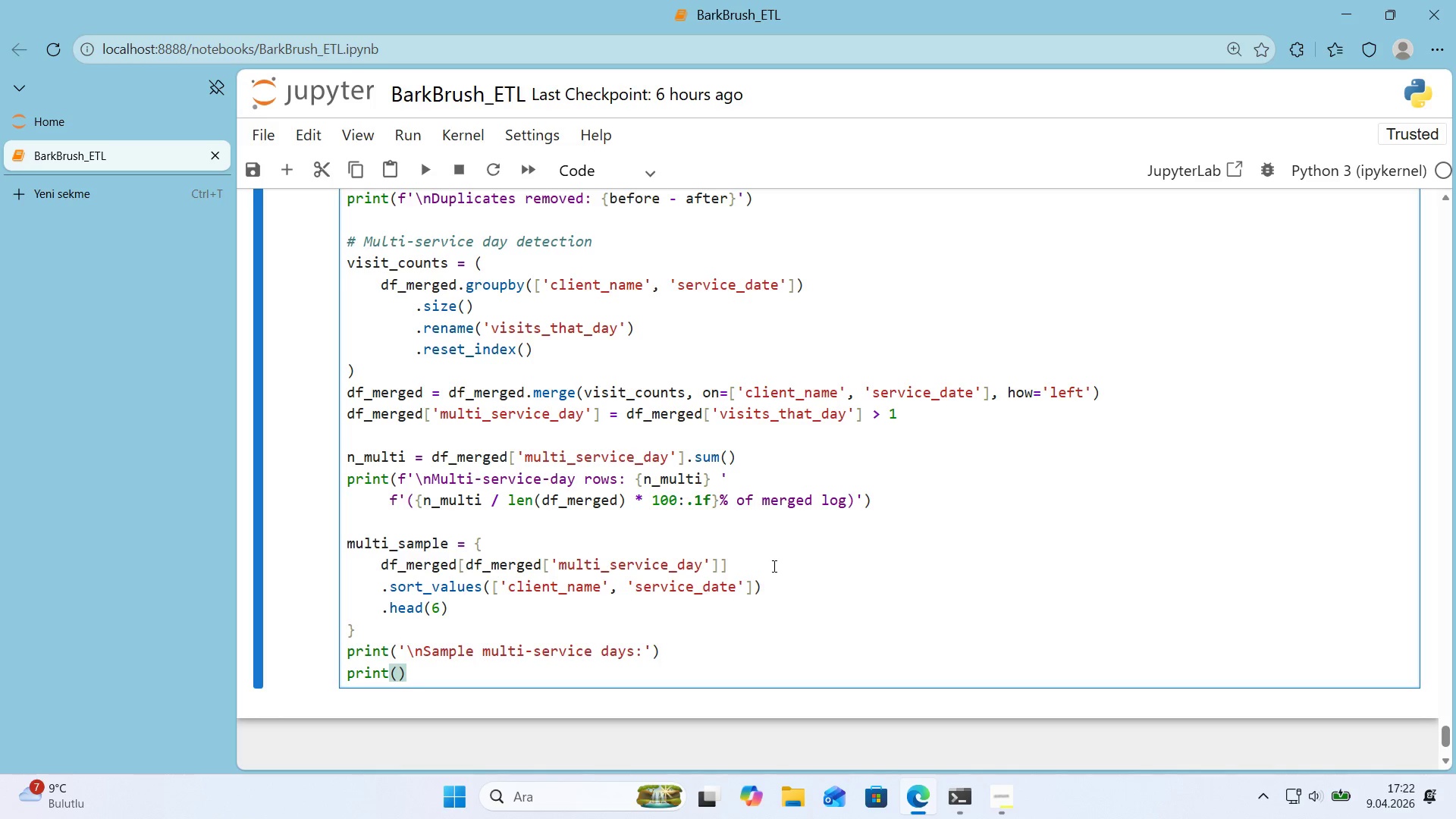 
type(mult'_sample)
 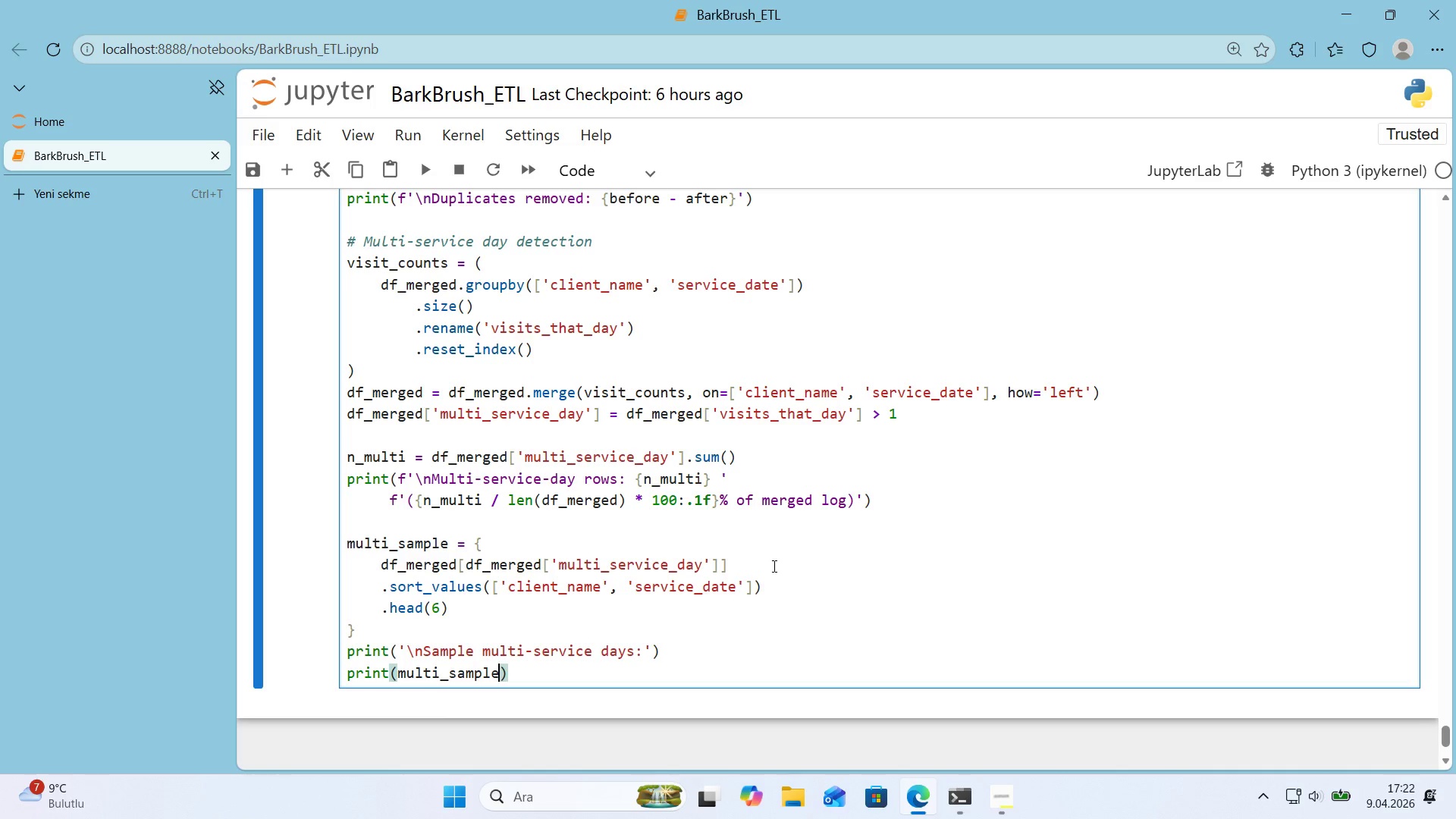 
key(Alt+Control+8)
 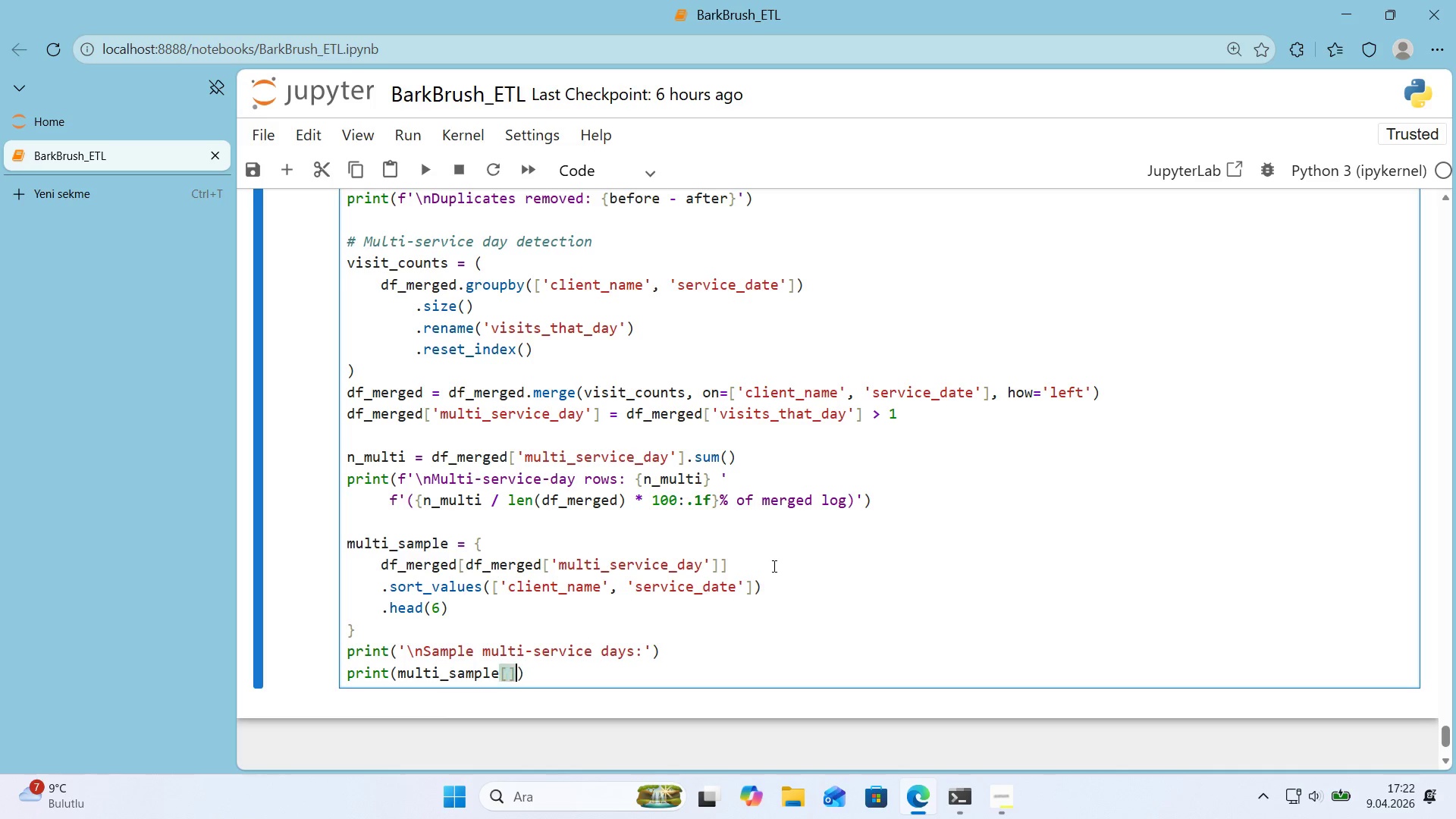 
key(Alt+Control+9)
 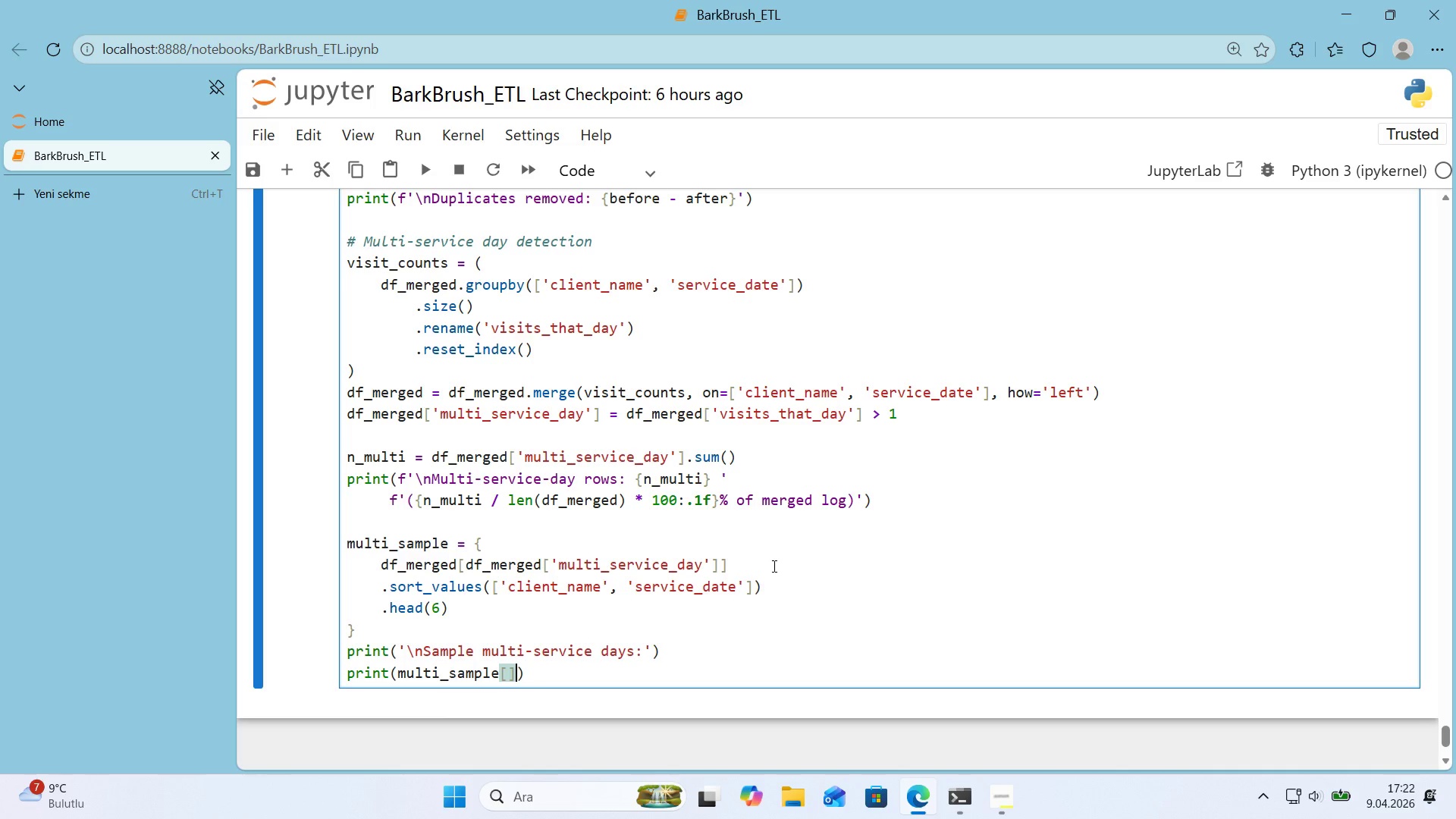 
key(ArrowLeft)
 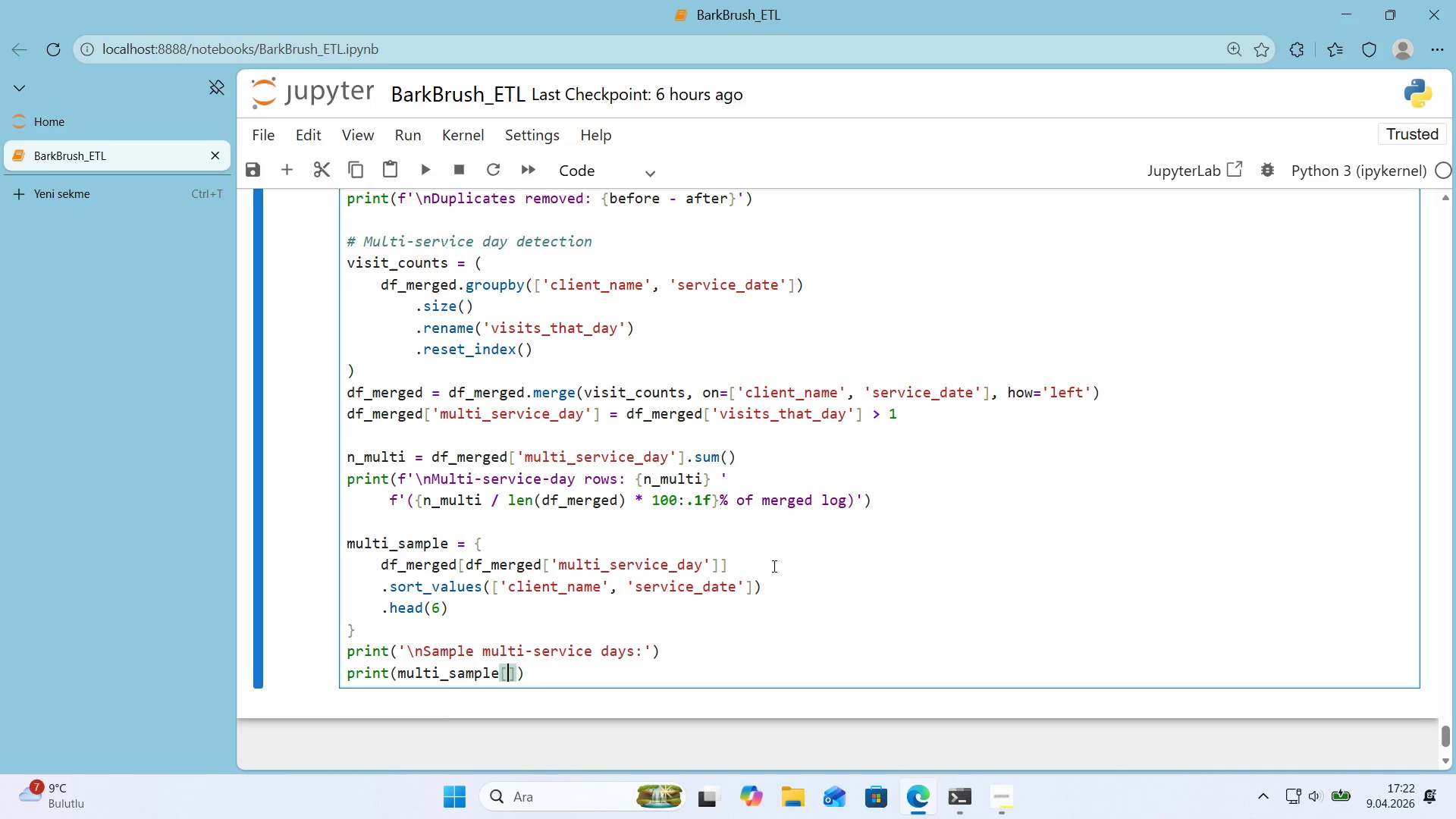 
key(Alt+Control+8)
 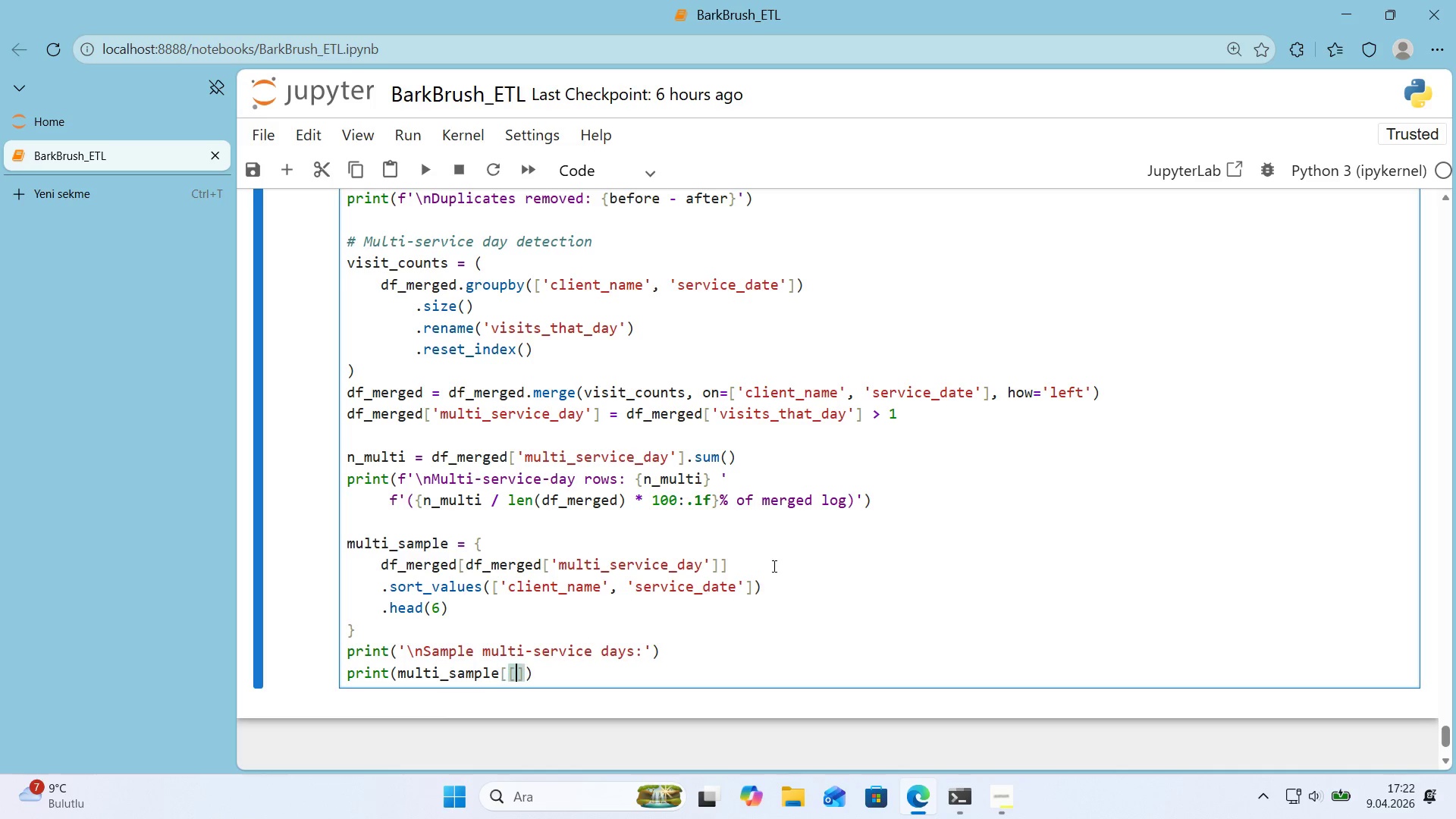 
key(Alt+Control+9)
 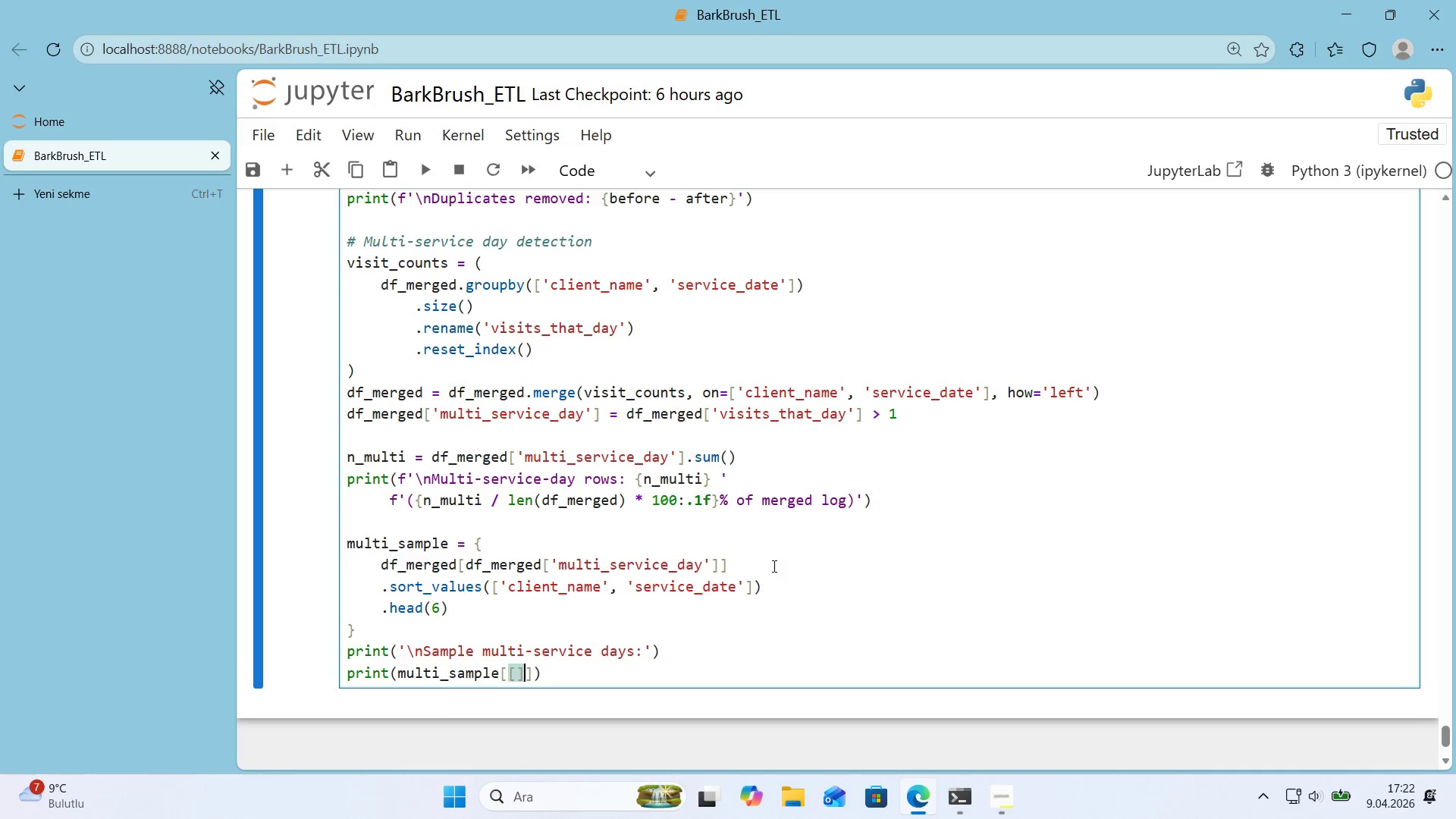 
key(ArrowLeft)
 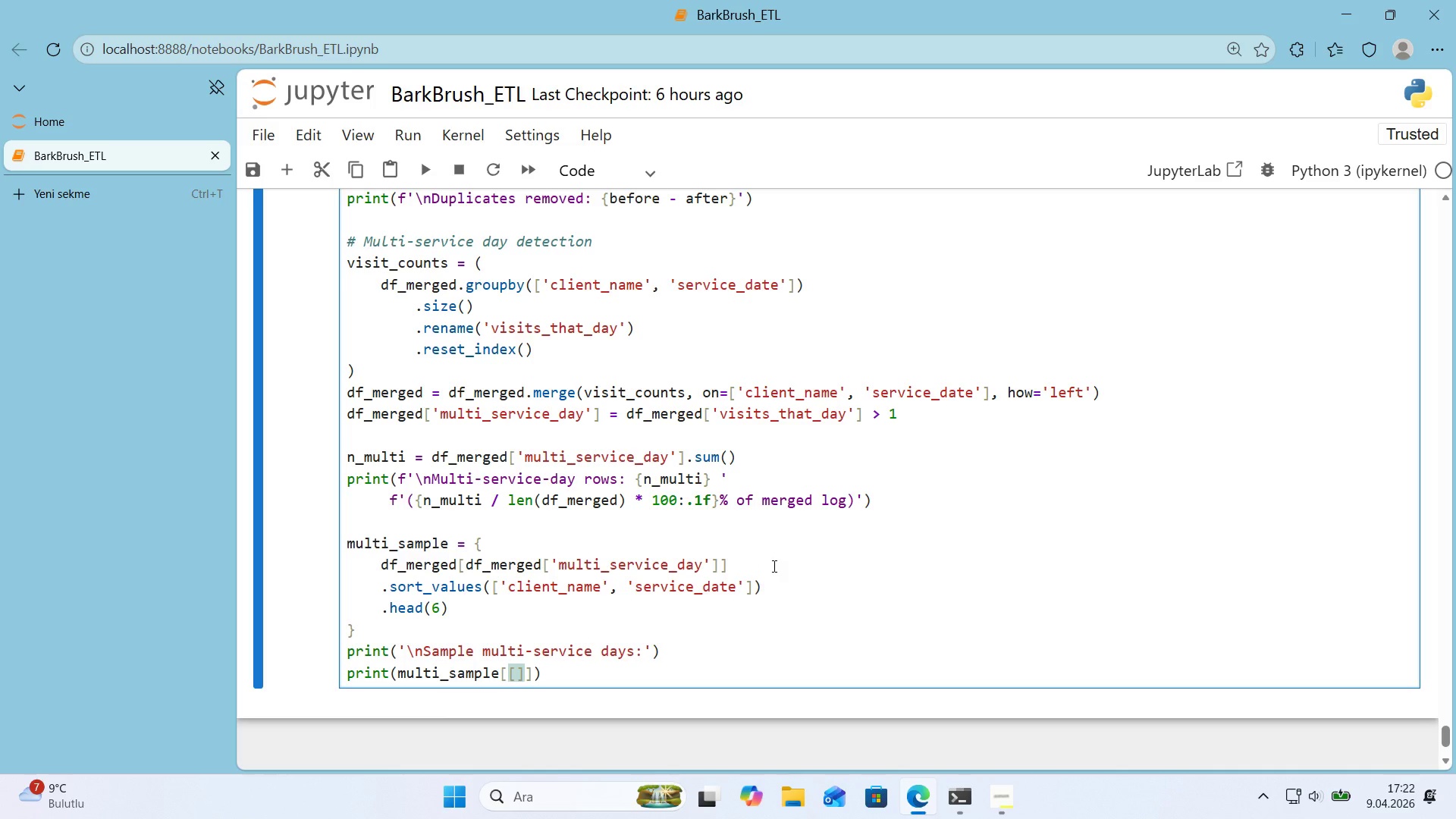 
type(@@)
 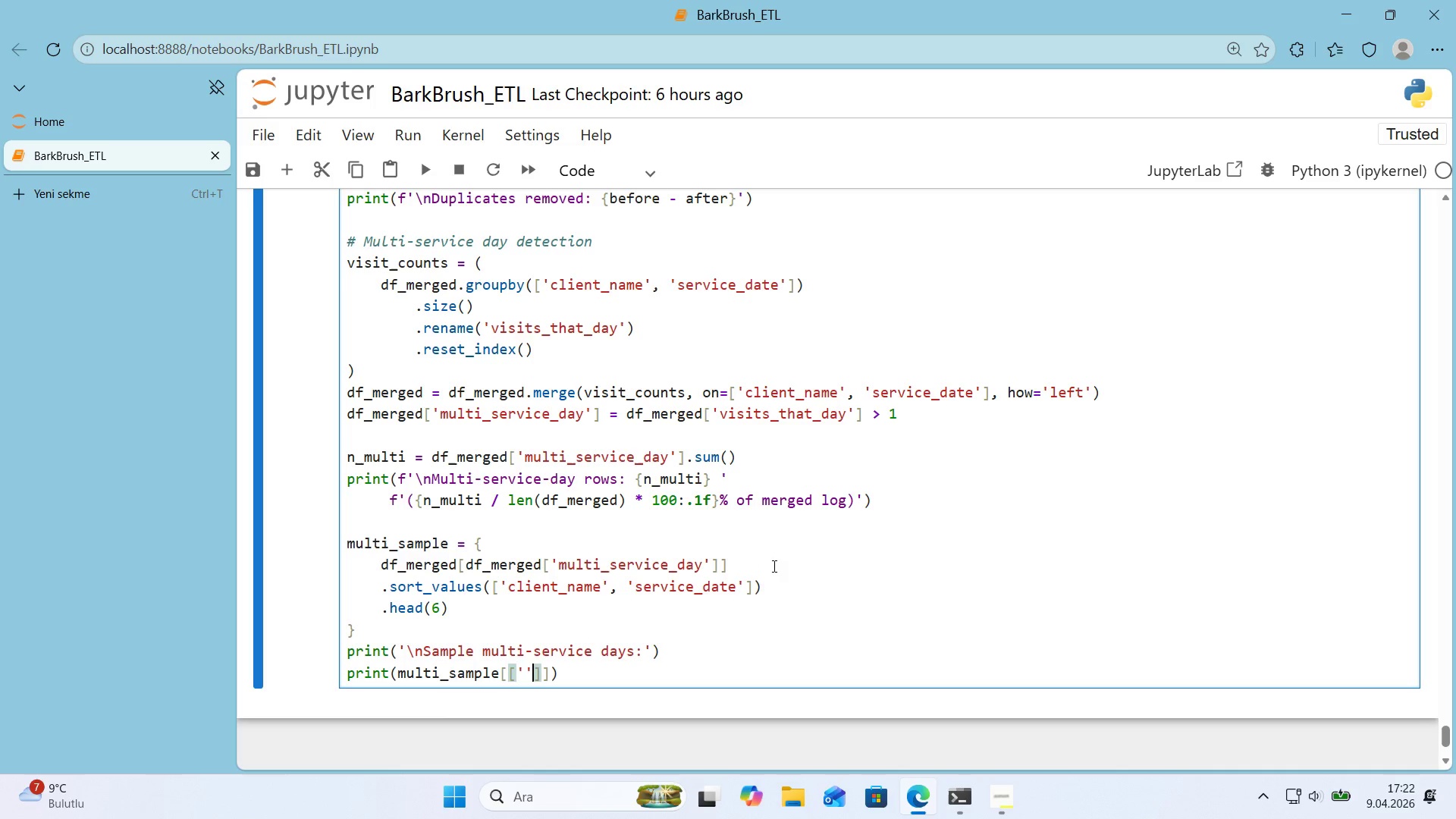 
key(ArrowLeft)
 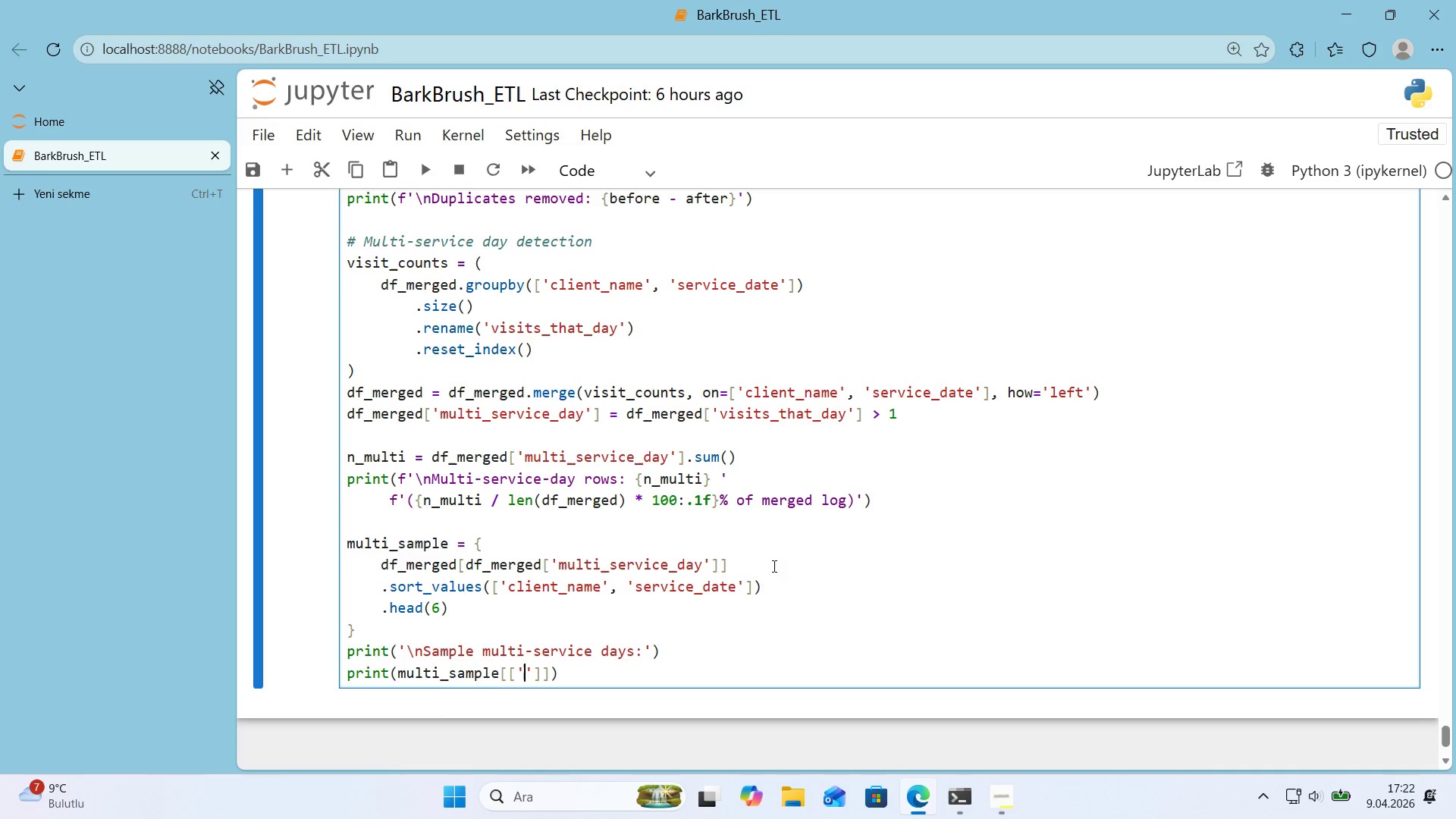 
type(cl'ent_name)
 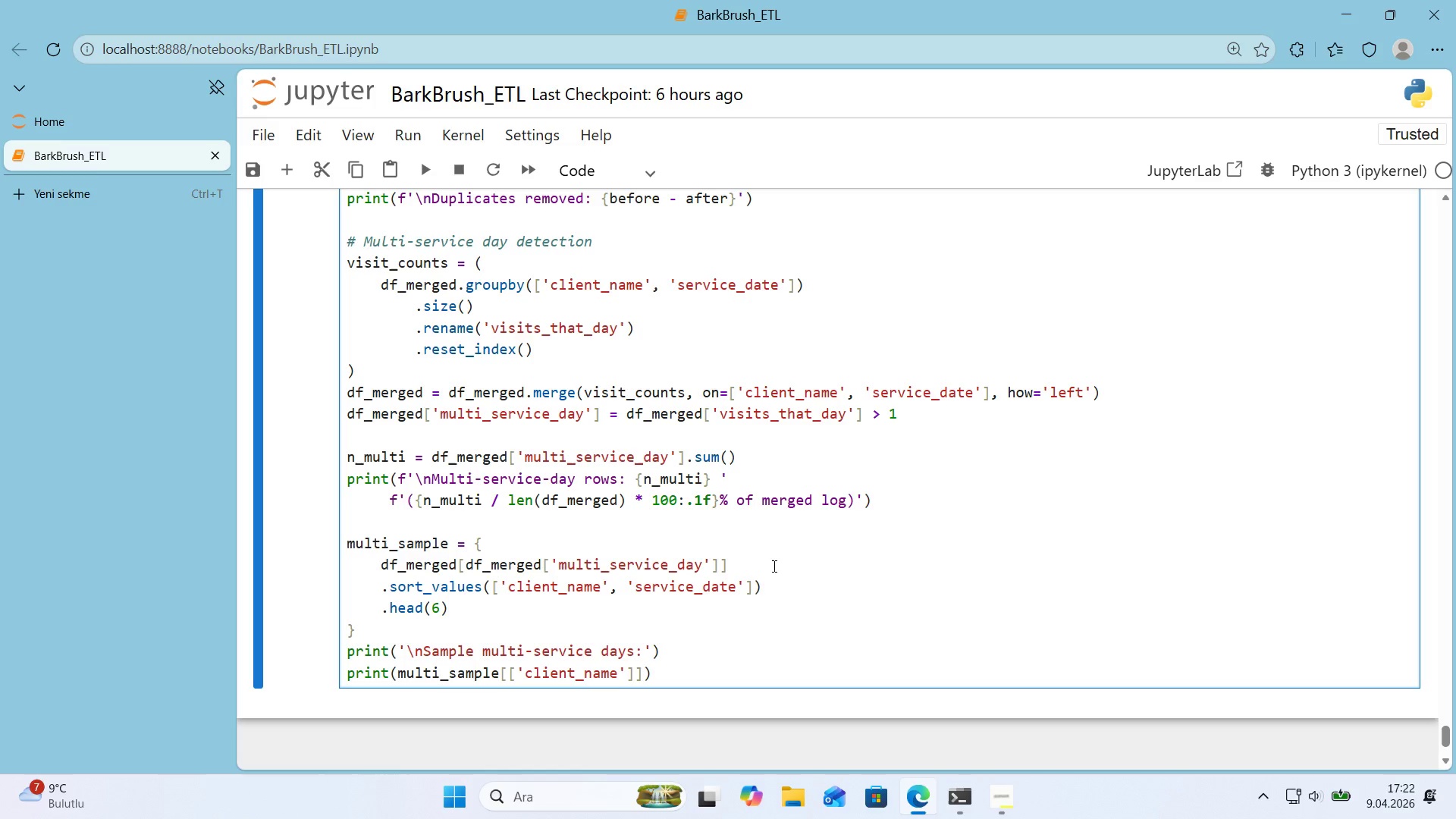 
key(ArrowRight)
 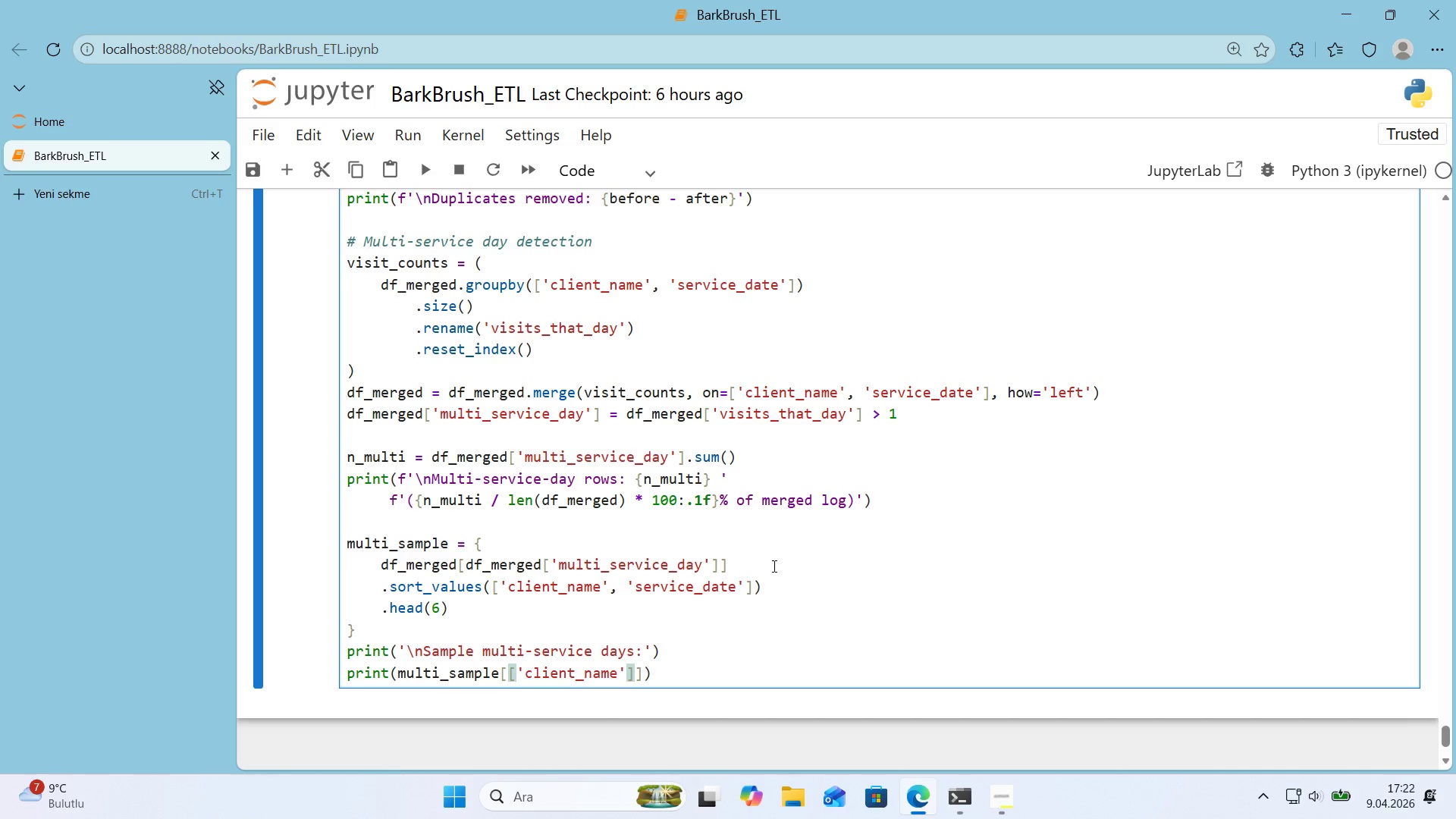 
type(, @@)
 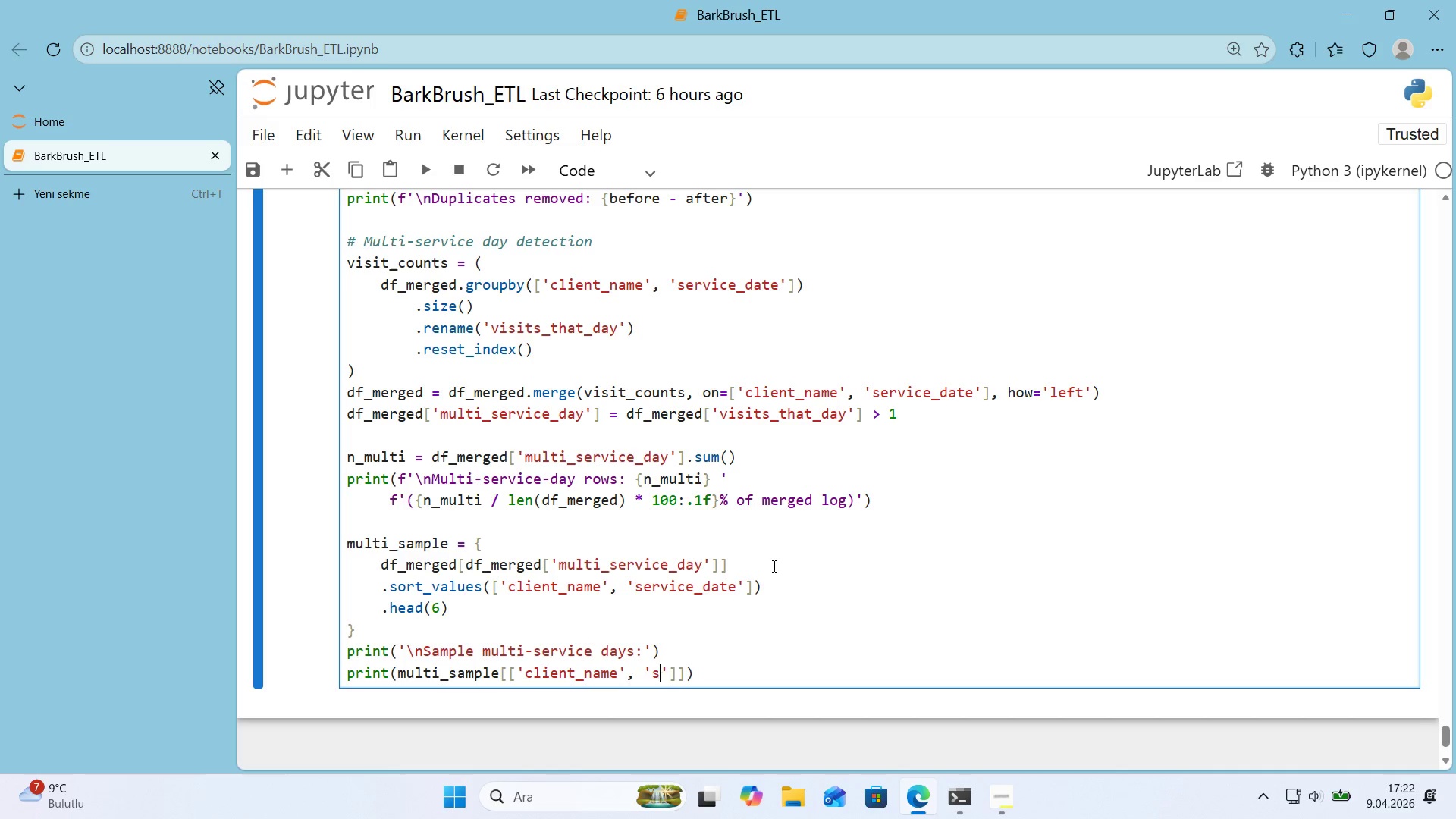 
 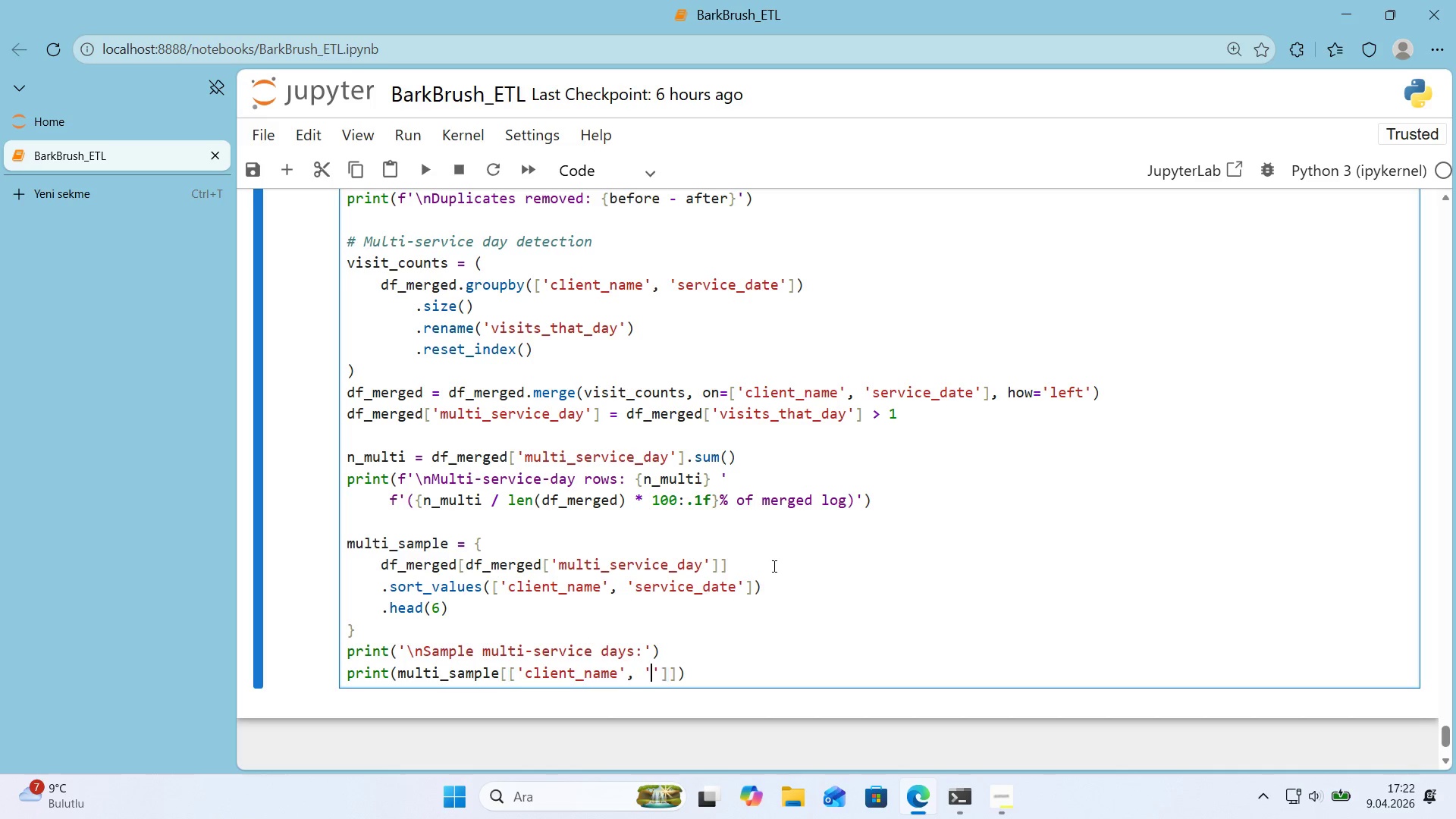 
key(ArrowLeft)
 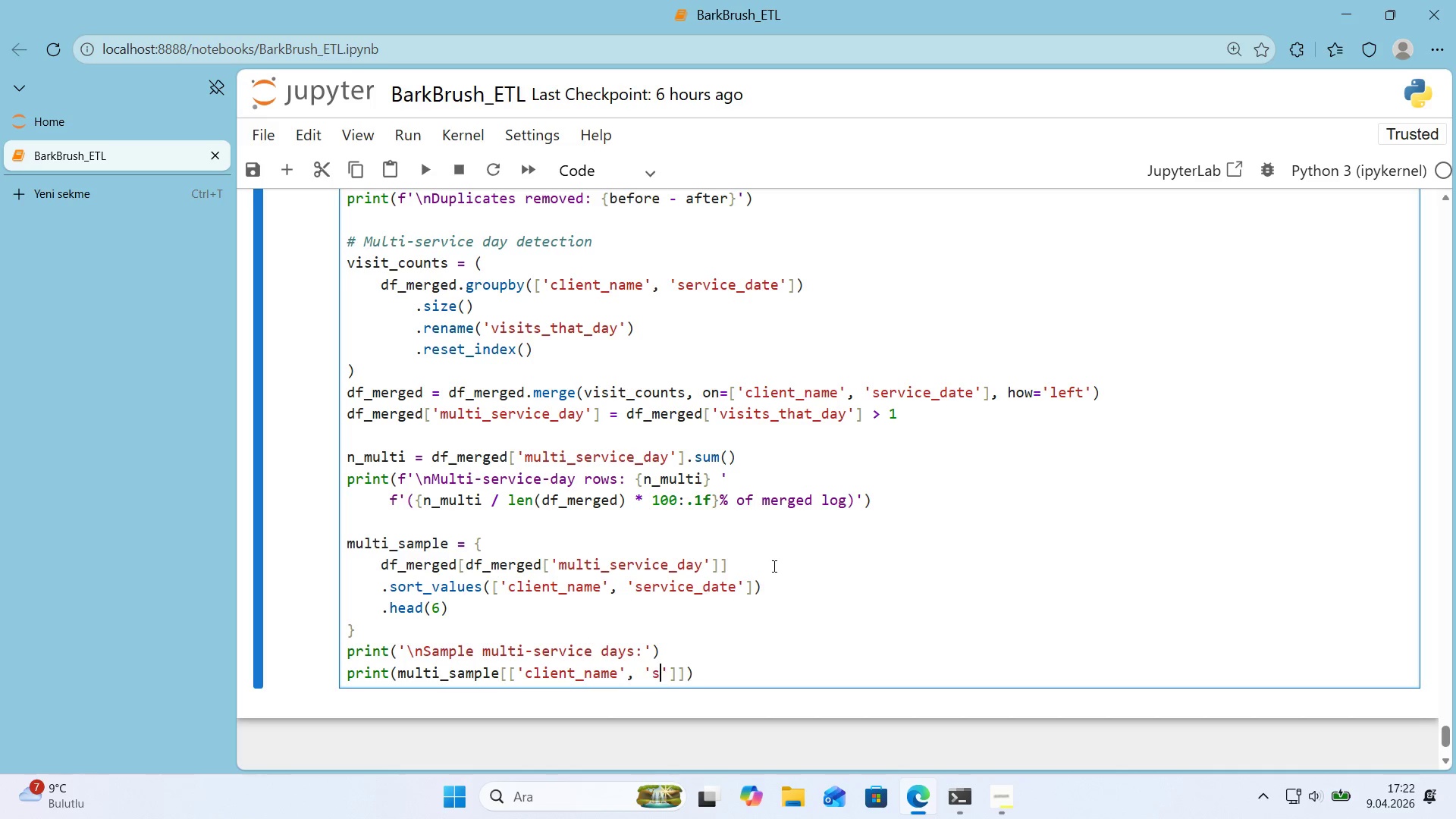 
type(serv'ce_date)
 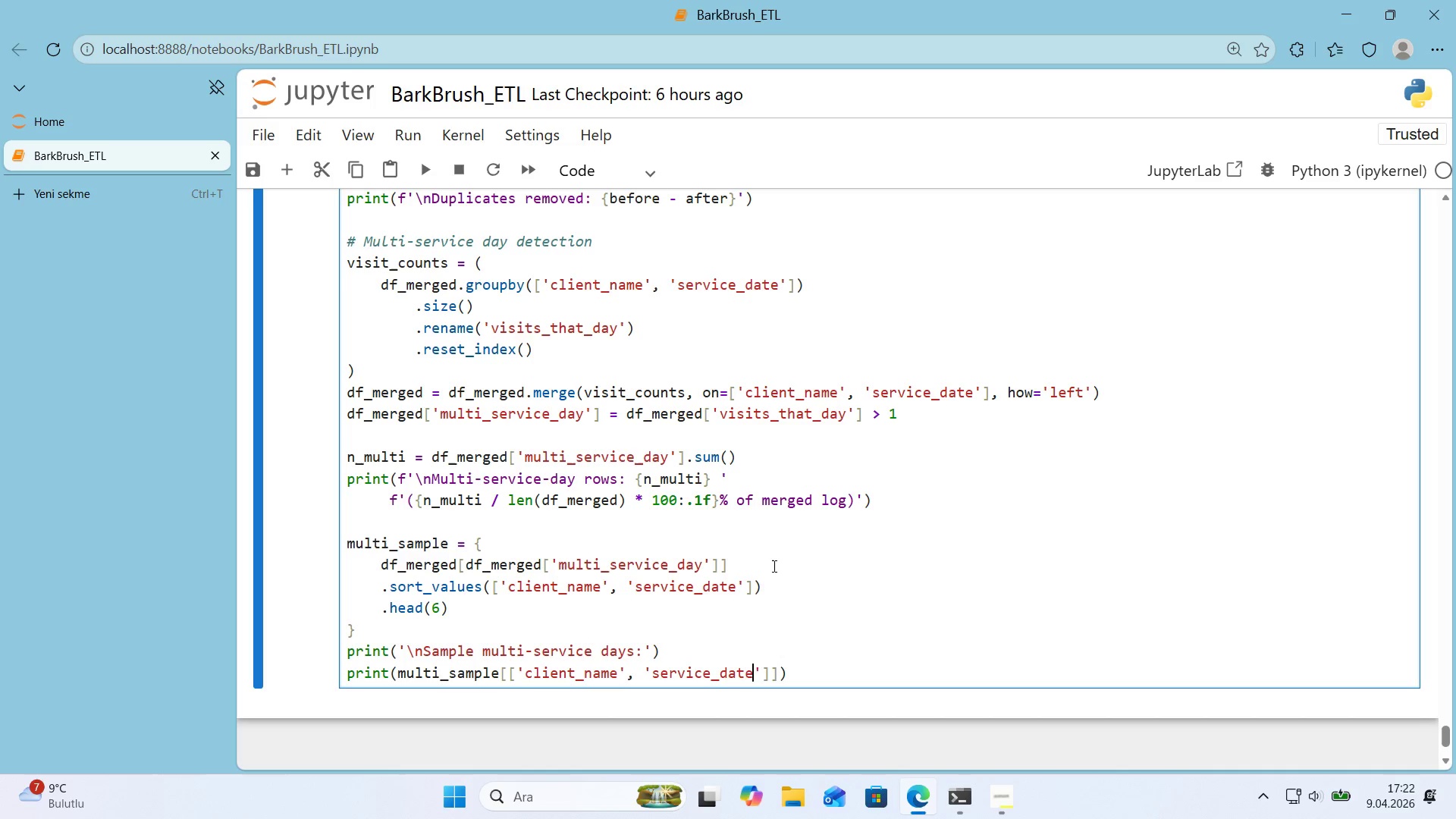 
key(ArrowRight)
 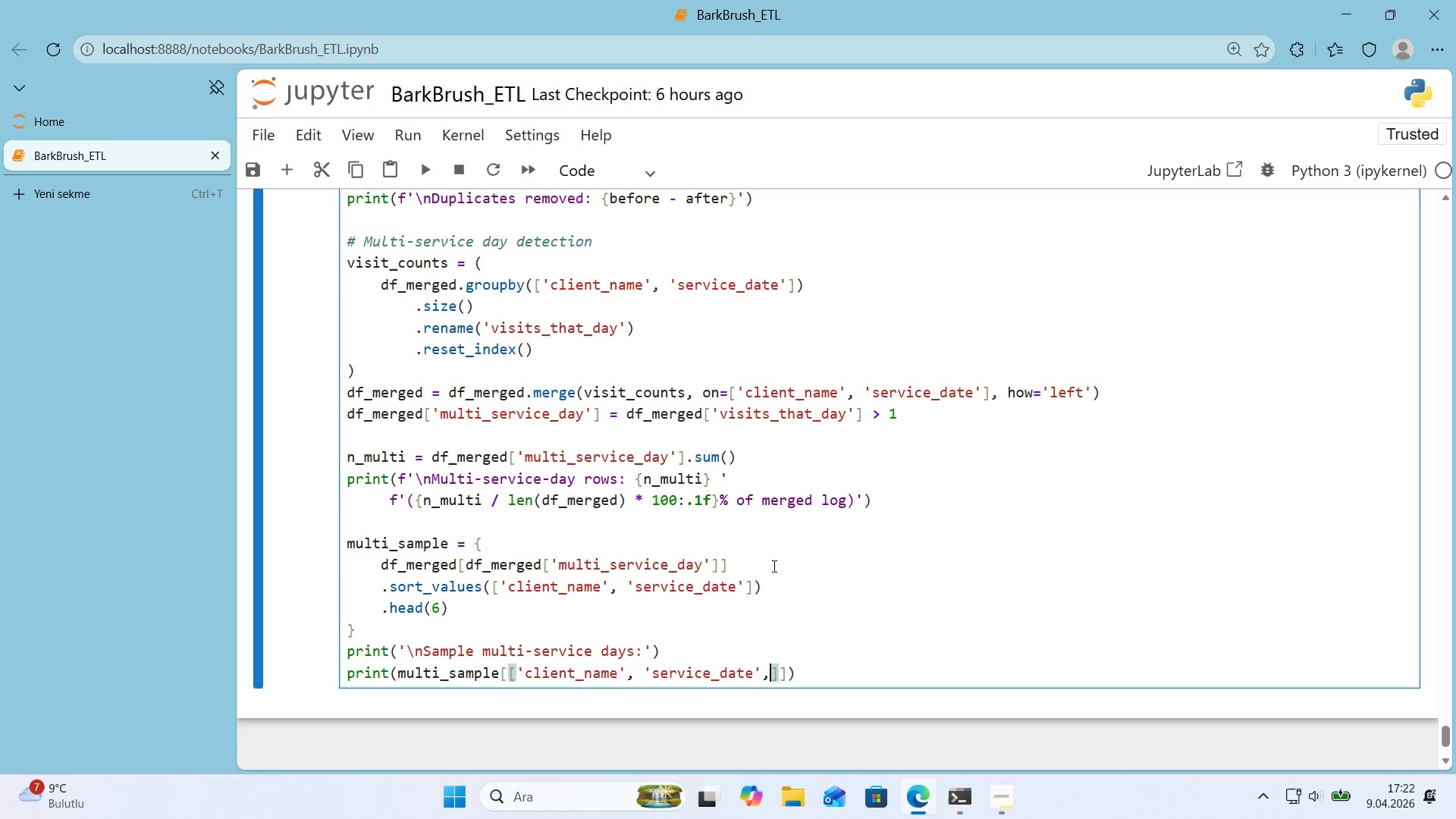 
type(, @@)
 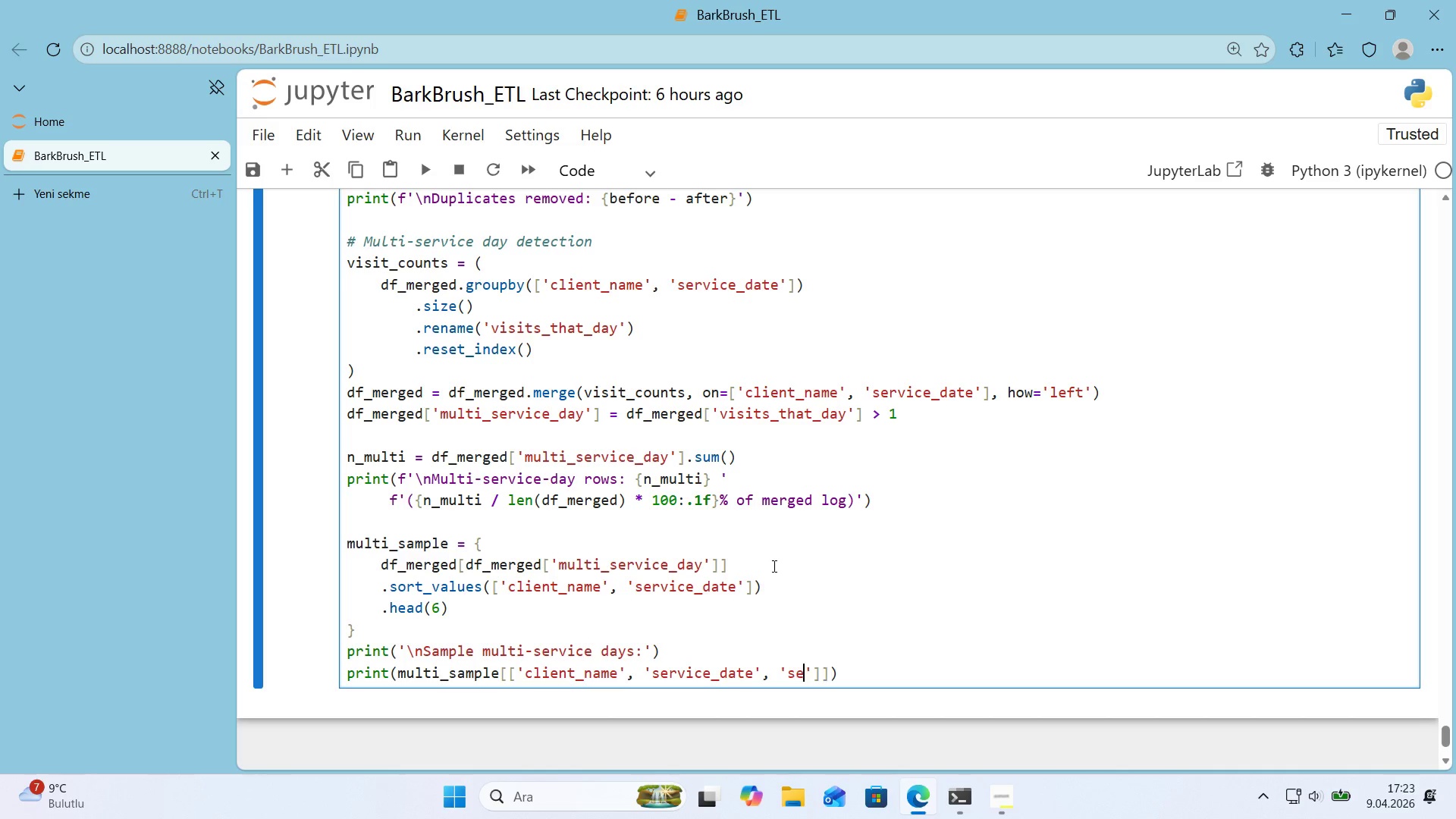 
 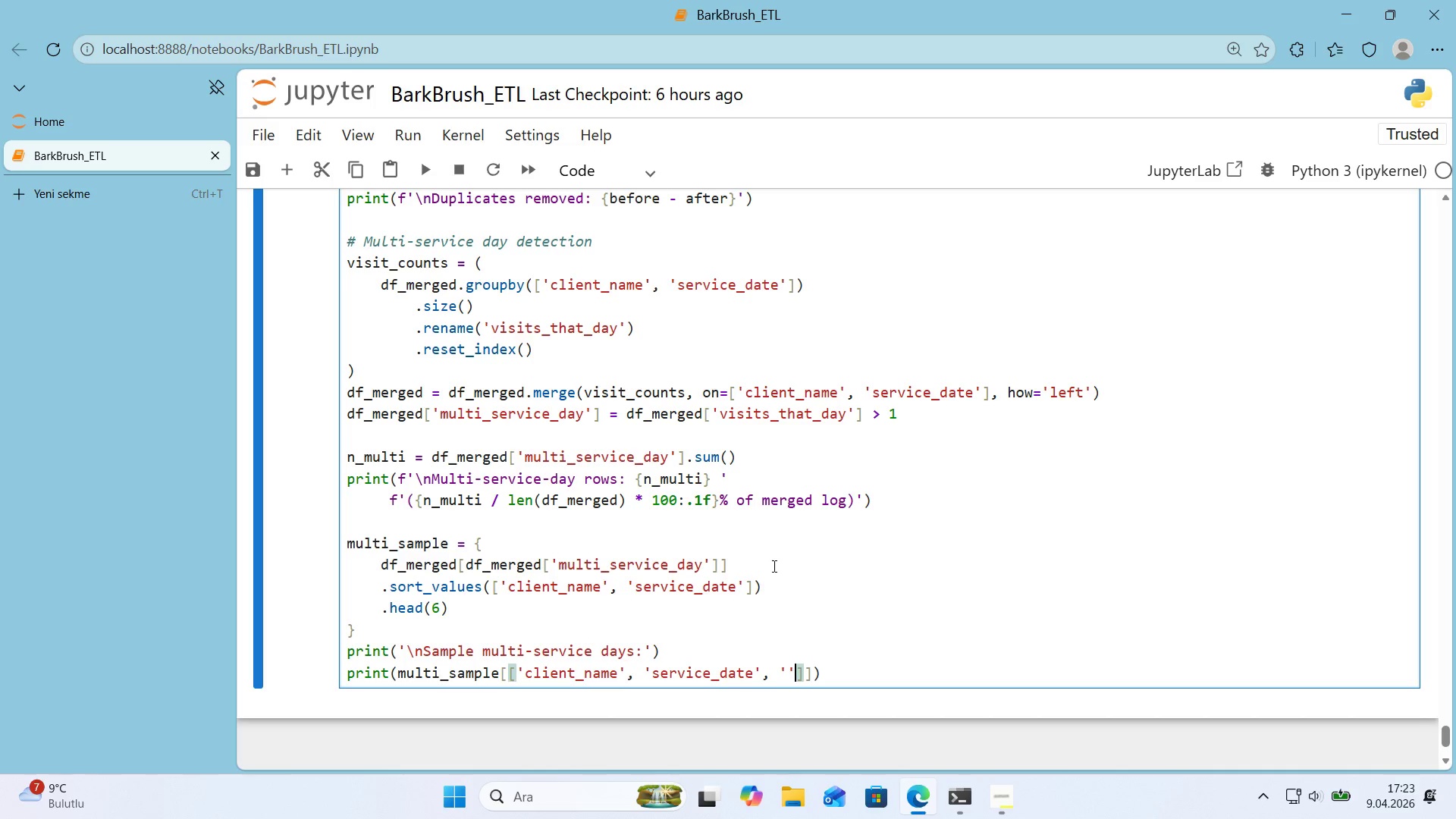 
key(ArrowLeft)
 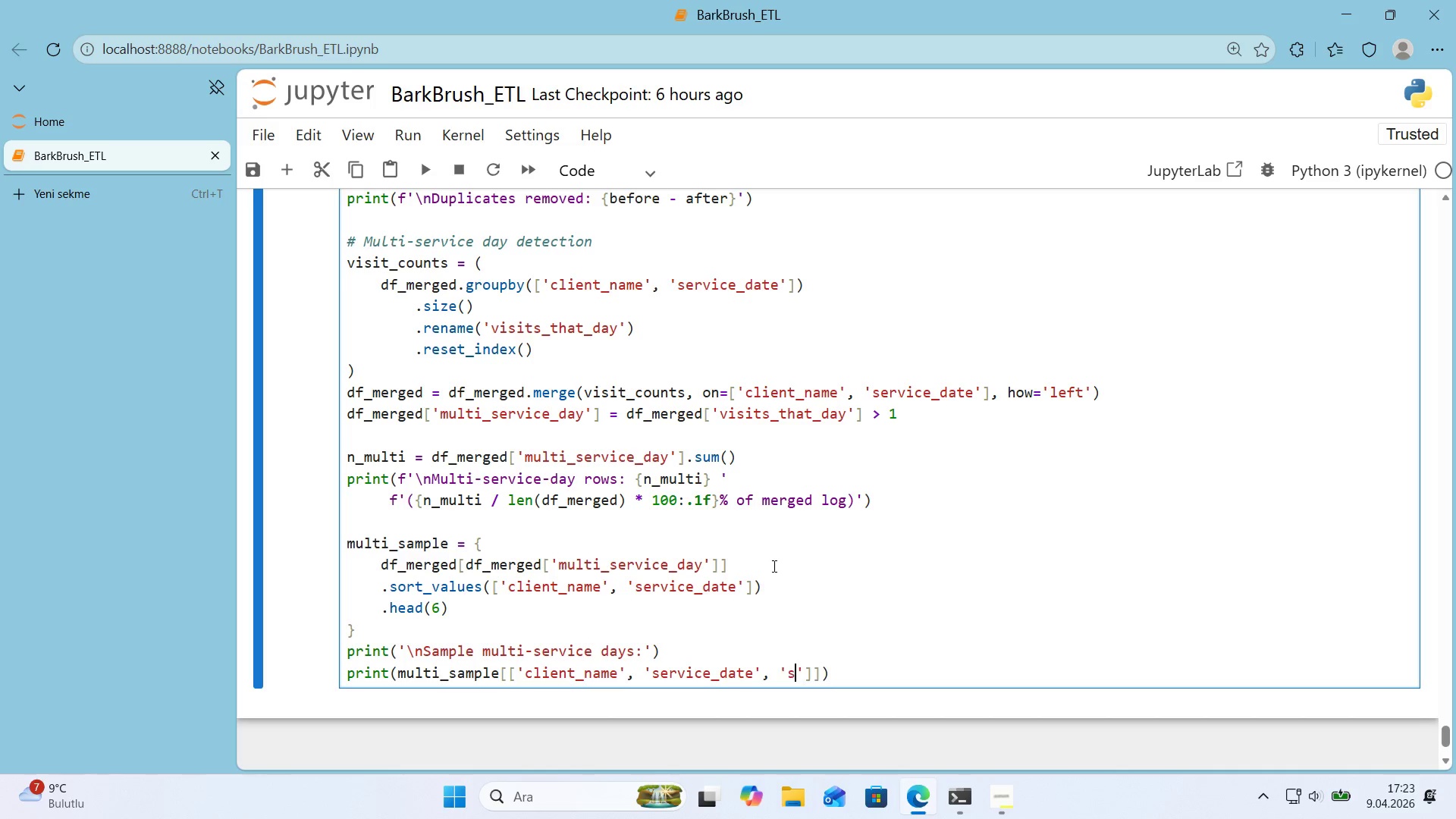 
type(serv'ce_category)
 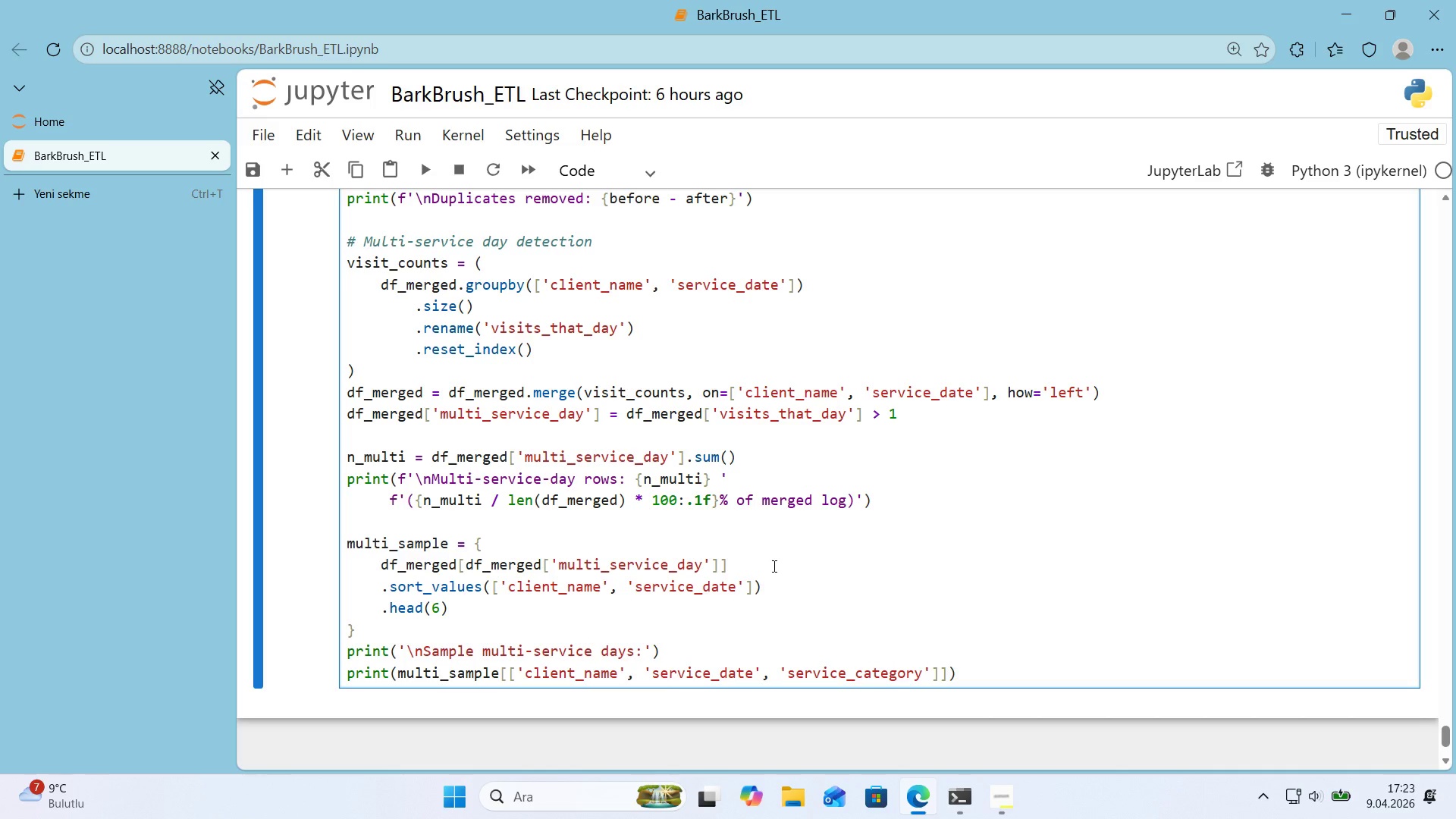 
key(ArrowRight)
 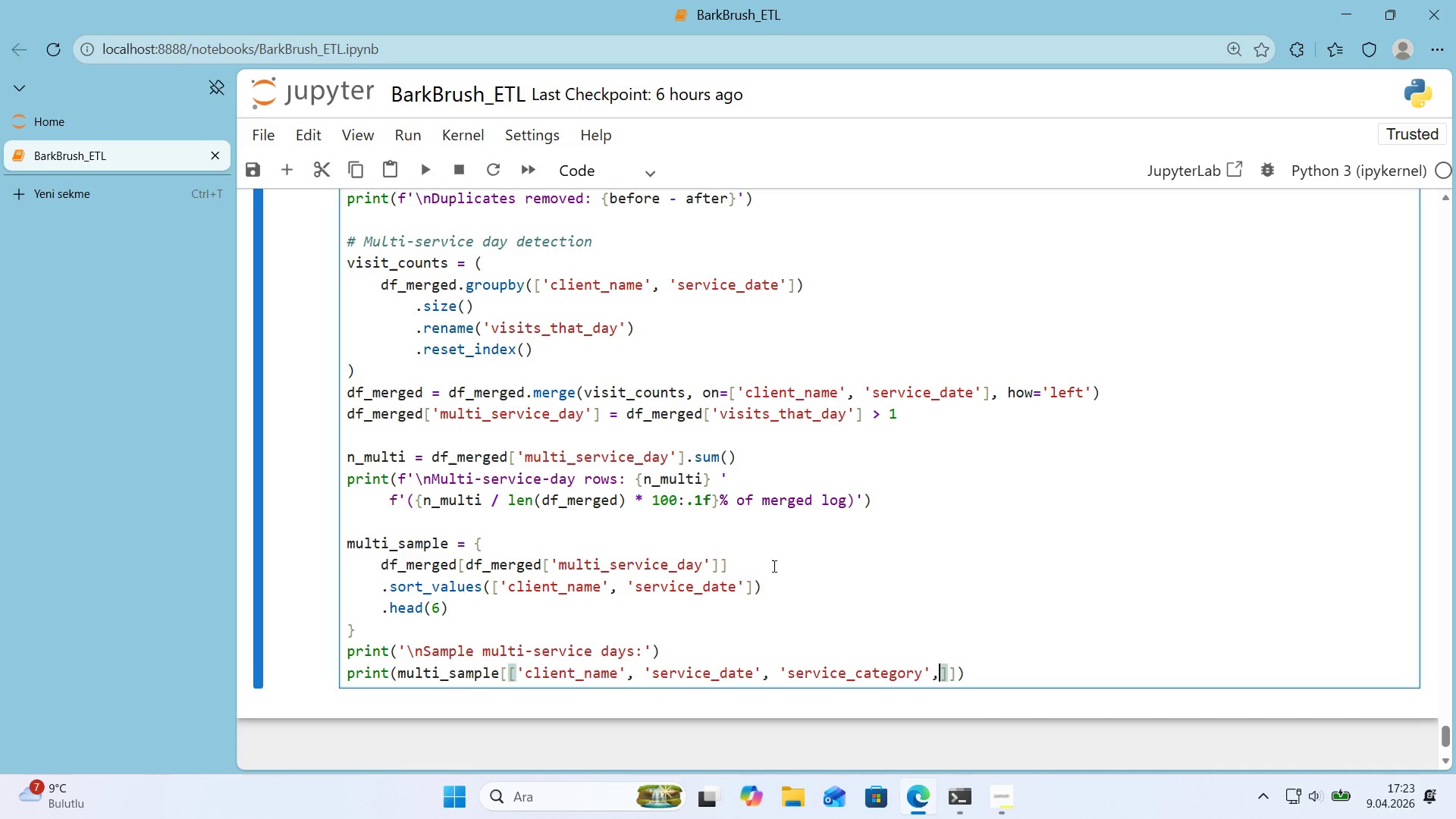 
type(, @@)
 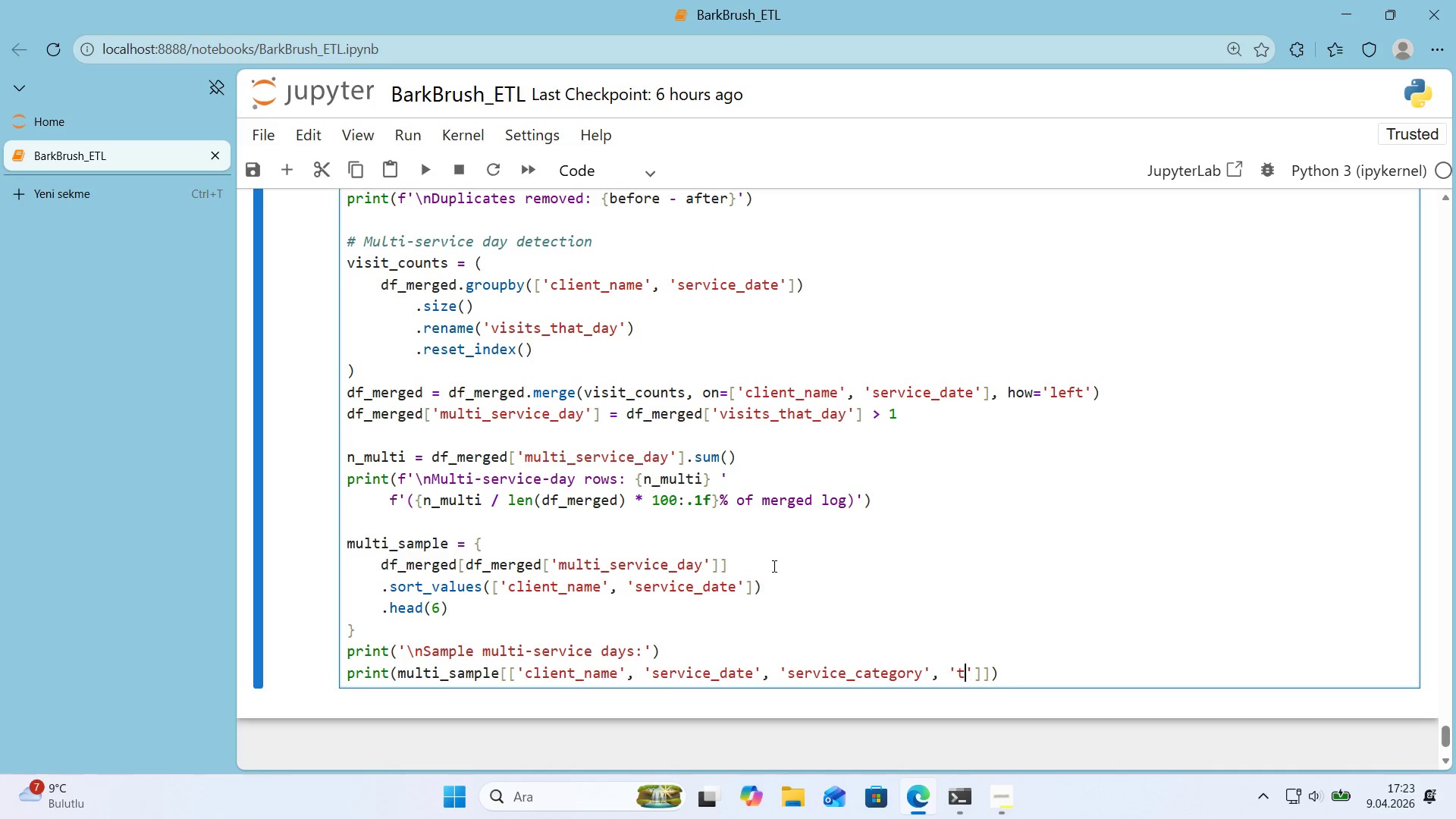 
 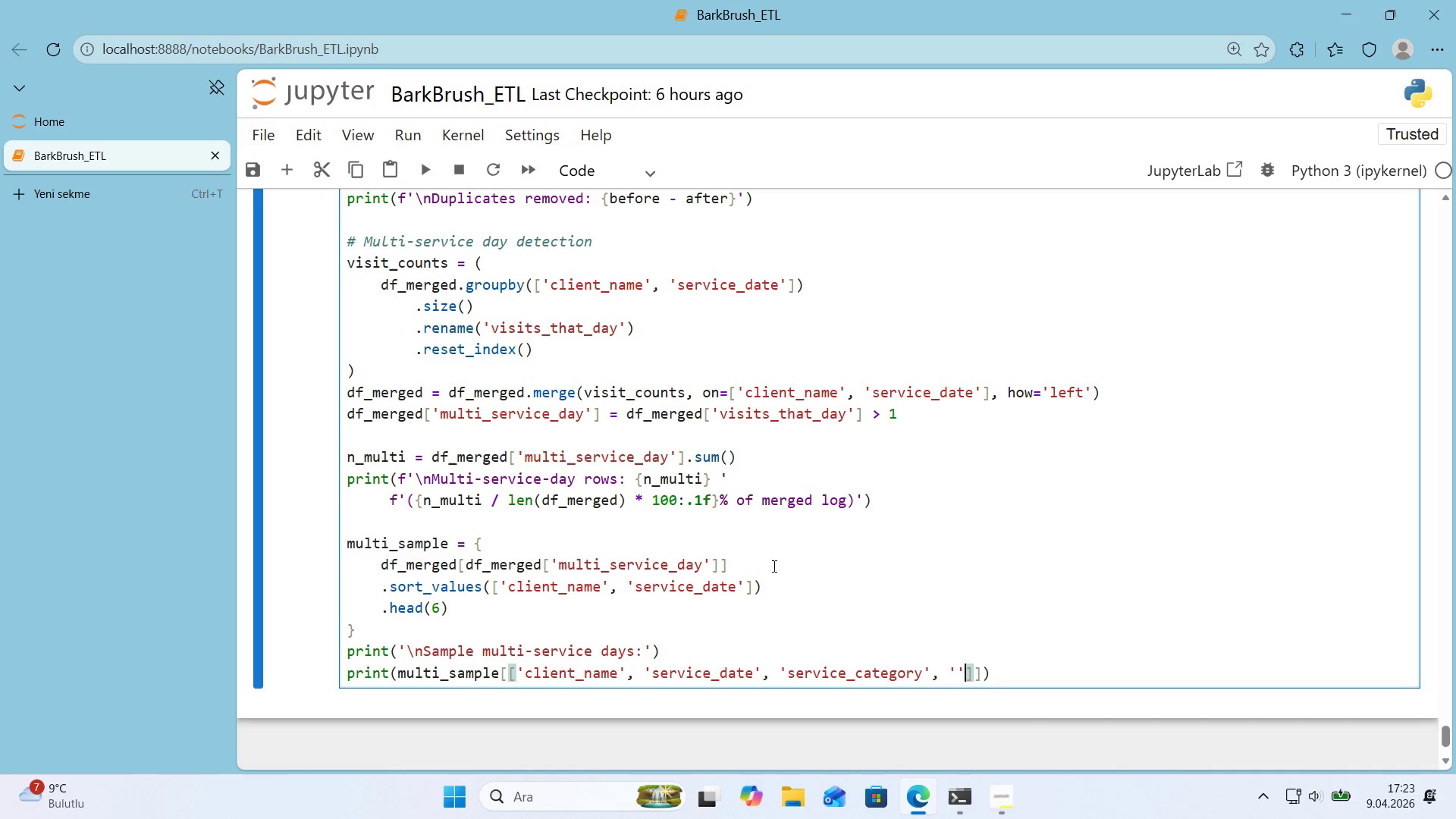 
key(ArrowLeft)
 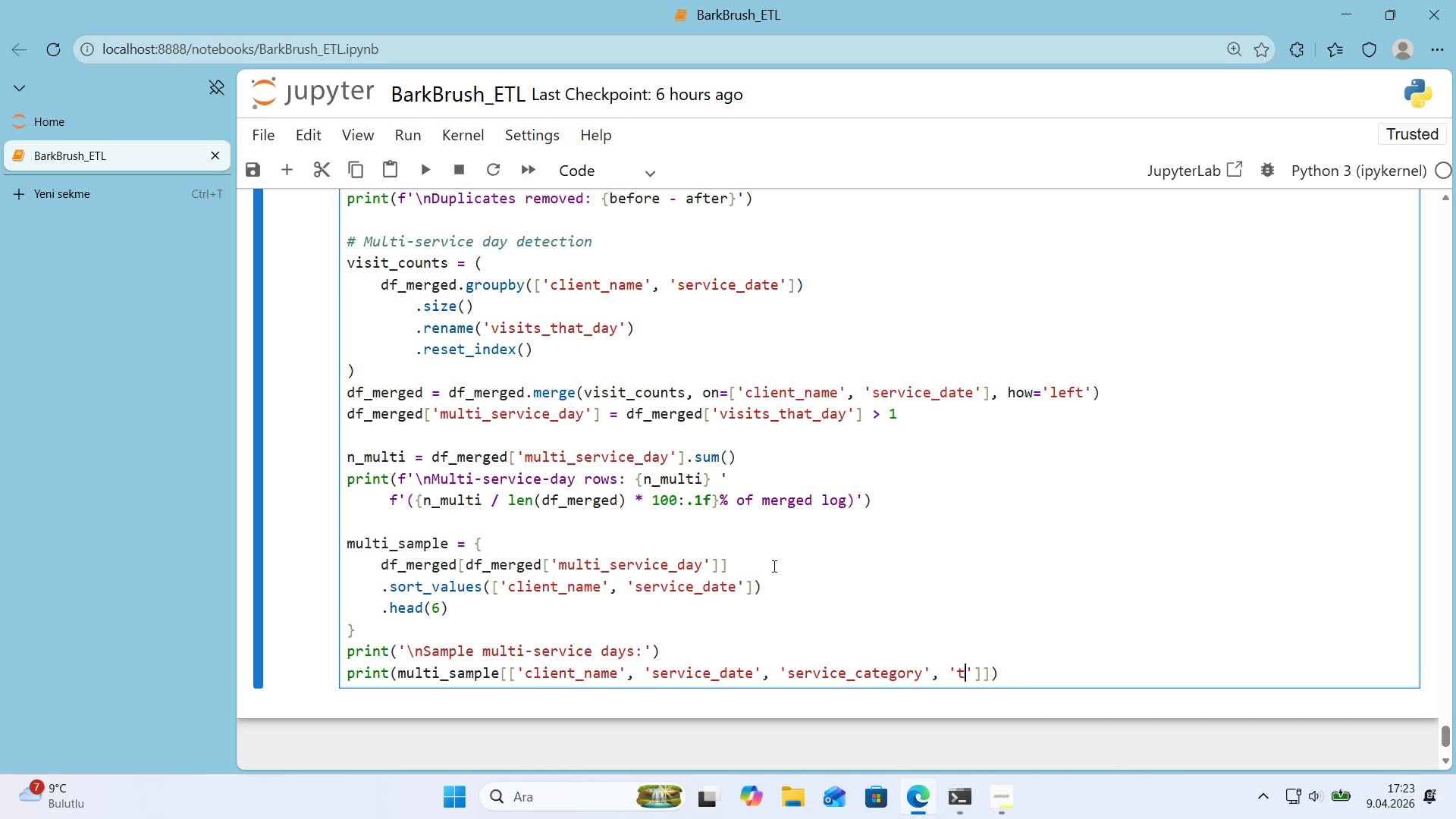 
type(total_cost)
 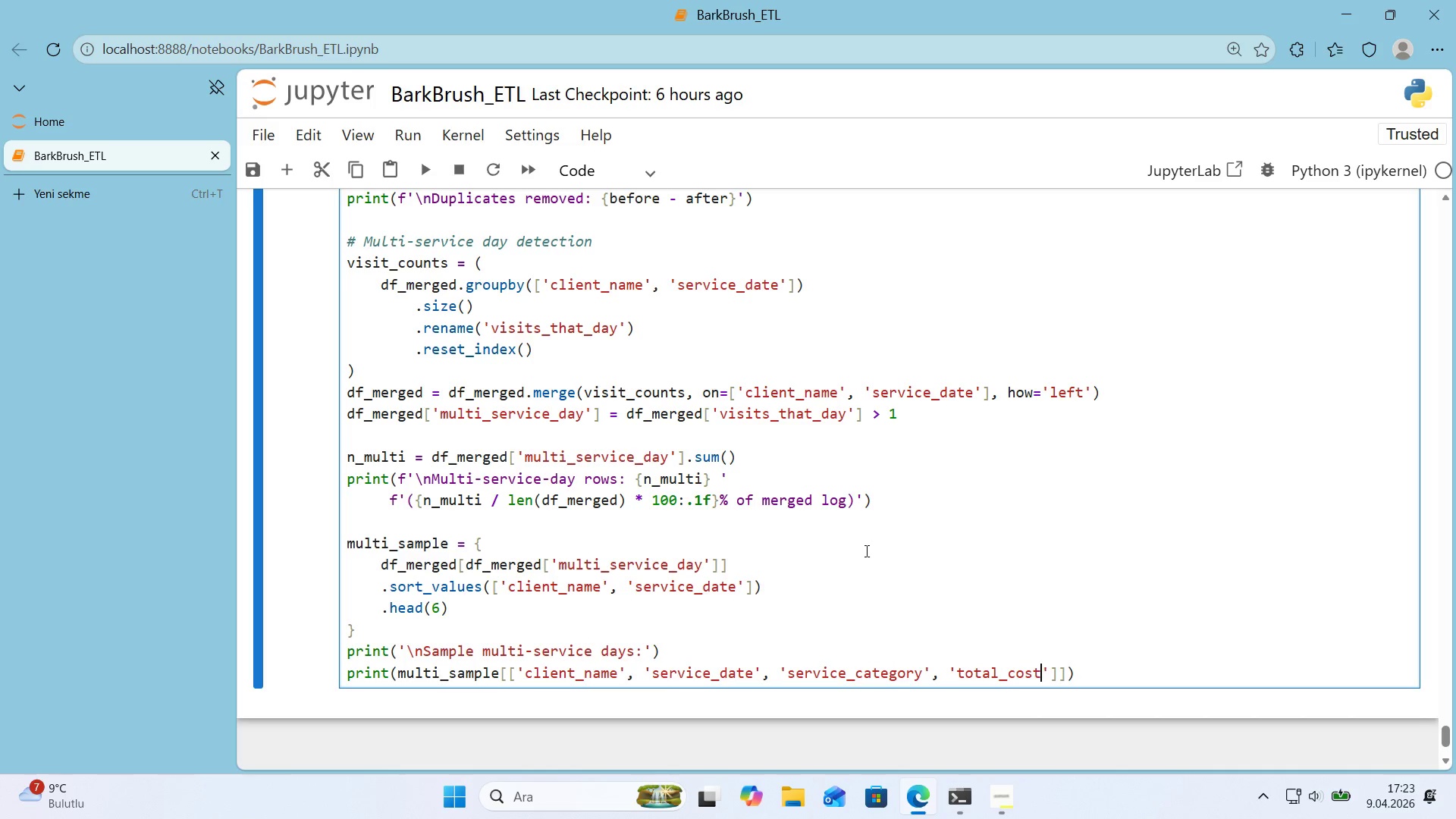 
scroll: coordinate [1088, 506], scroll_direction: down, amount: 1.0
 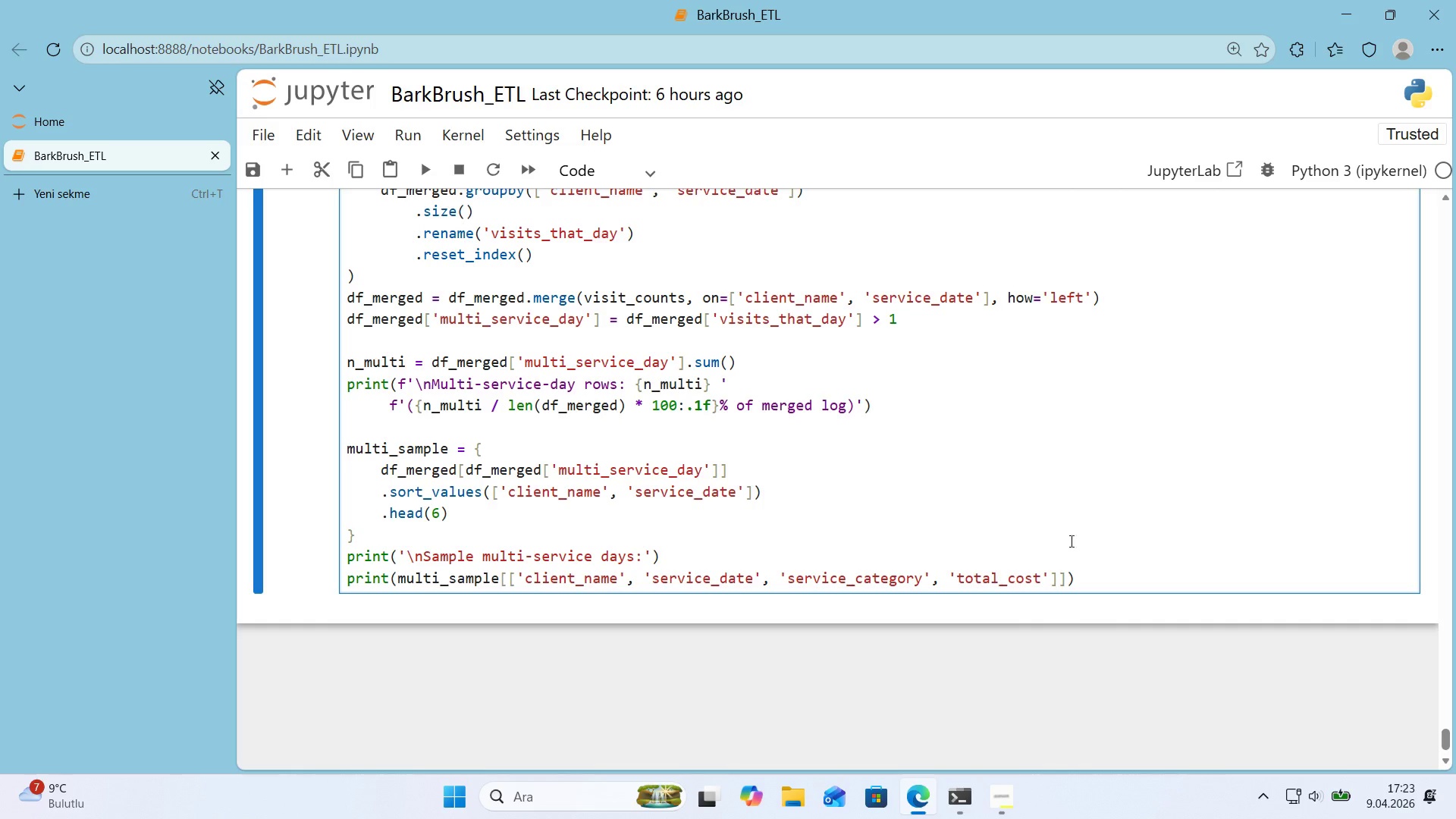 
left_click([1050, 573])
 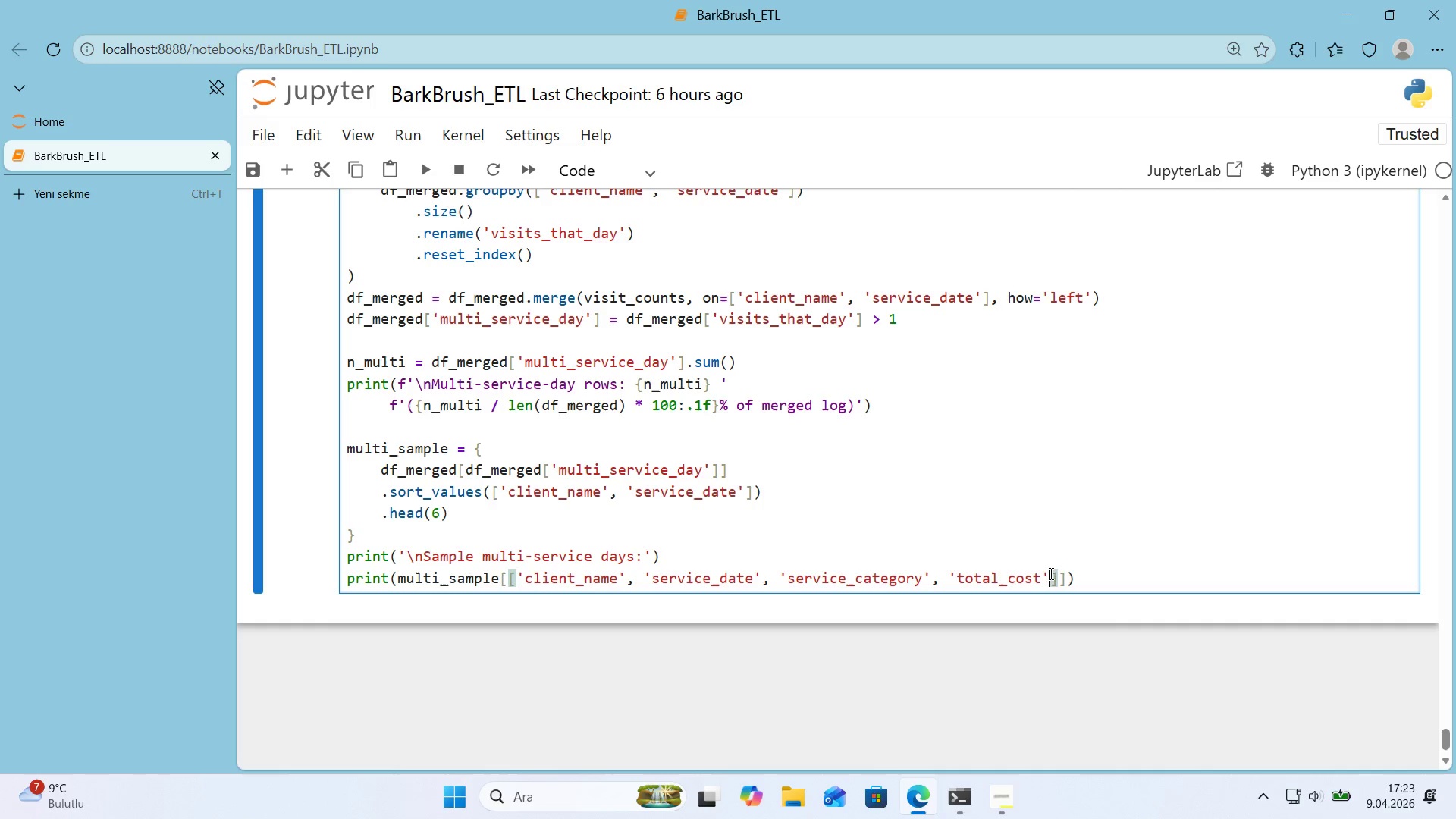 
left_click([1059, 573])
 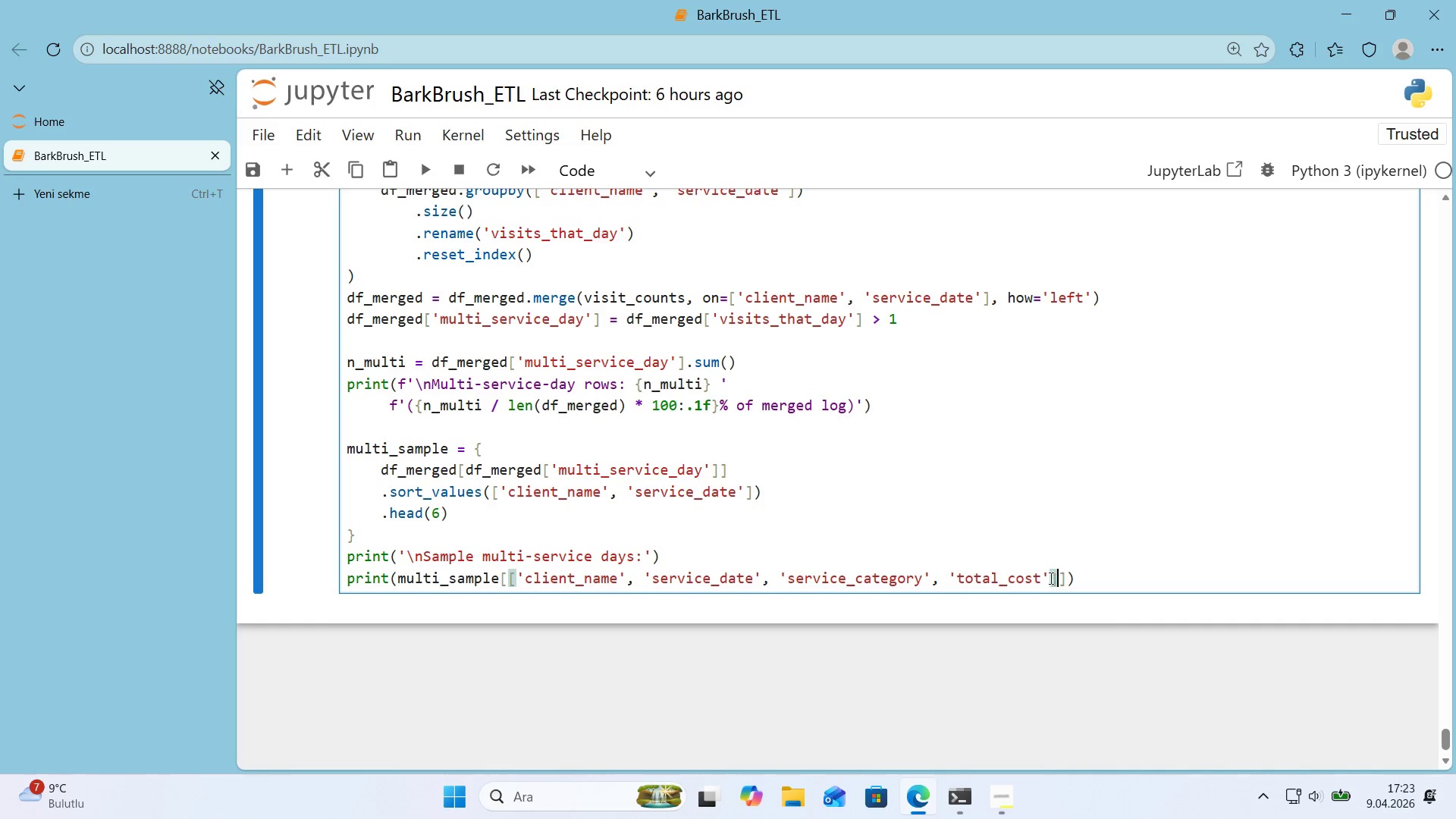 
left_click([1050, 579])
 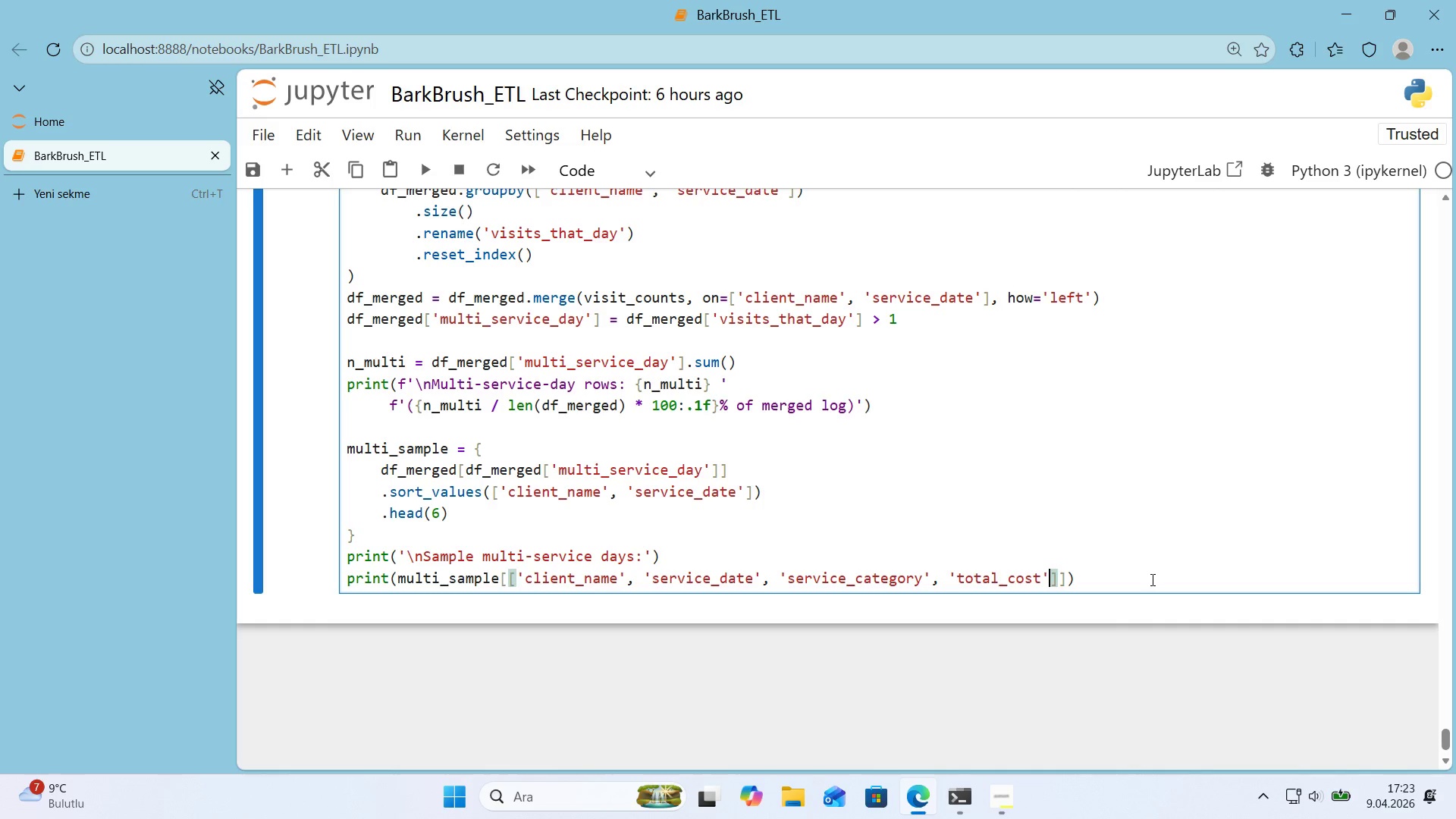 
type(, @@)
 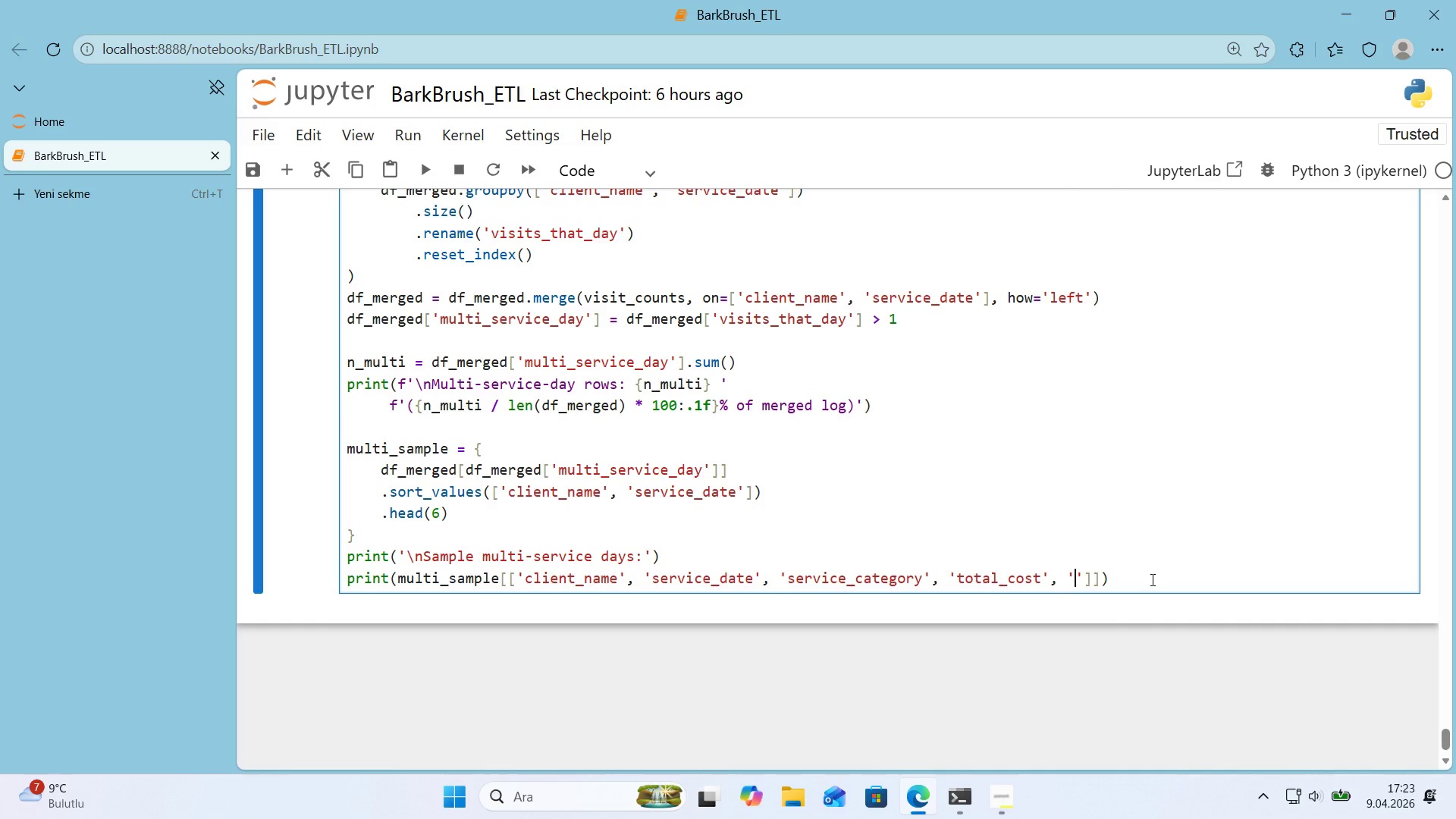 
 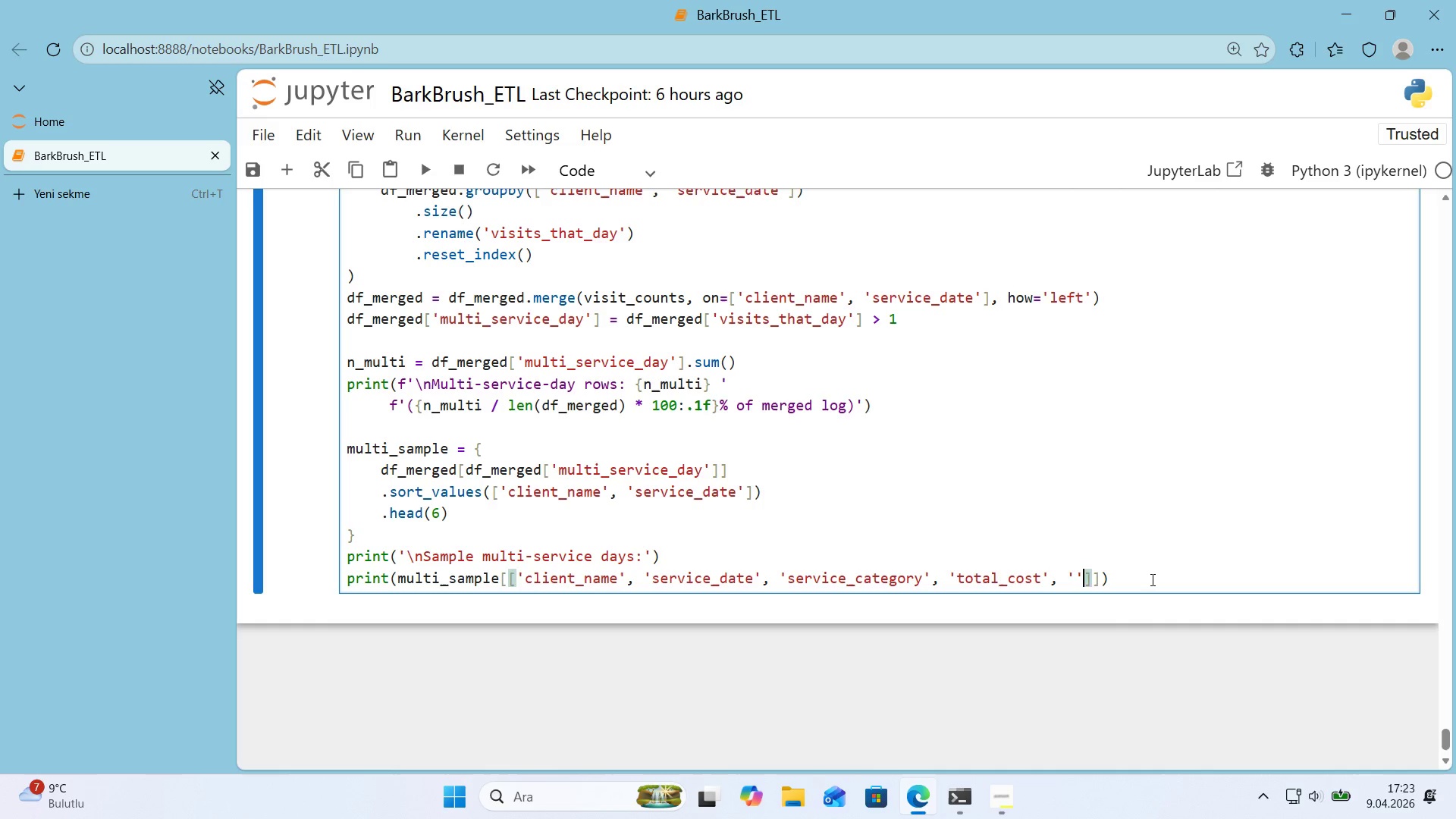 
key(ArrowLeft)
 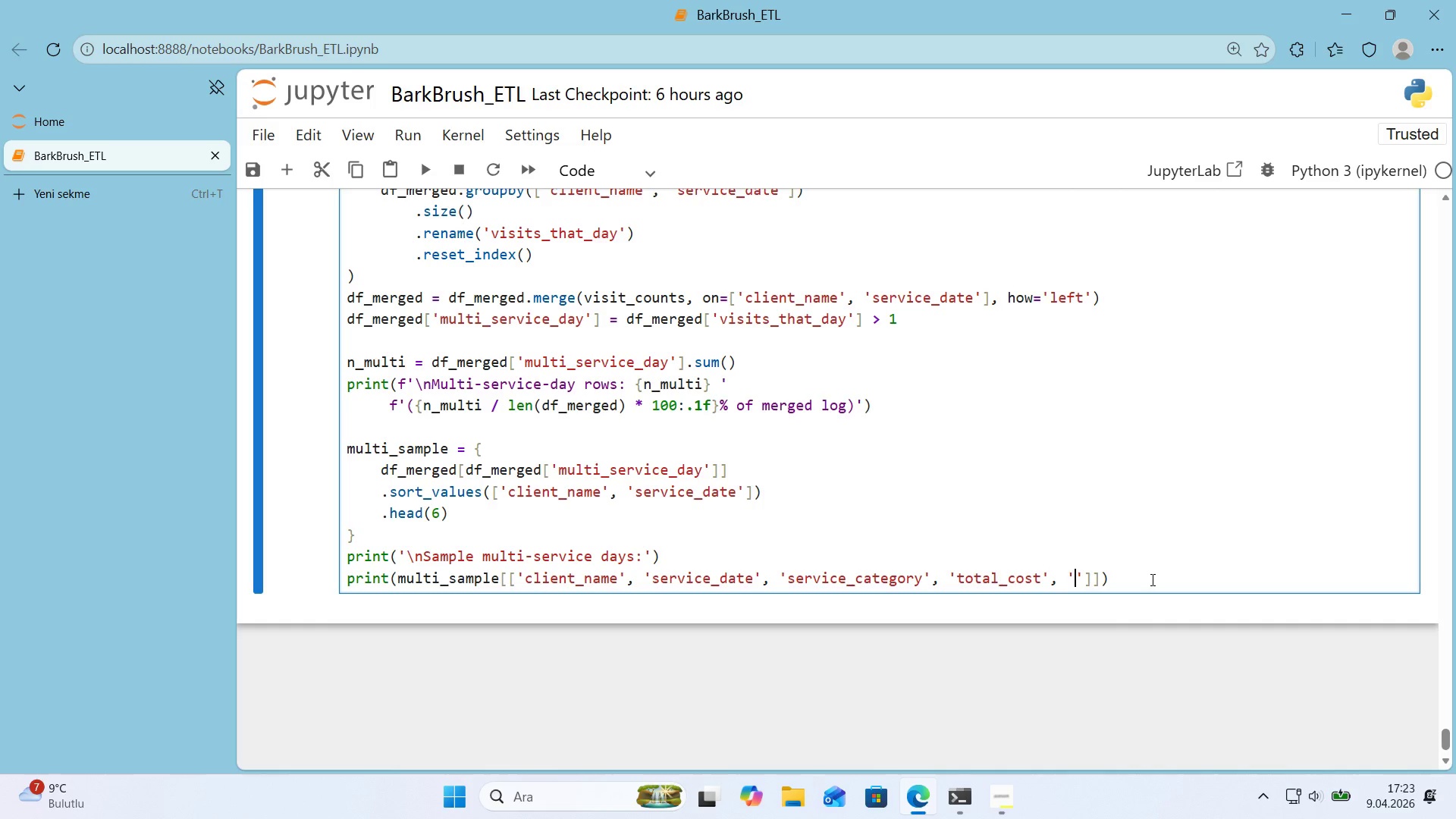 
type(source_system)
 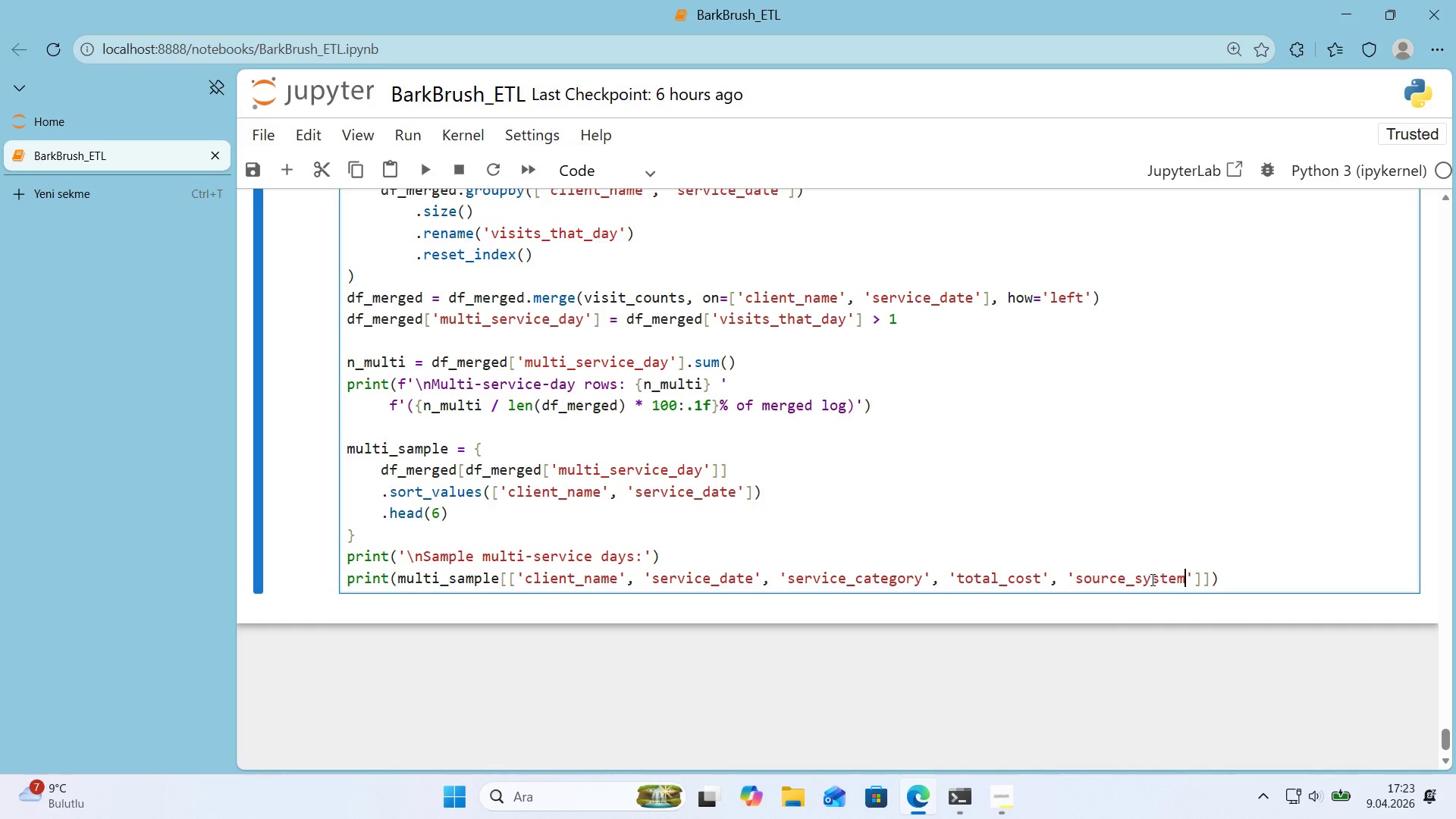 
key(ArrowRight)
 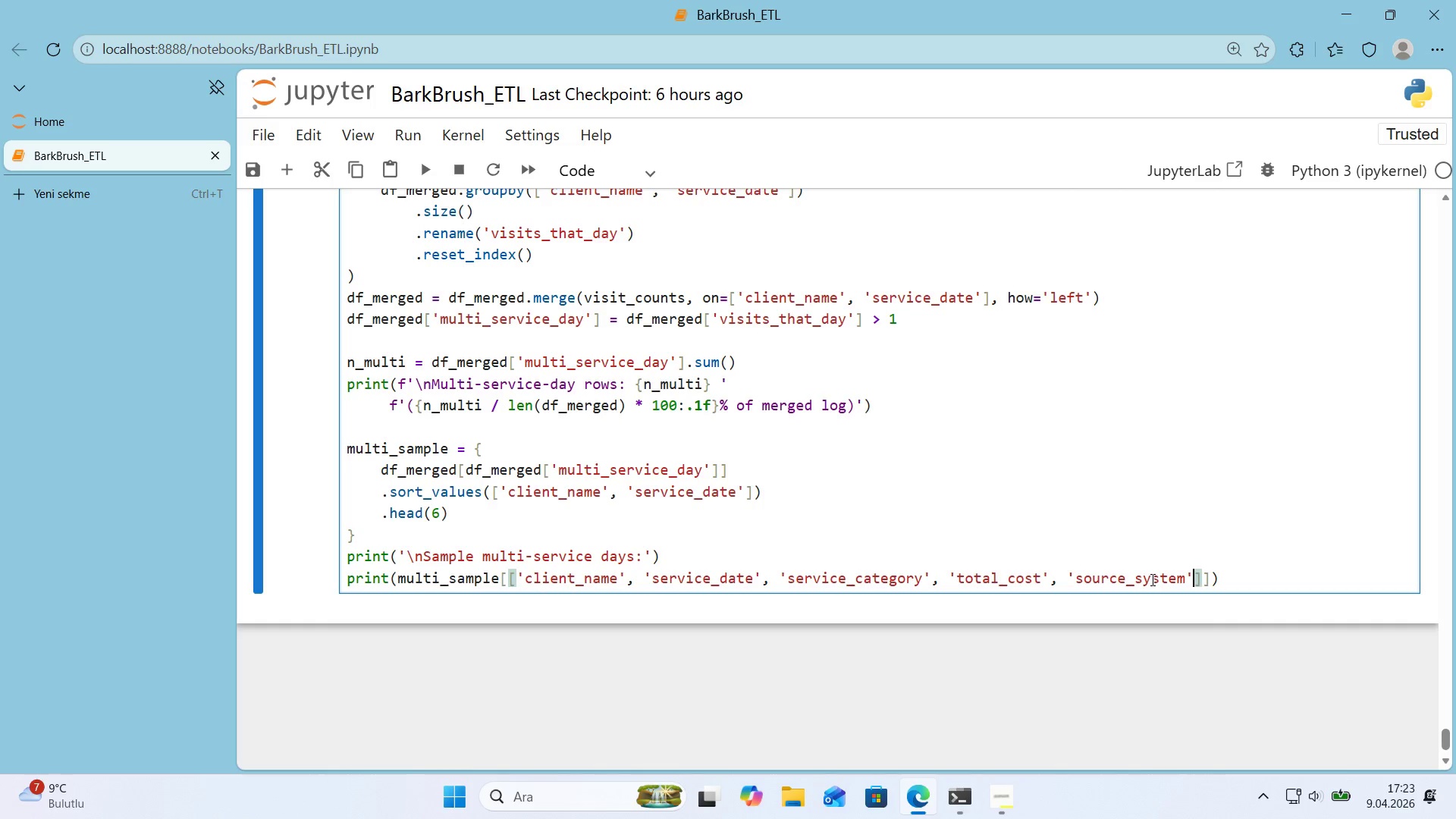 
key(ArrowRight)
 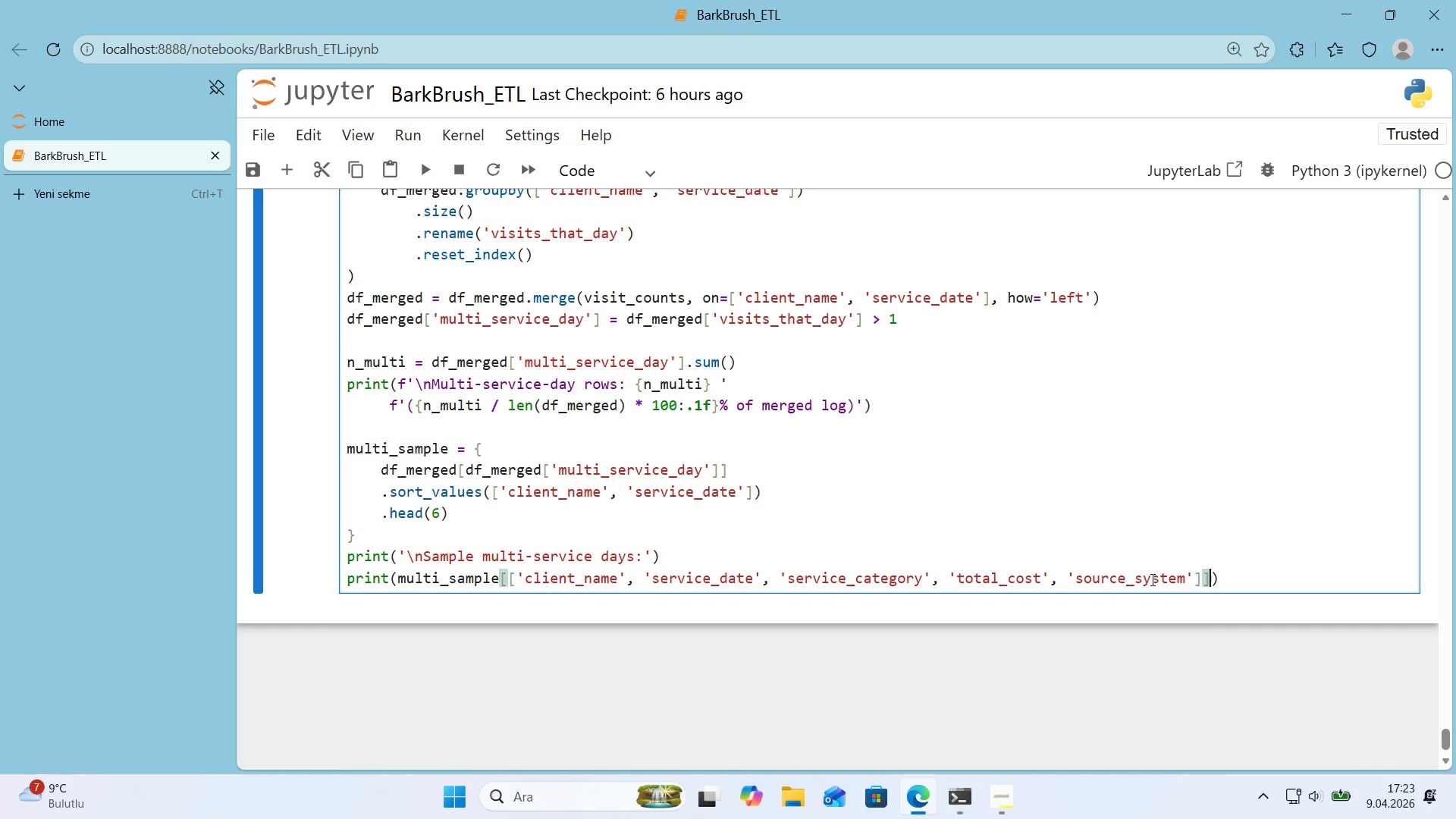 
key(ArrowRight)
 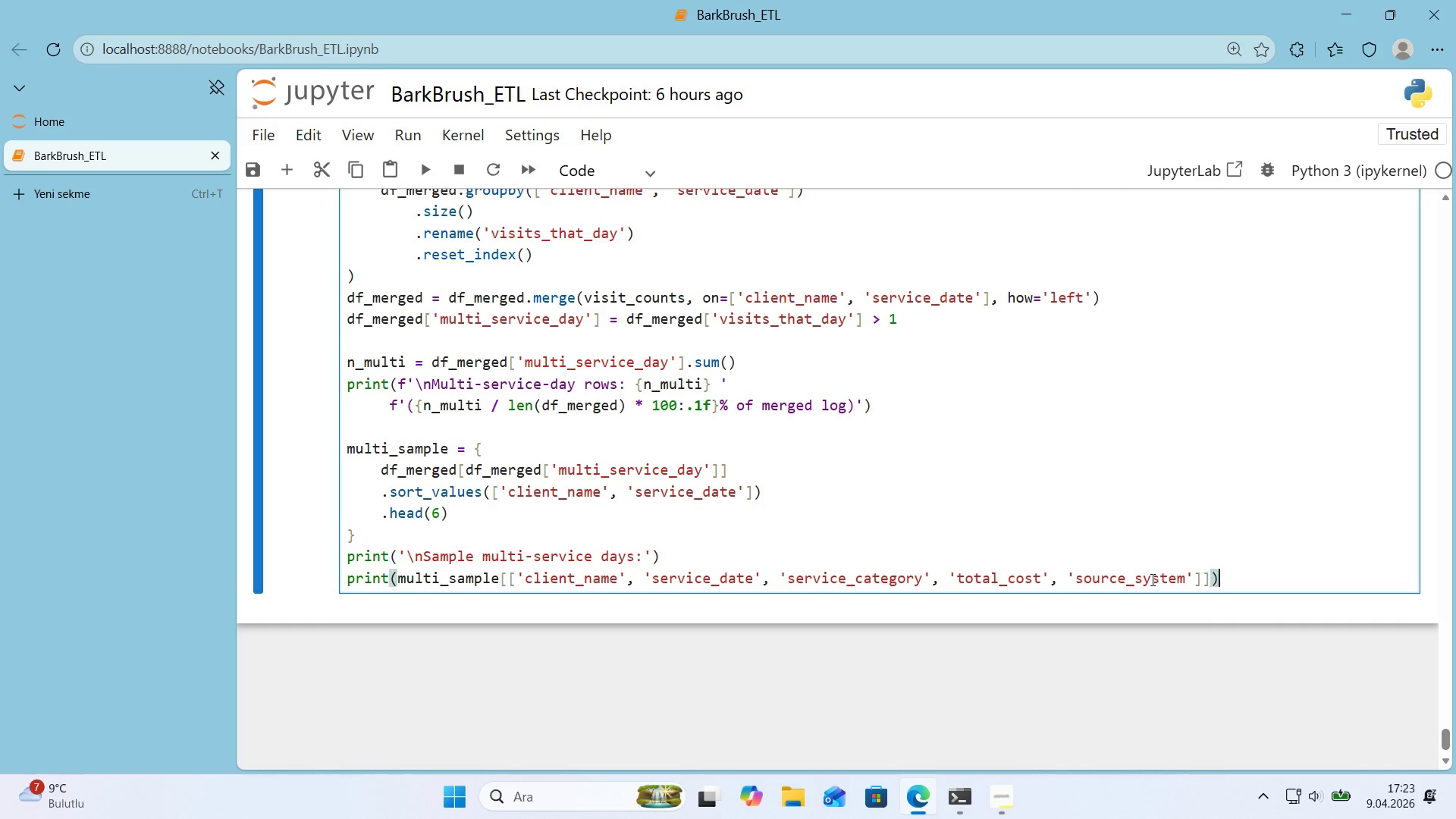 
key(ArrowRight)
 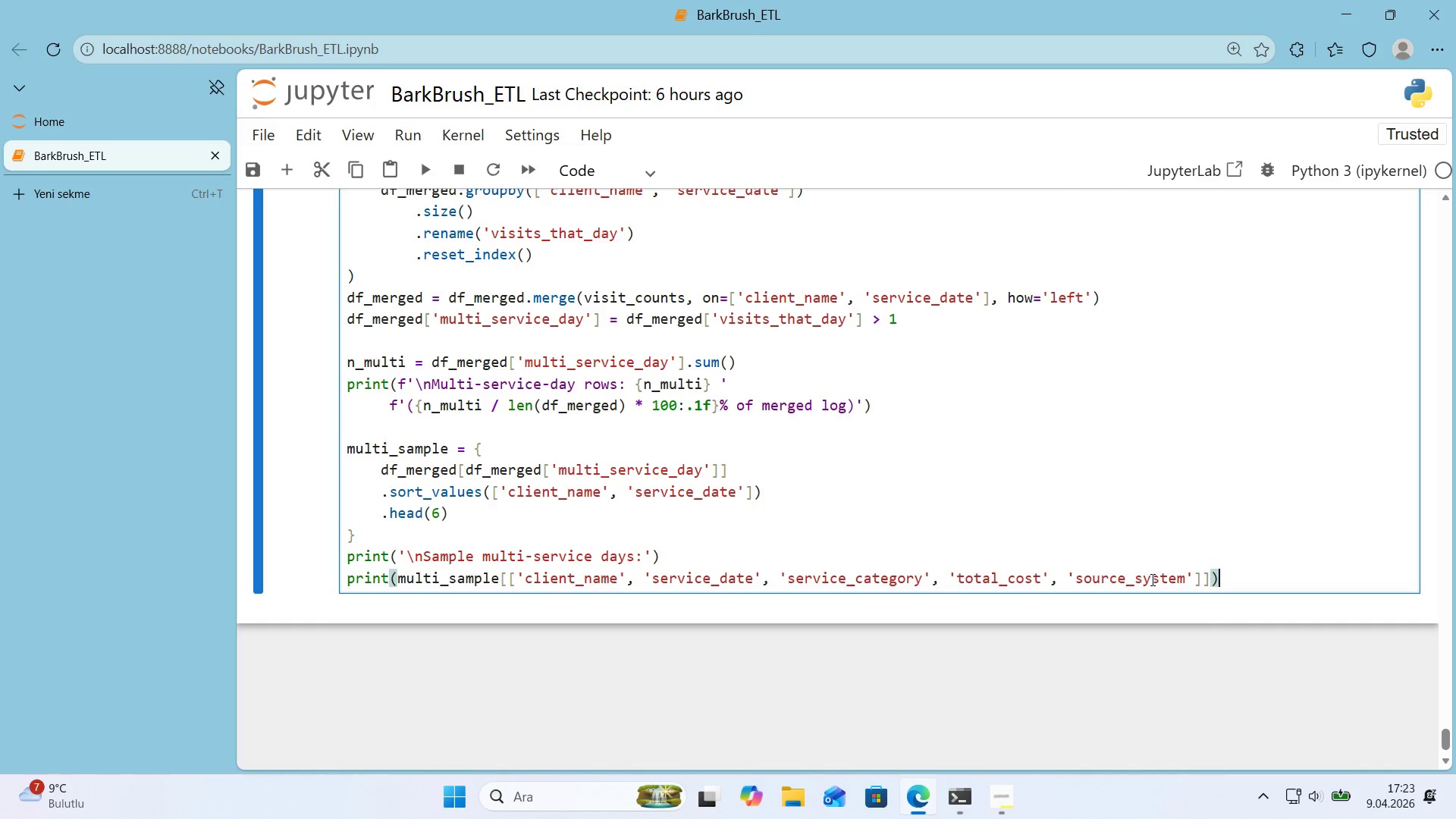 
key(Shift+Enter)
 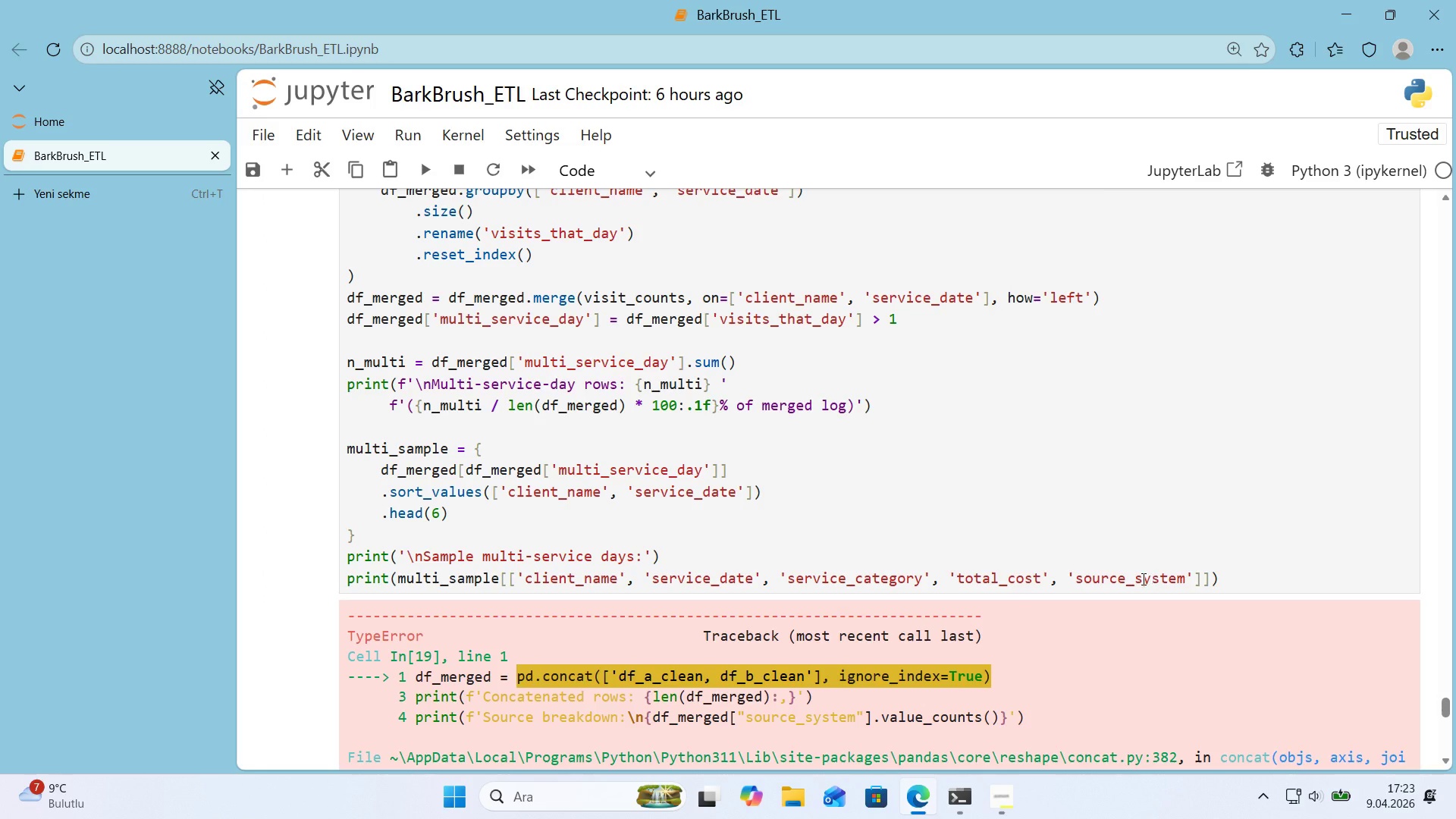 
scroll: coordinate [956, 600], scroll_direction: down, amount: 10.0
 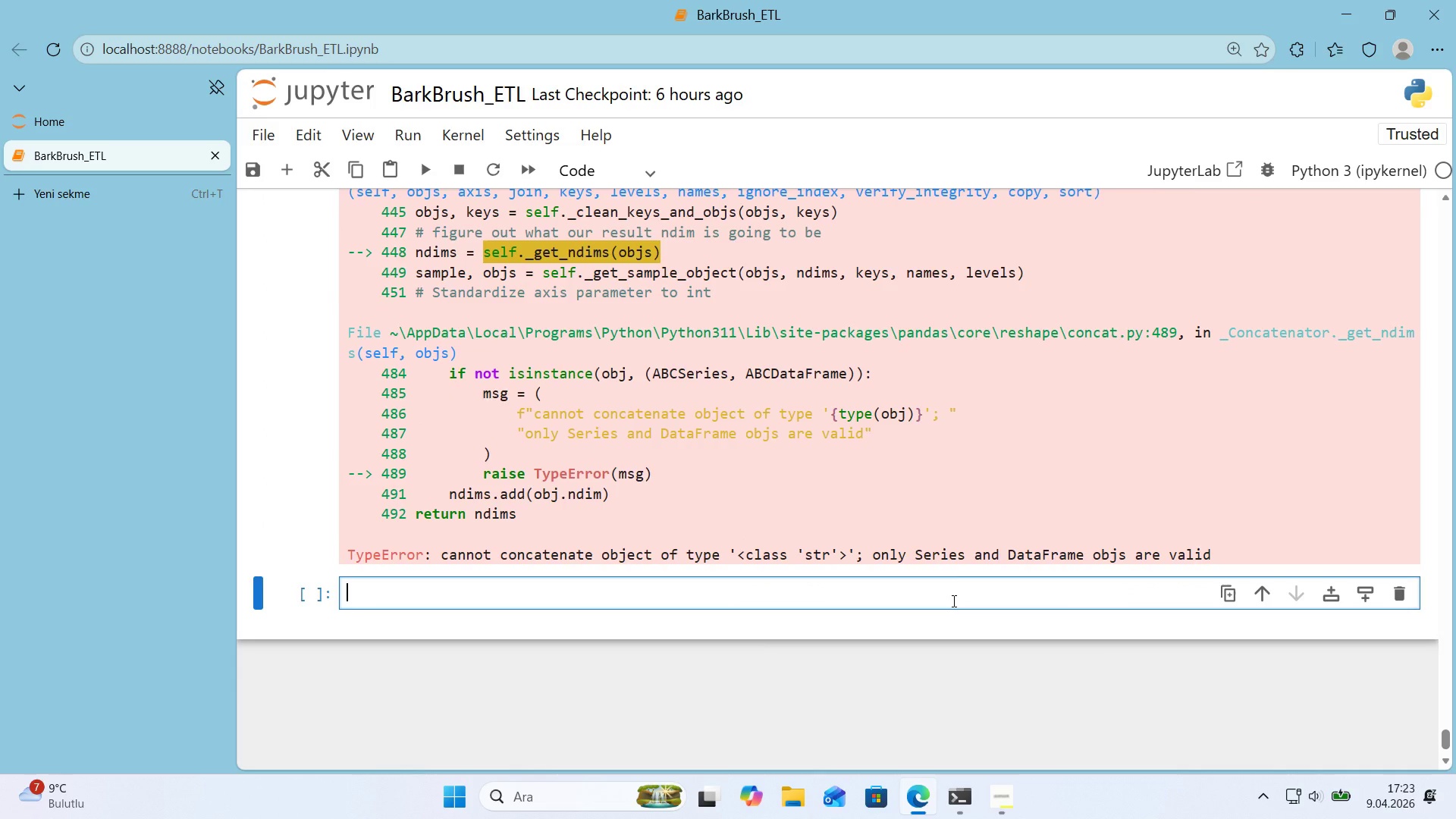 
scroll: coordinate [952, 601], scroll_direction: up, amount: 7.0
 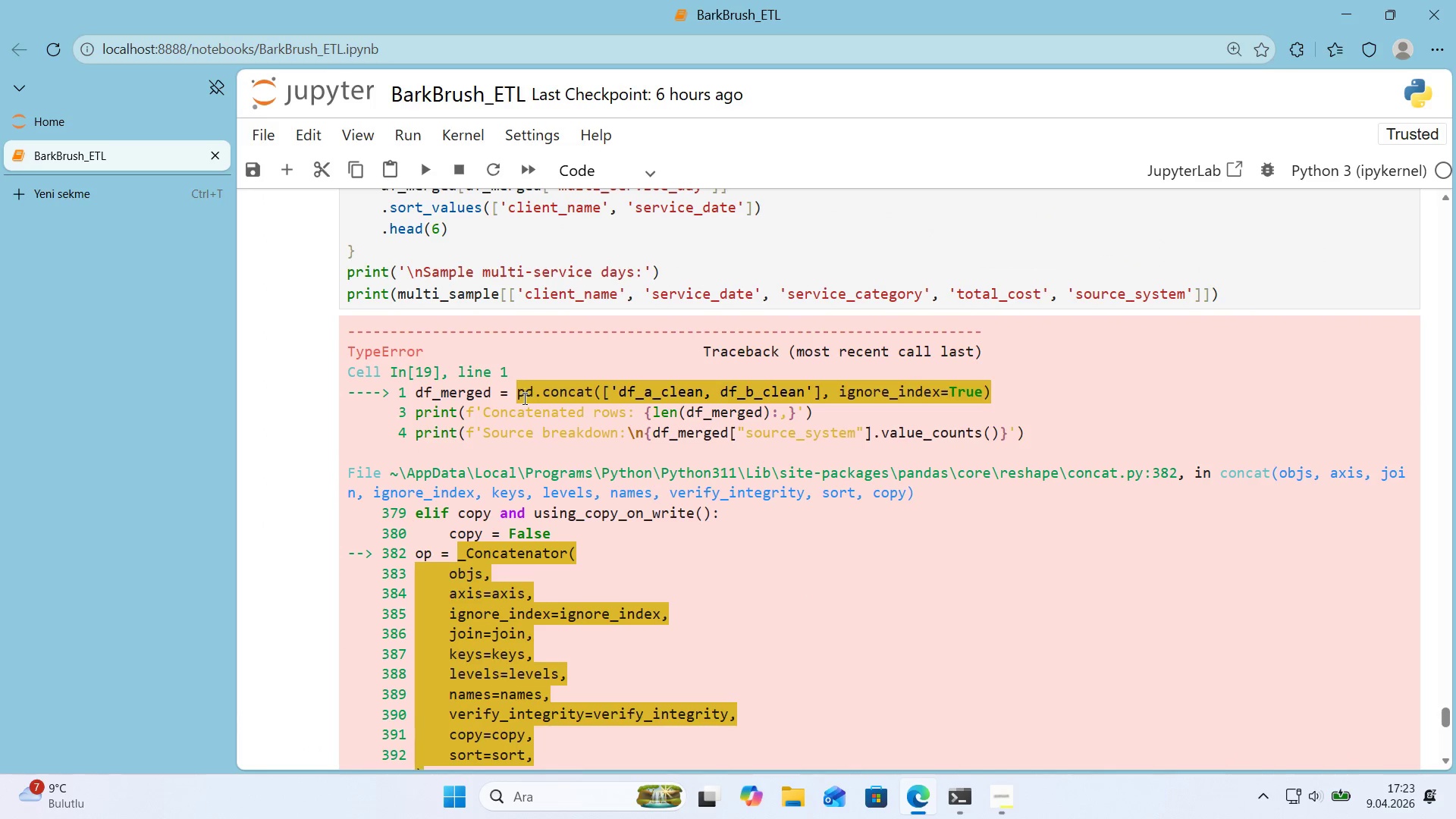 
left_click_drag(start_coordinate=[517, 397], to_coordinate=[1068, 387])
 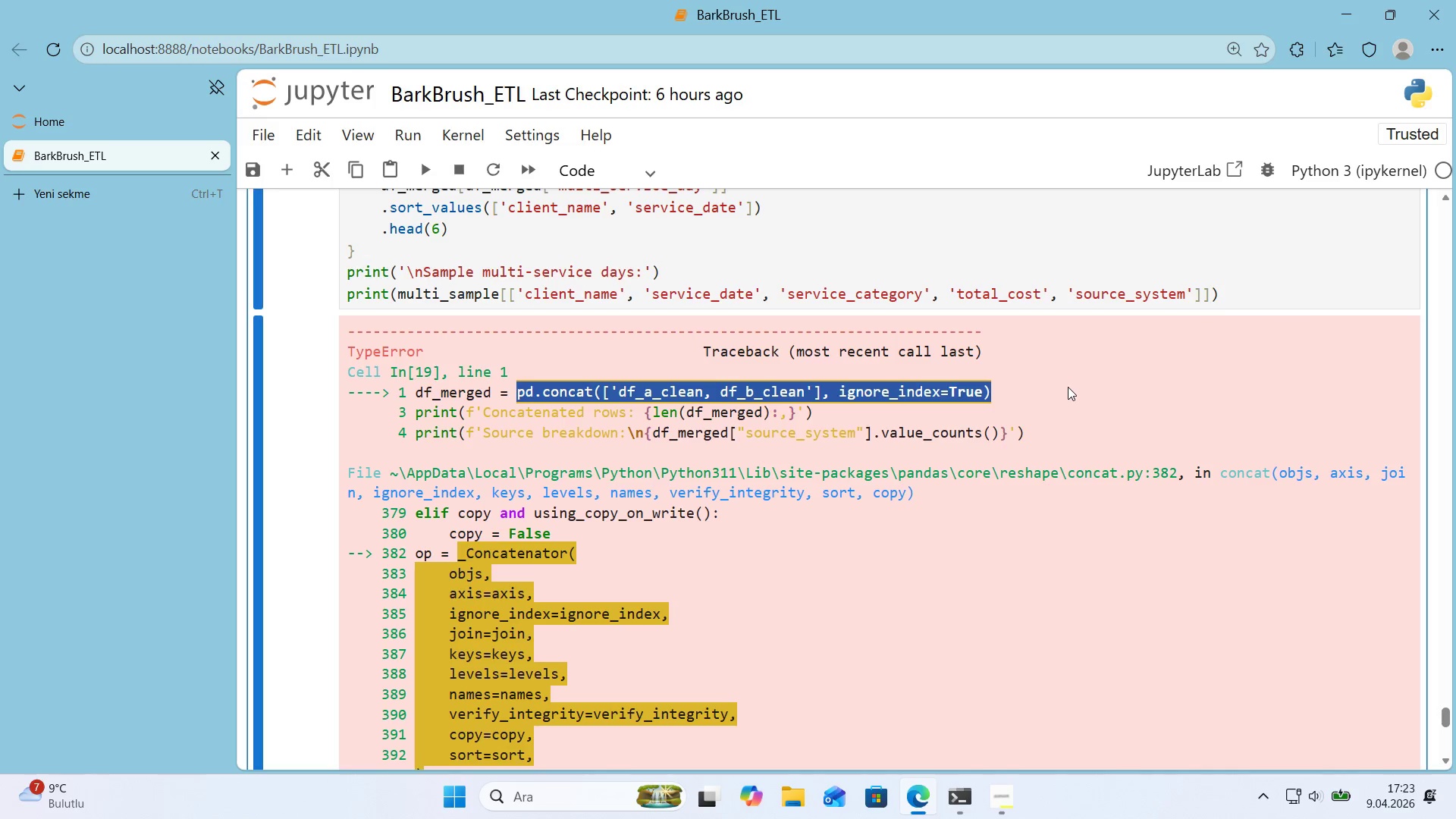 
key(Control+Shift+ControlLeft)
 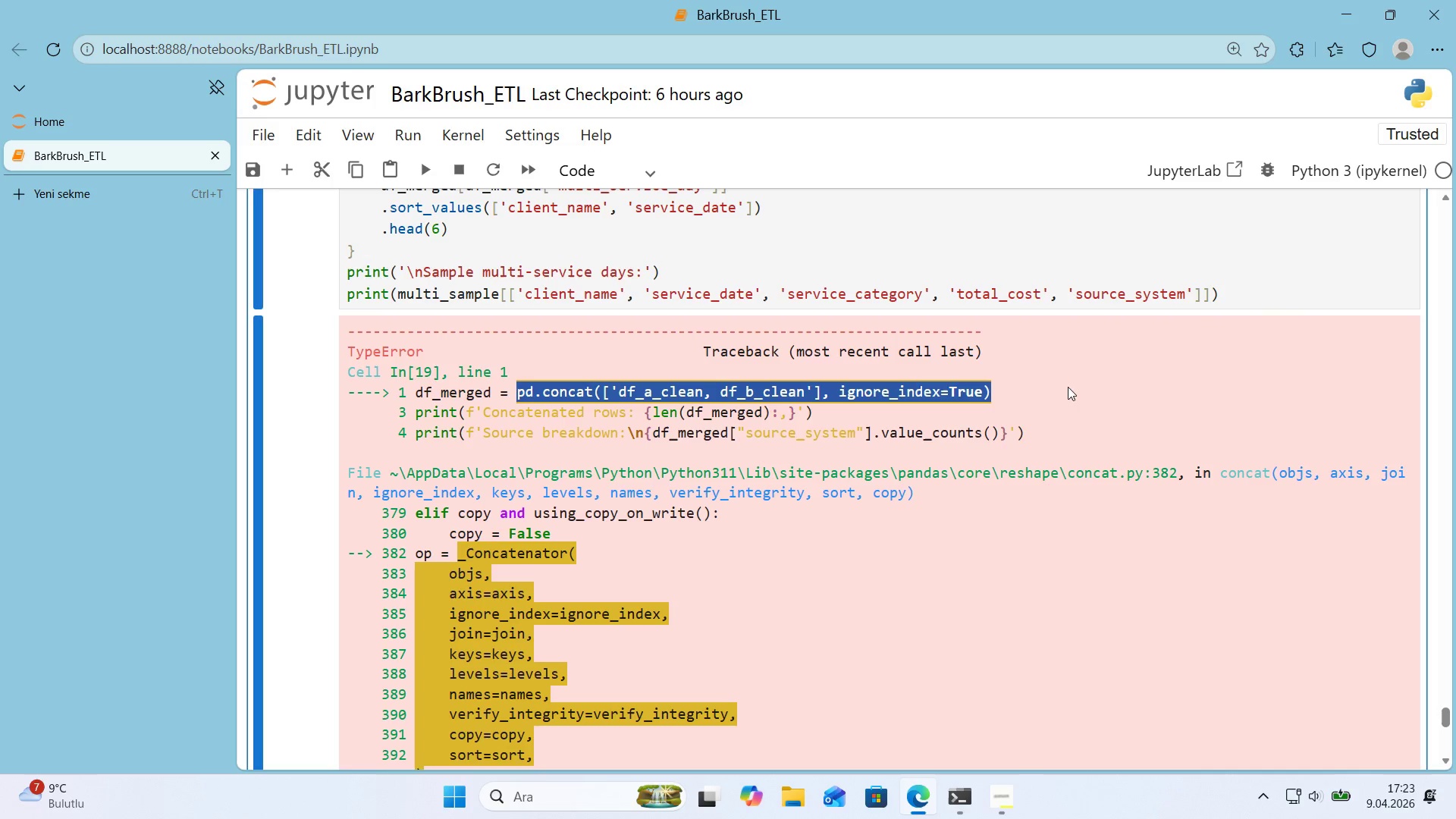 
key(Control+Shift+C)
 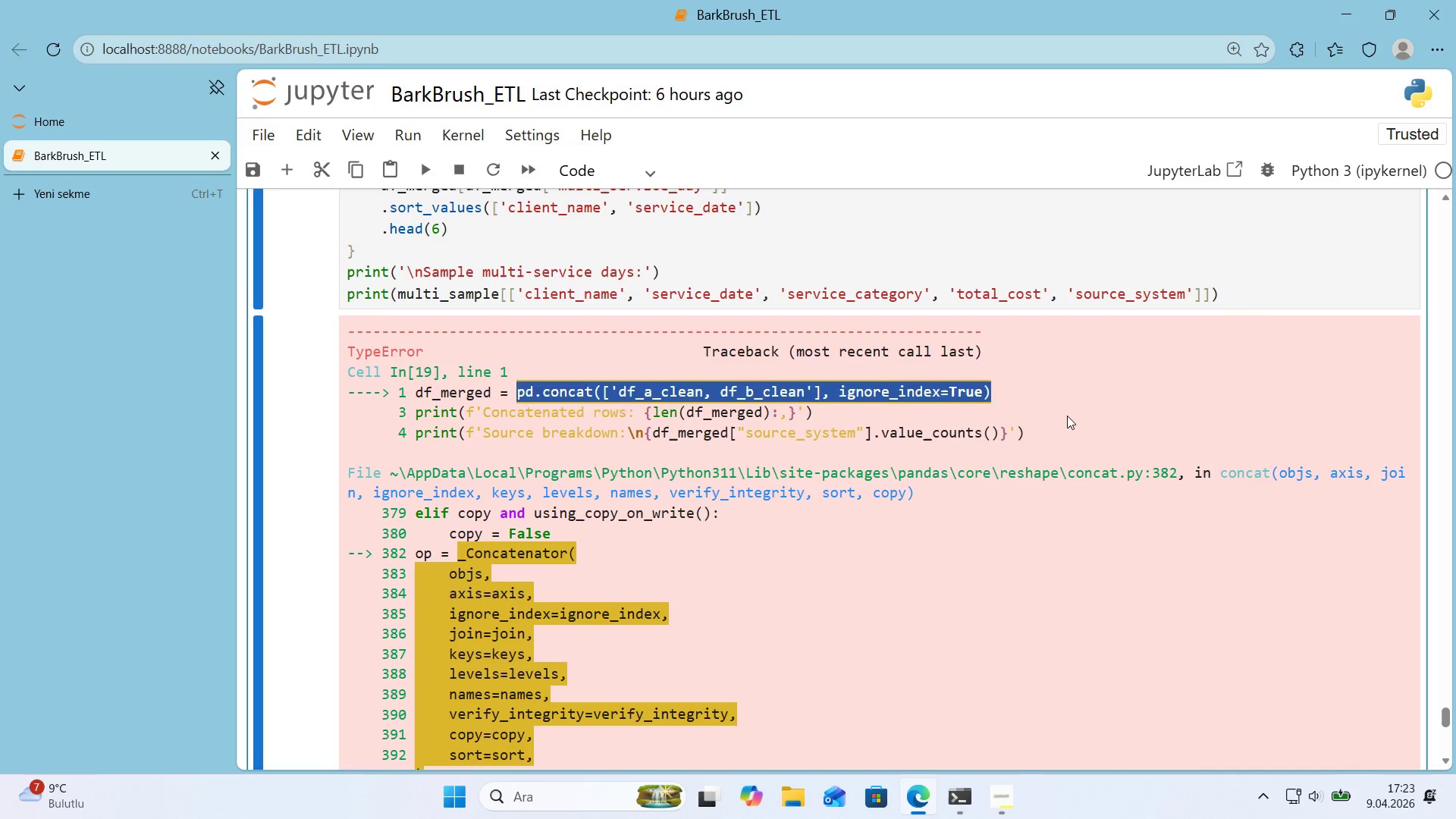 
left_click([1067, 416])
 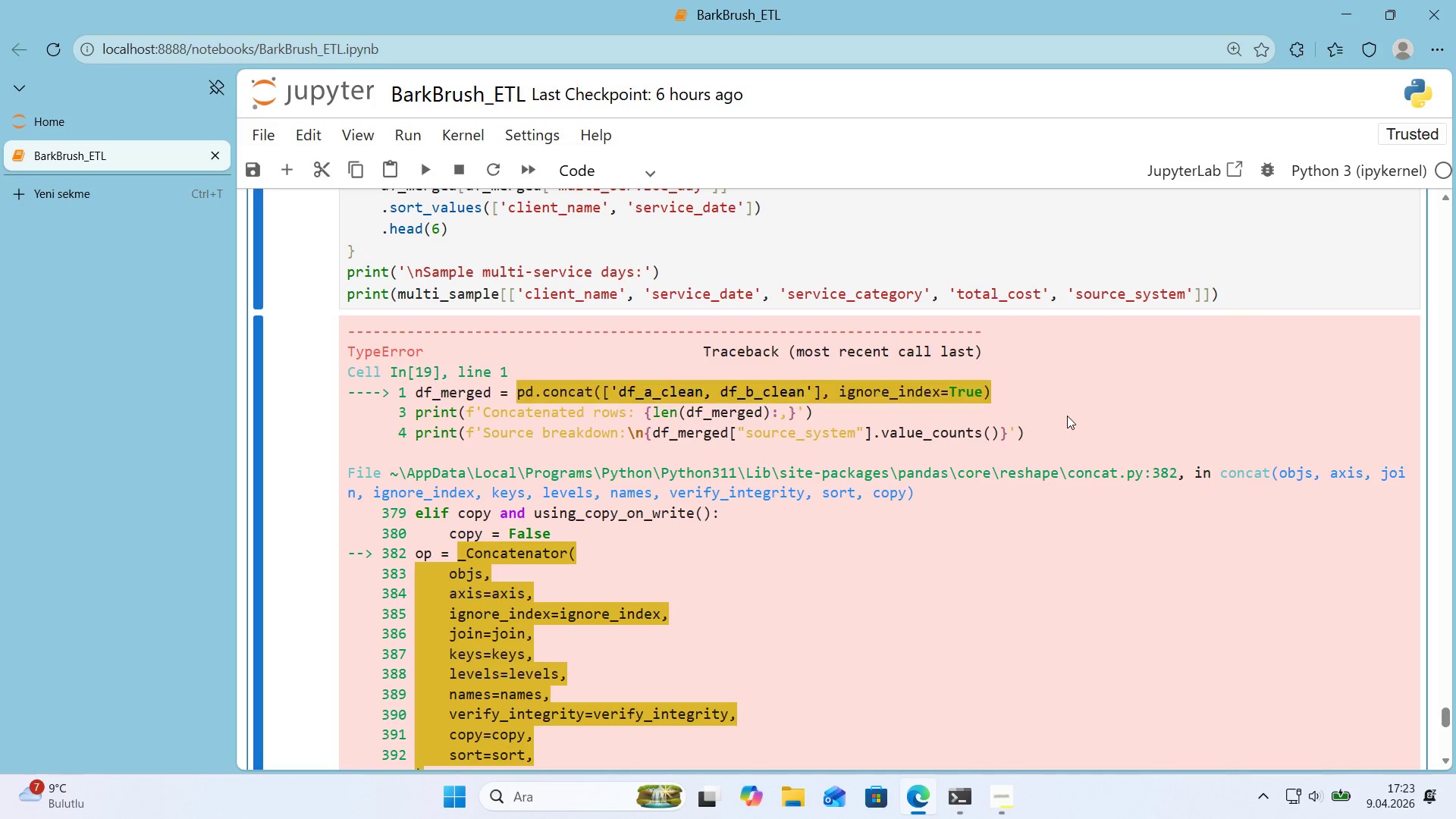 
key(Control+Shift+ControlLeft)
 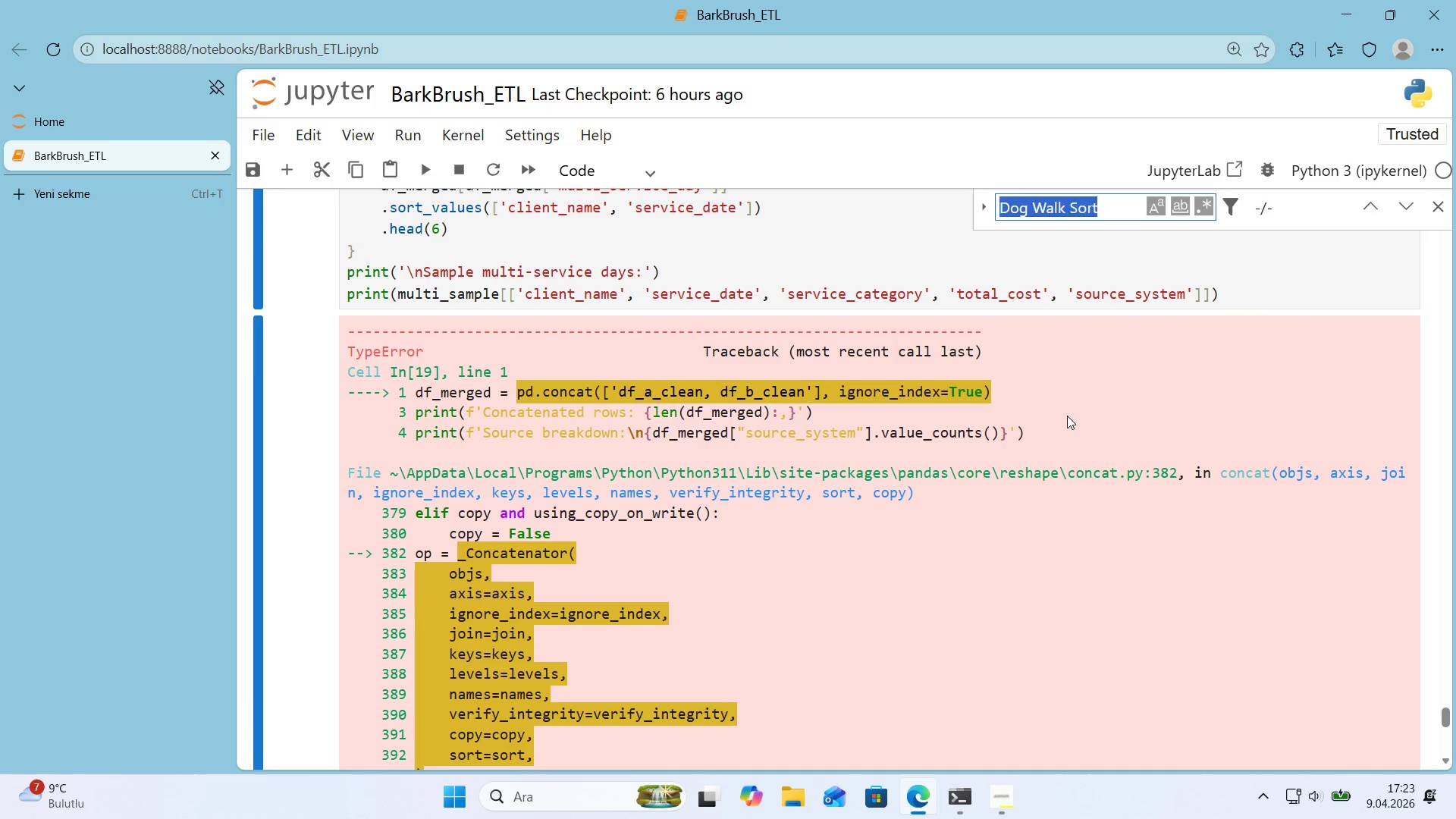 
key(Control+Shift+F)
 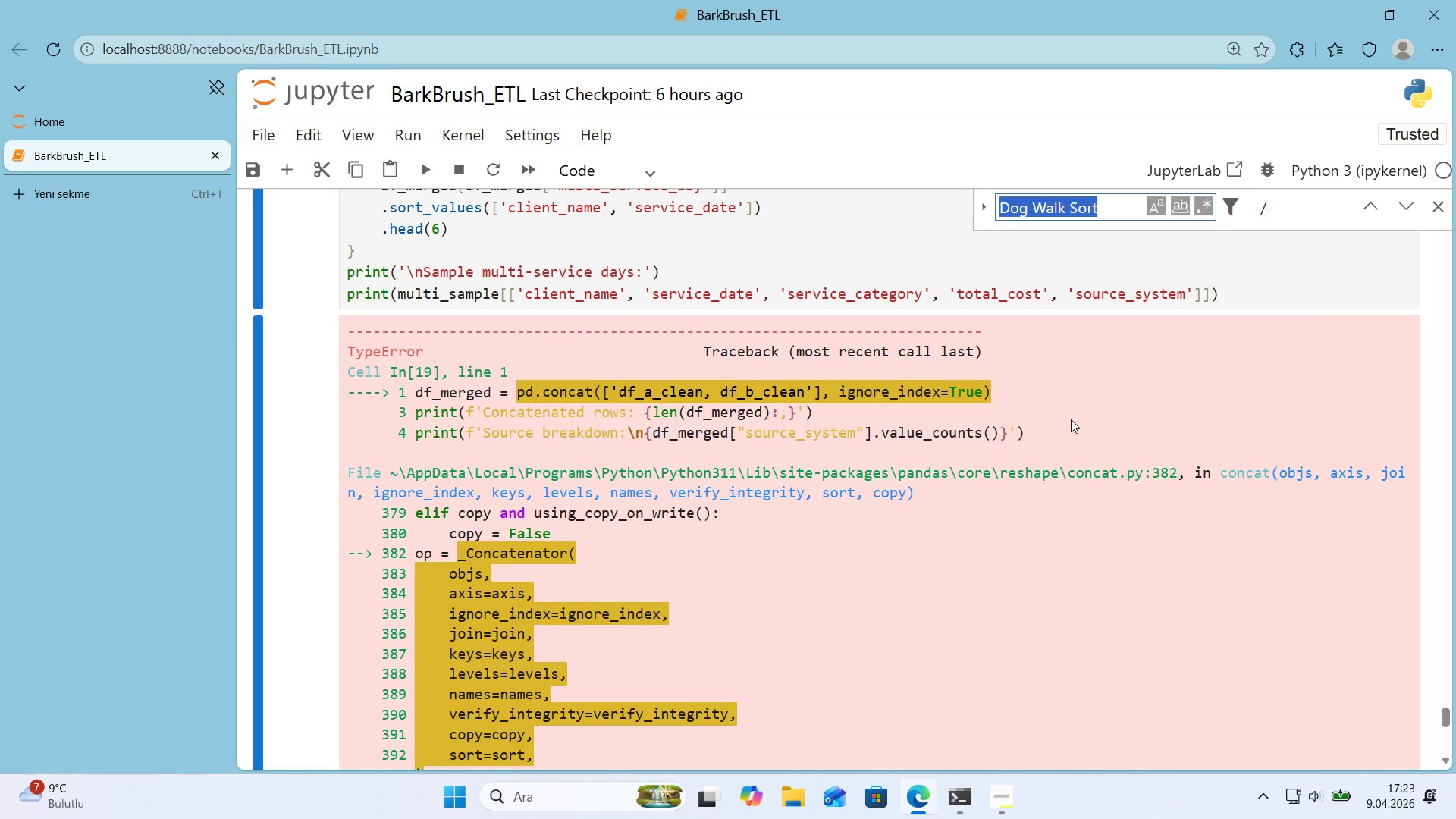 
key(Control+Shift+ControlLeft)
 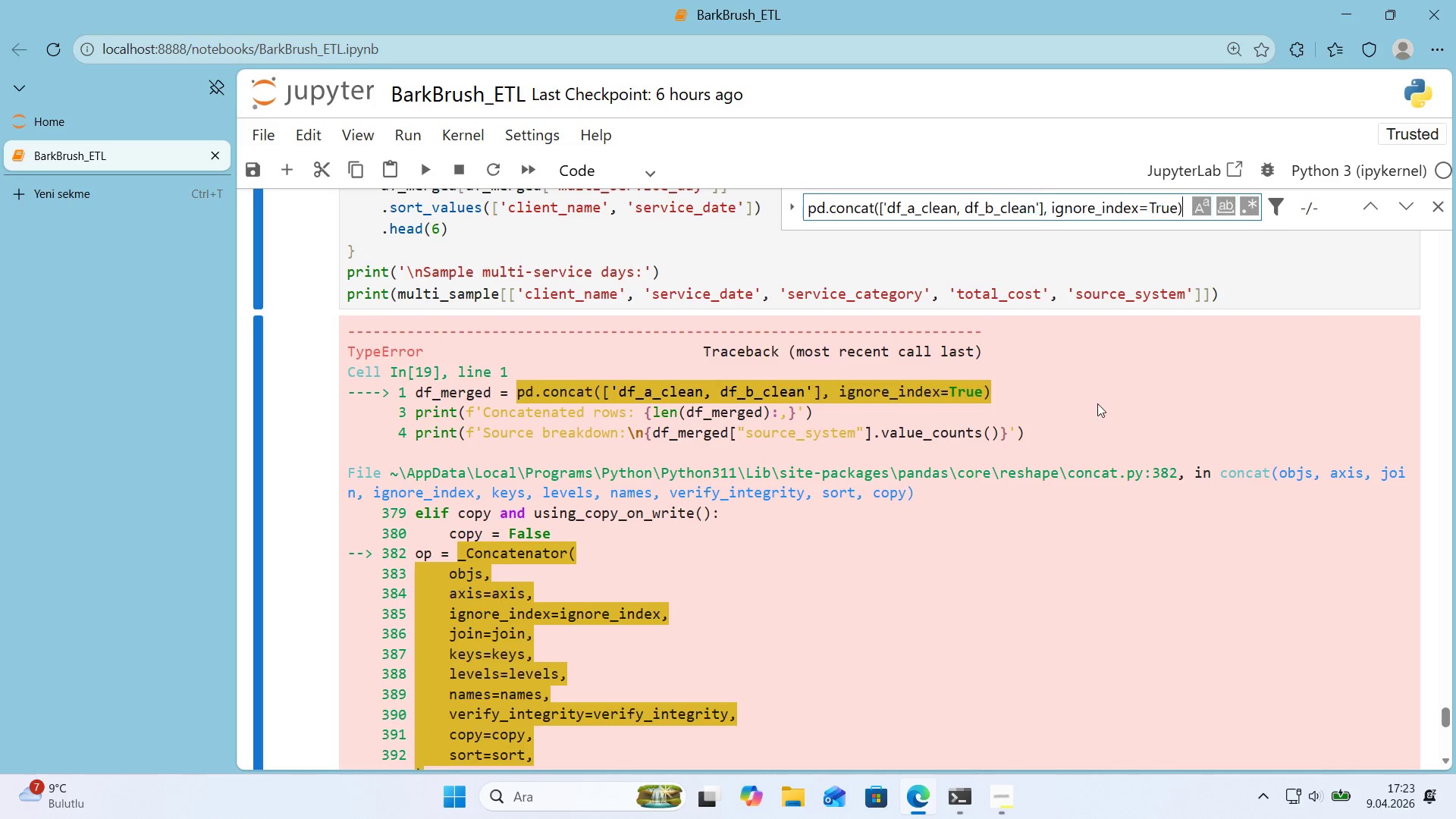 
key(Control+Shift+V)
 